 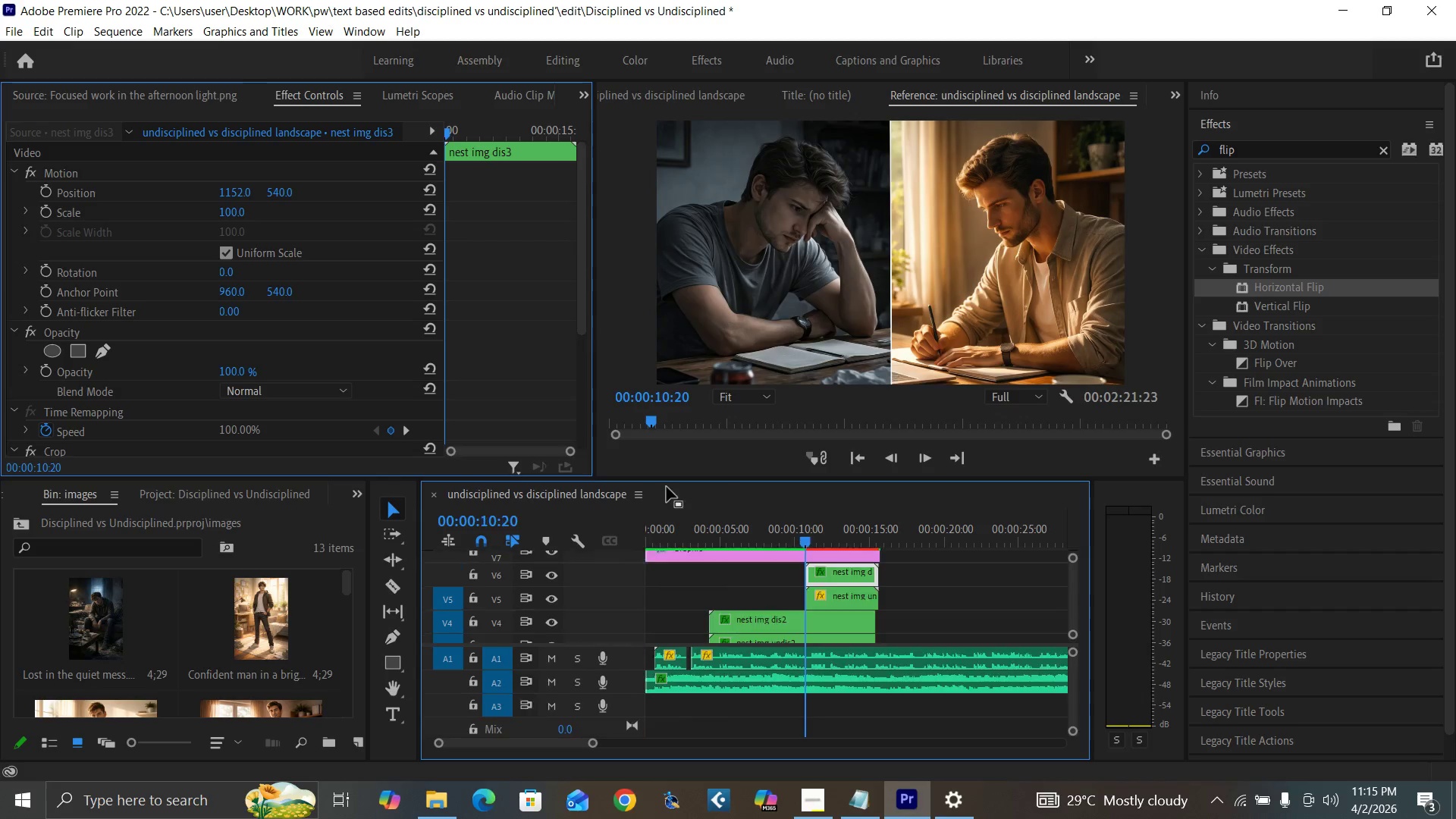 
left_click_drag(start_coordinate=[792, 533], to_coordinate=[839, 552])
 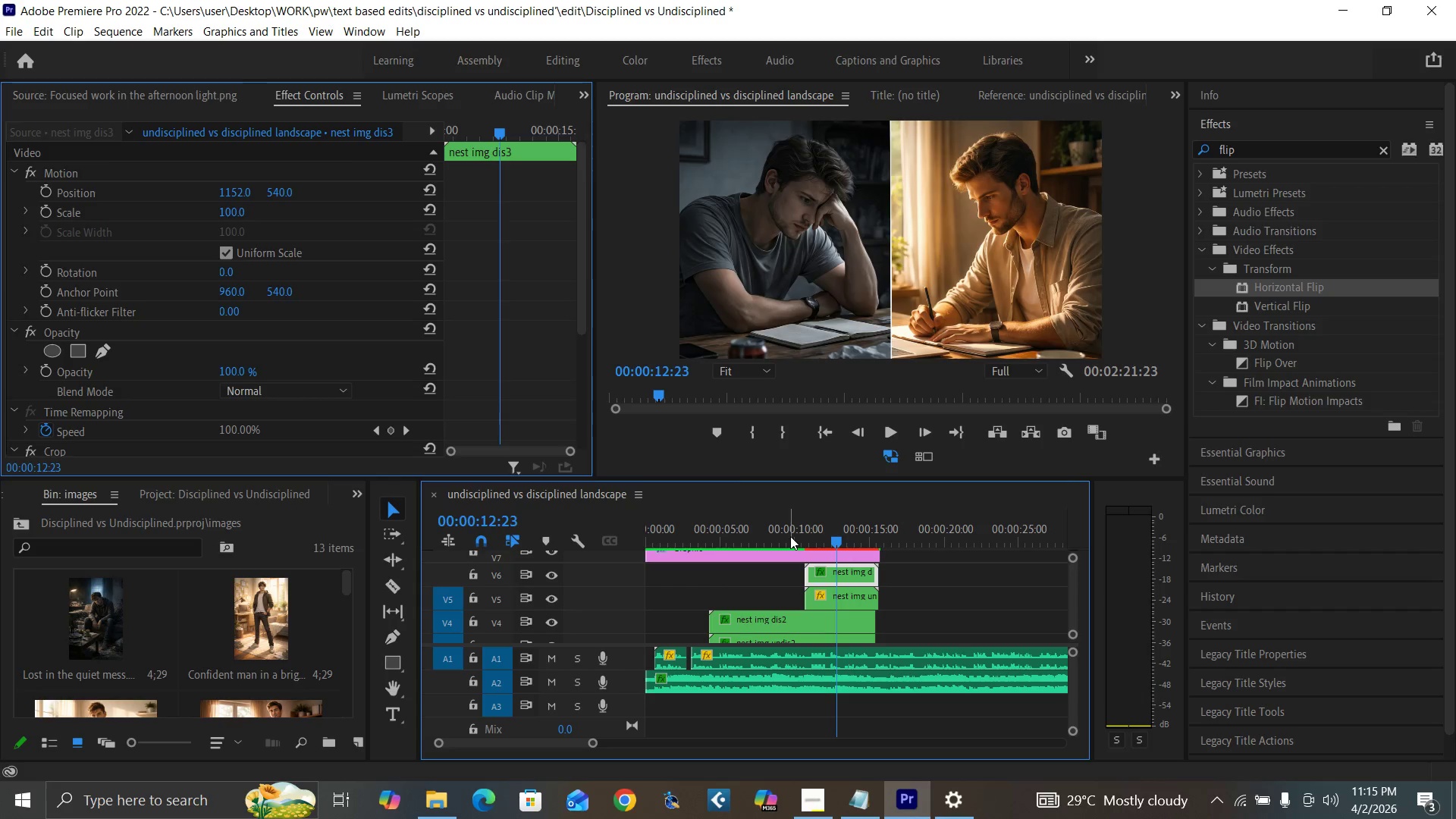 
left_click([790, 536])
 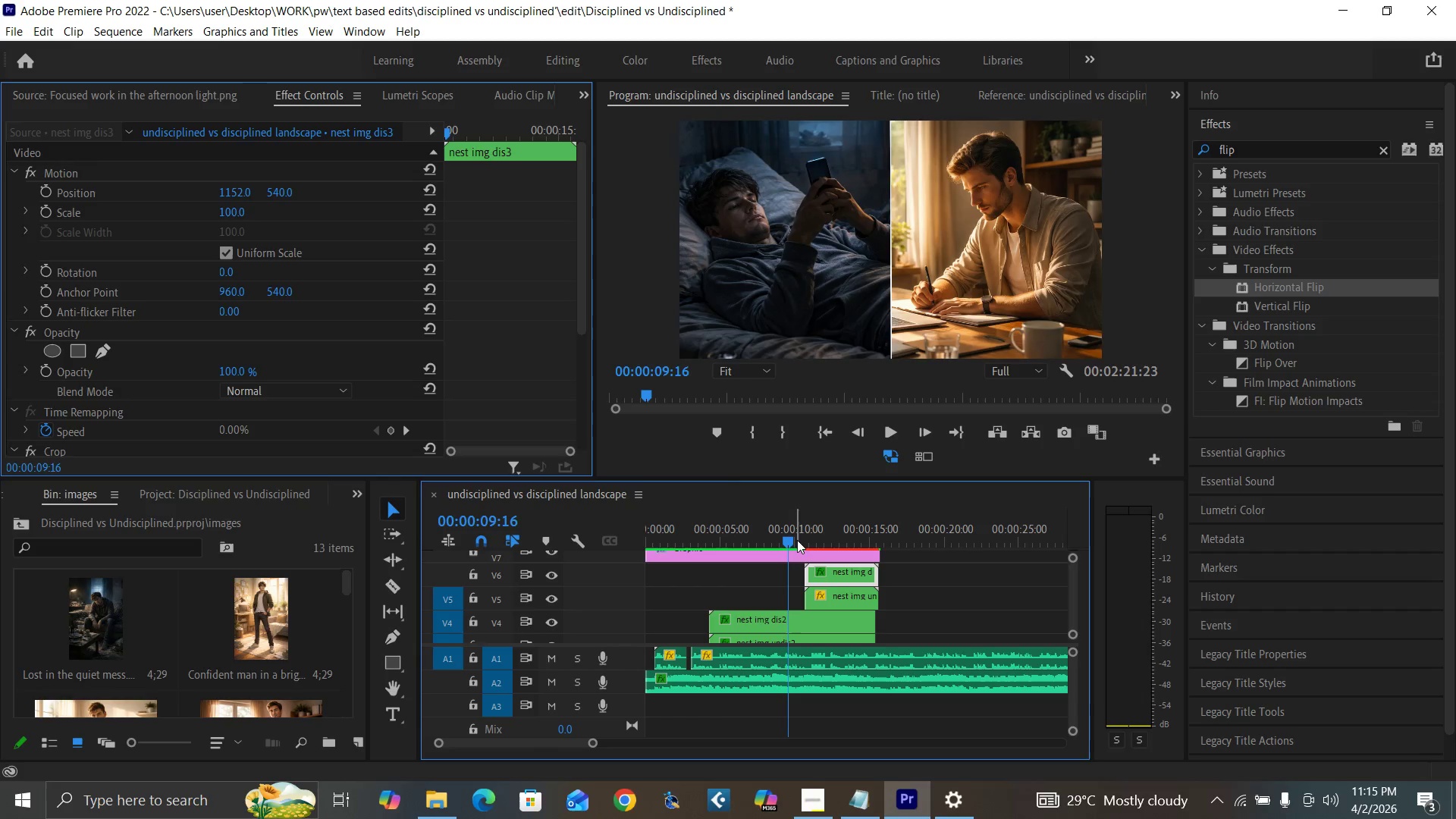 
key(Control+Backquote)
 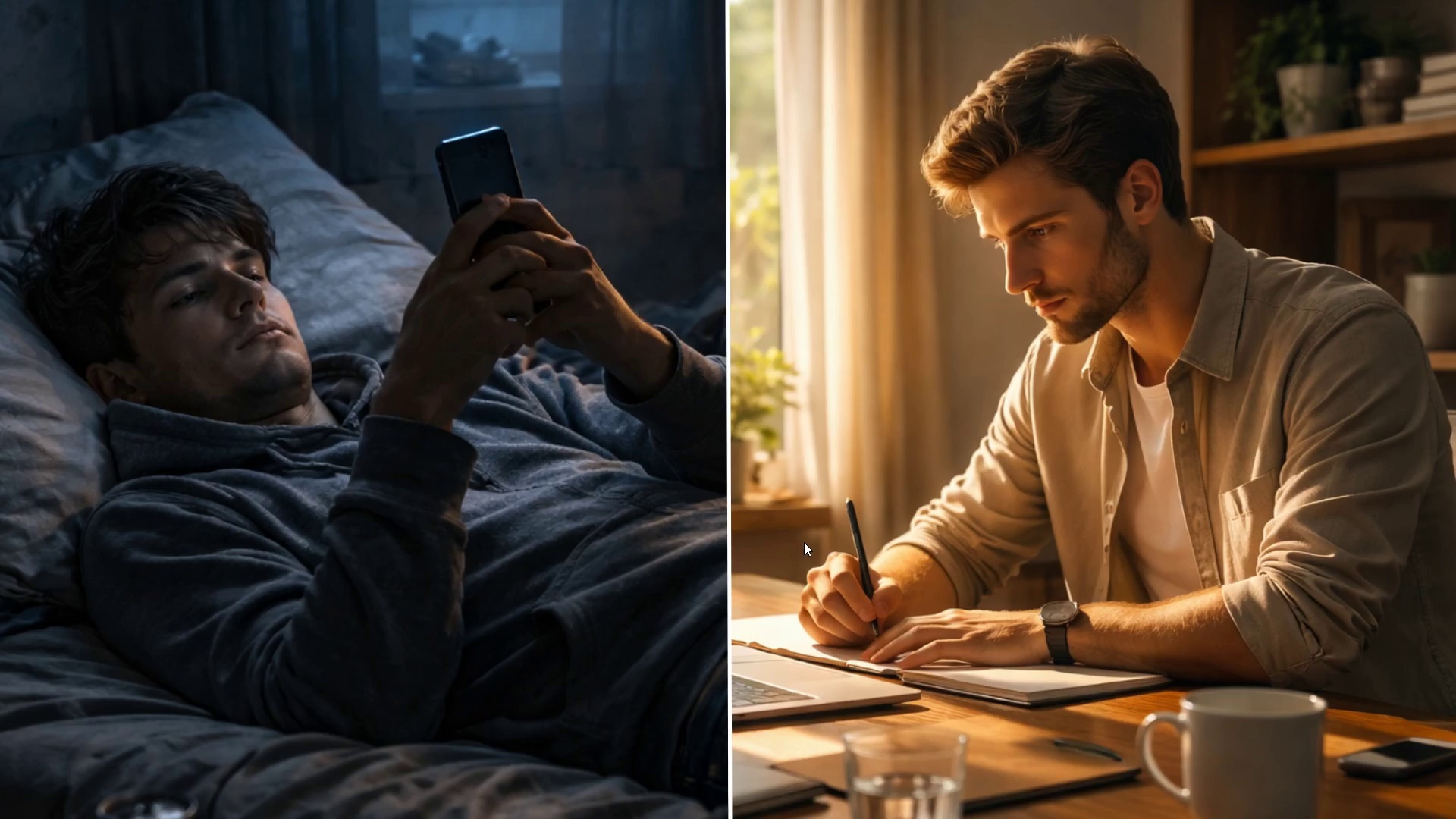 
key(Space)
 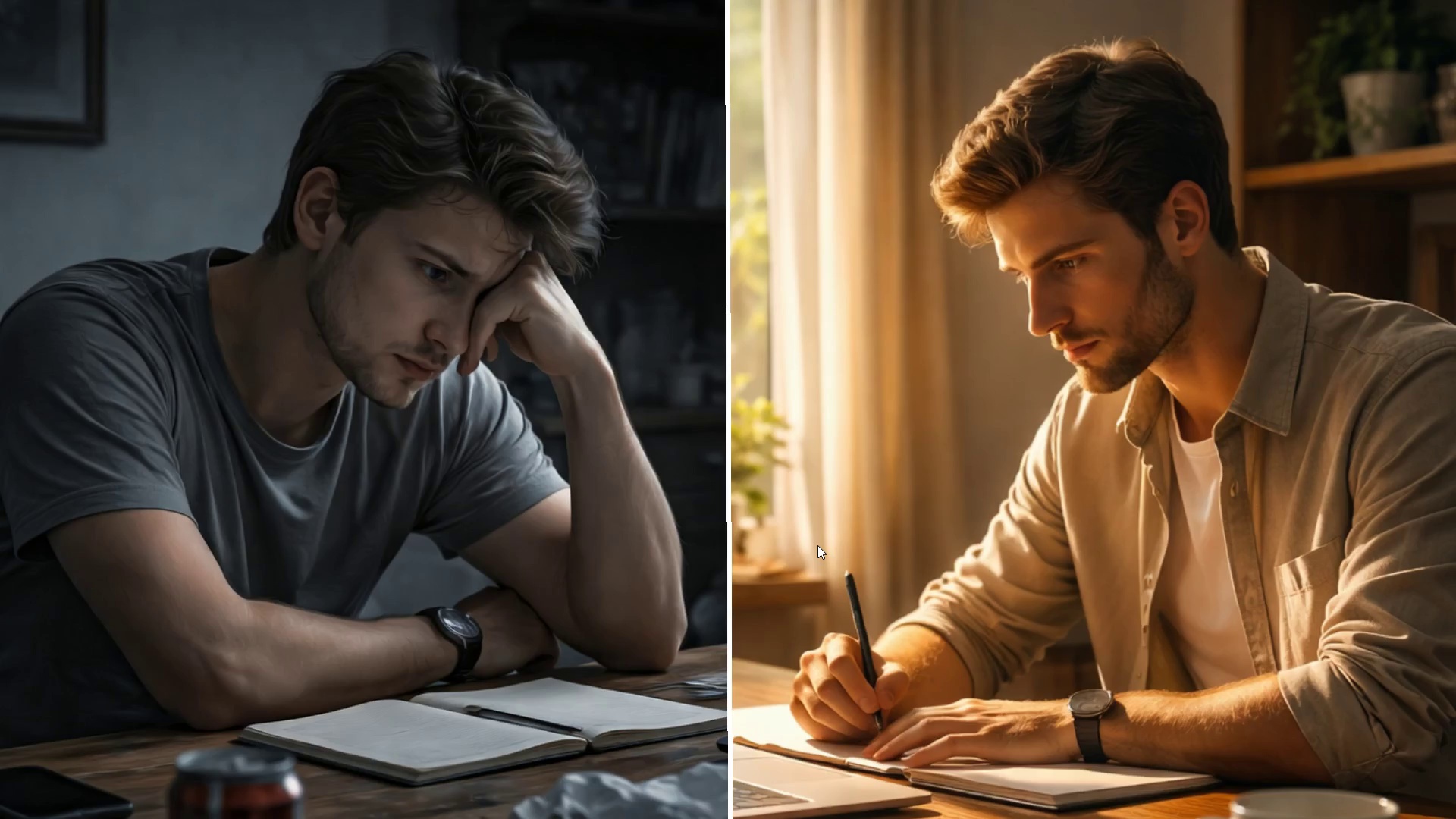 
wait(5.8)
 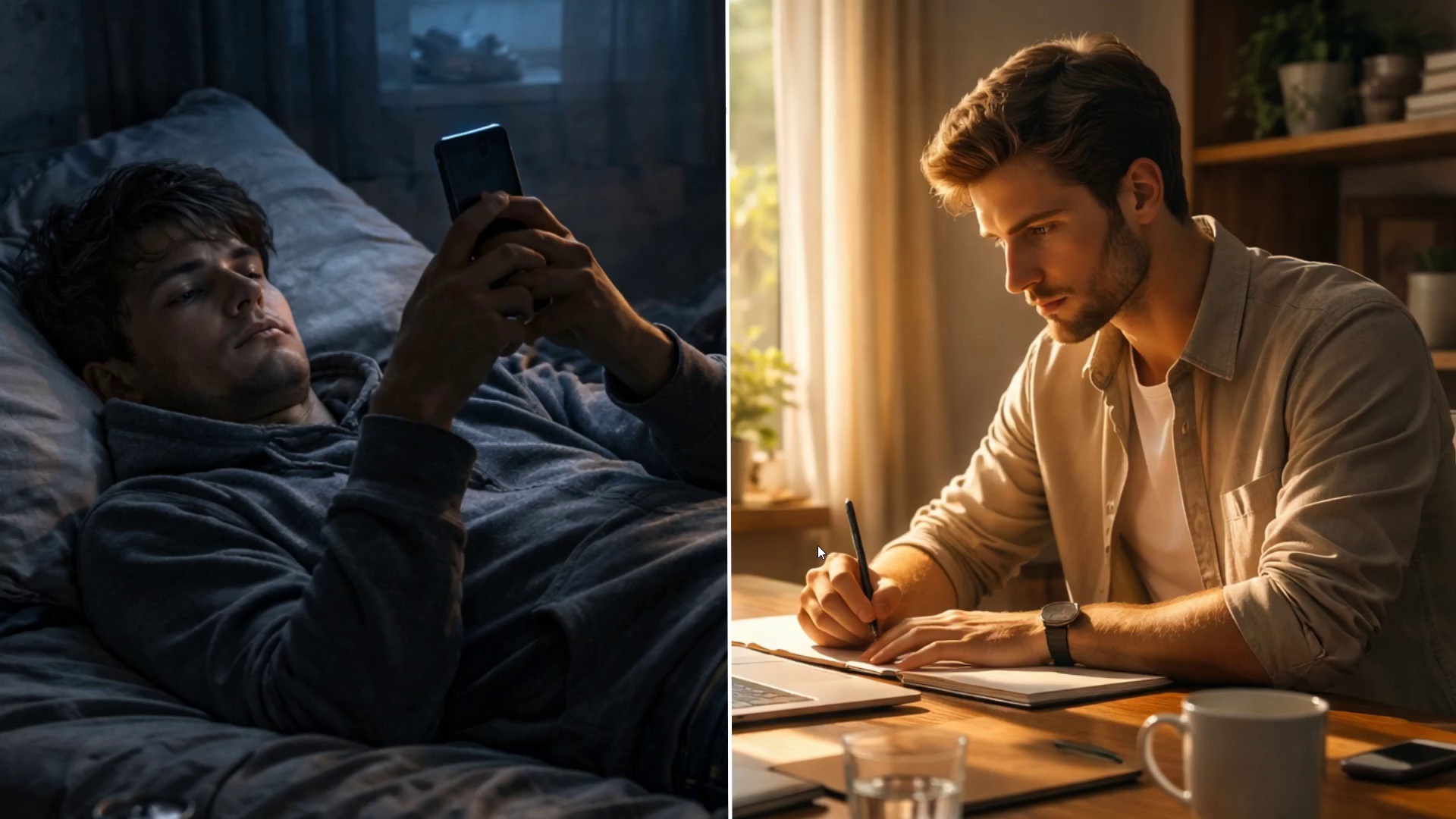 
key(Space)
 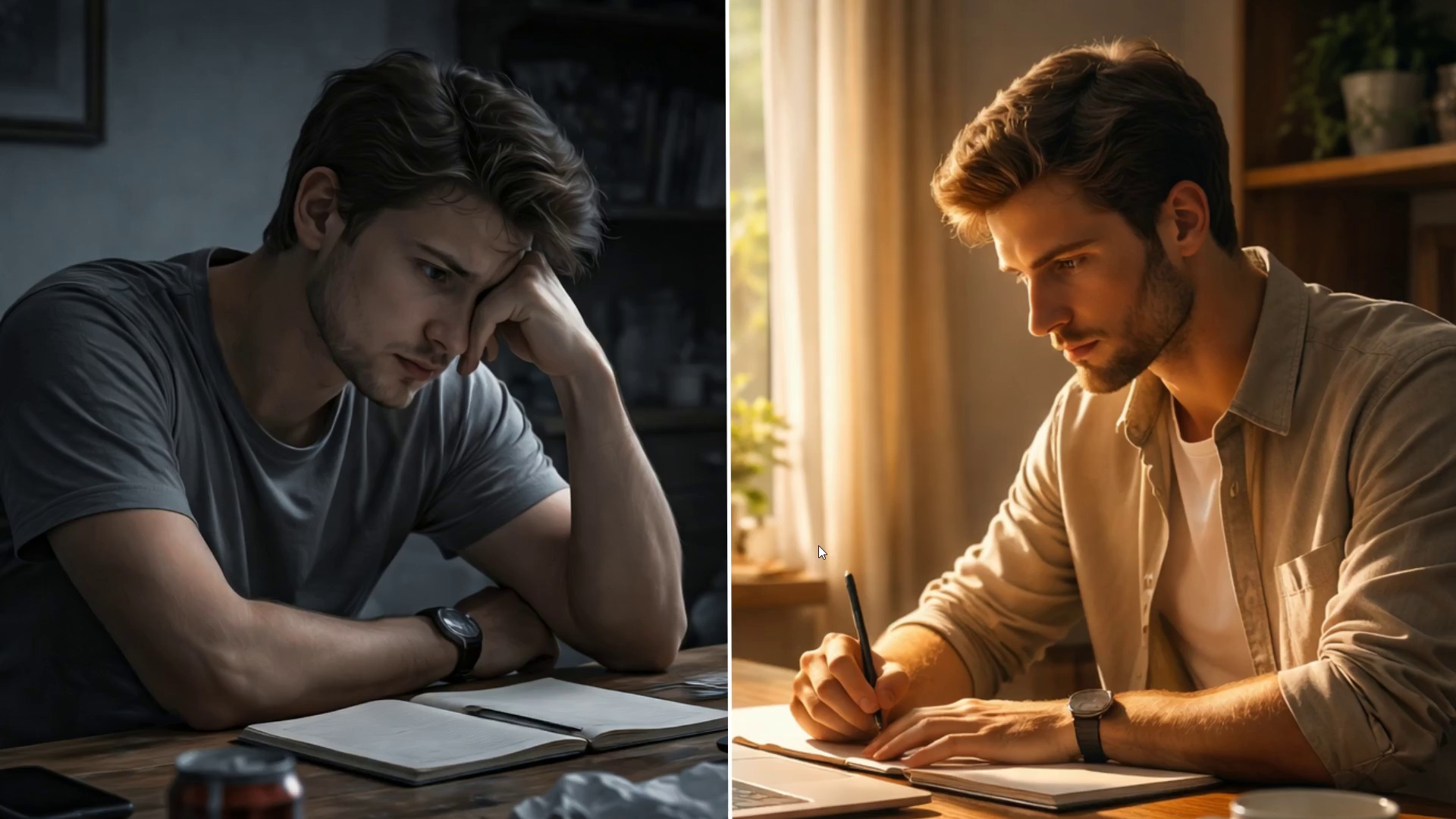 
key(Control+Backquote)
 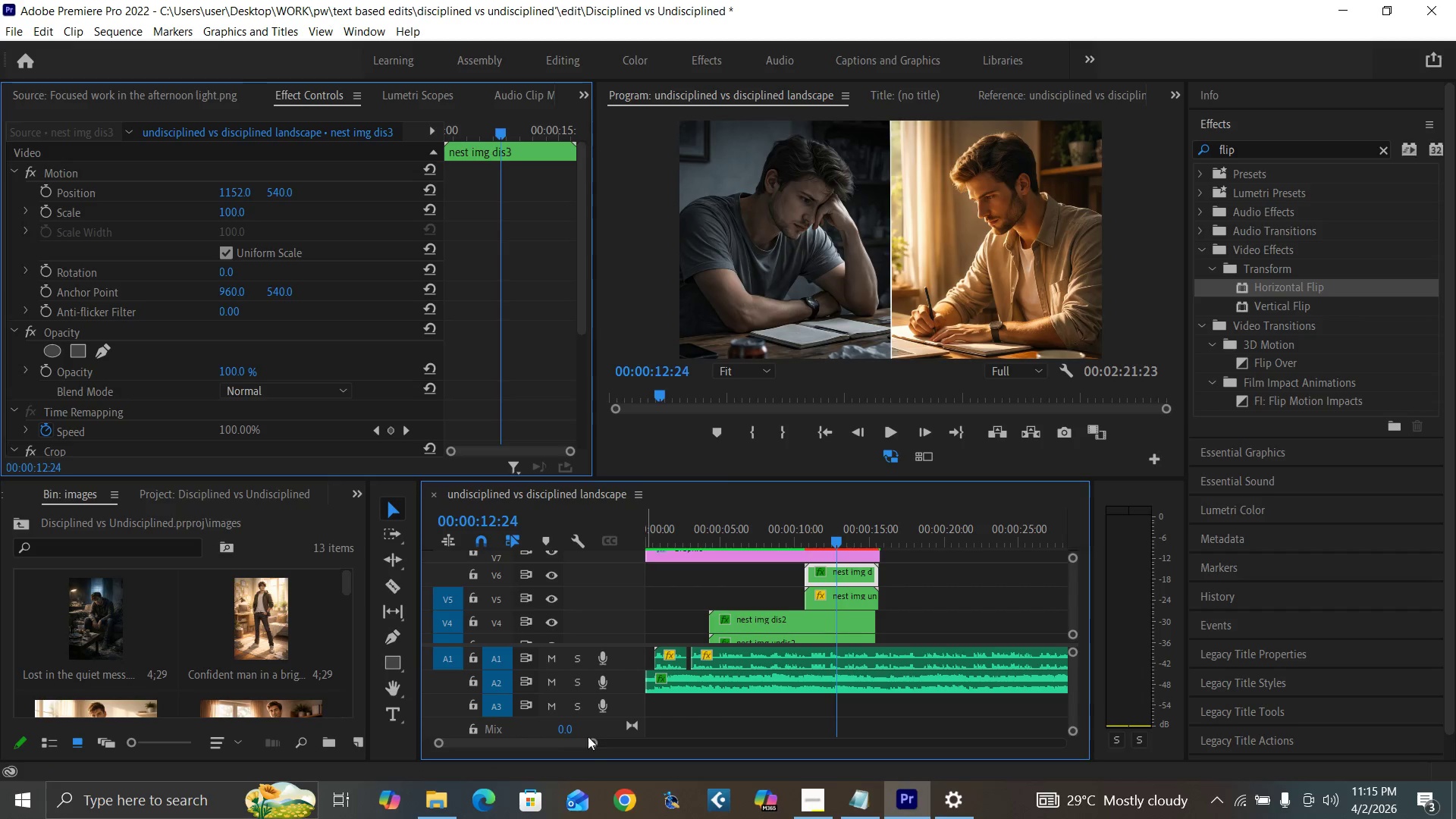 
left_click_drag(start_coordinate=[591, 742], to_coordinate=[618, 755])
 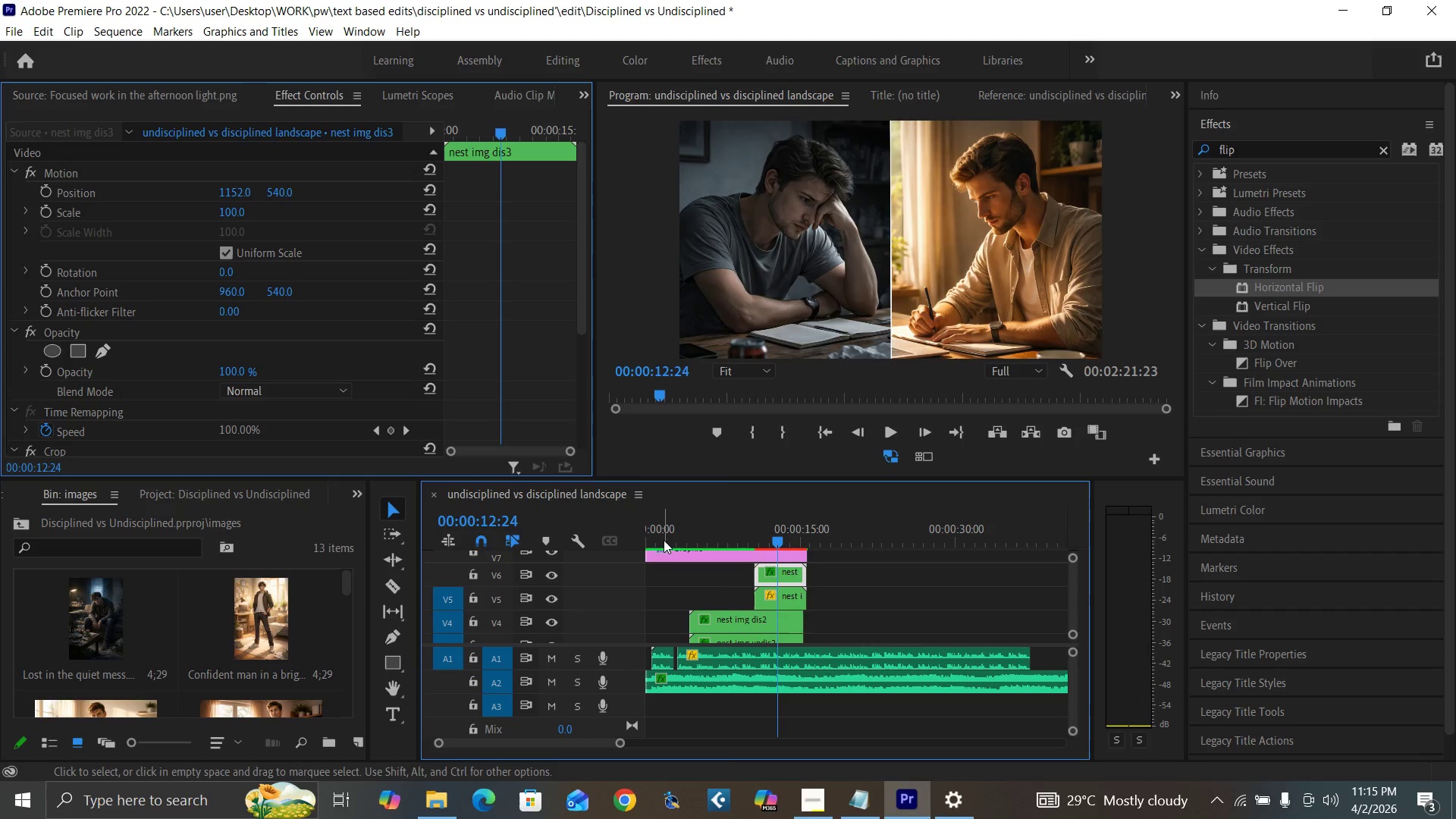 
left_click_drag(start_coordinate=[661, 538], to_coordinate=[606, 574])
 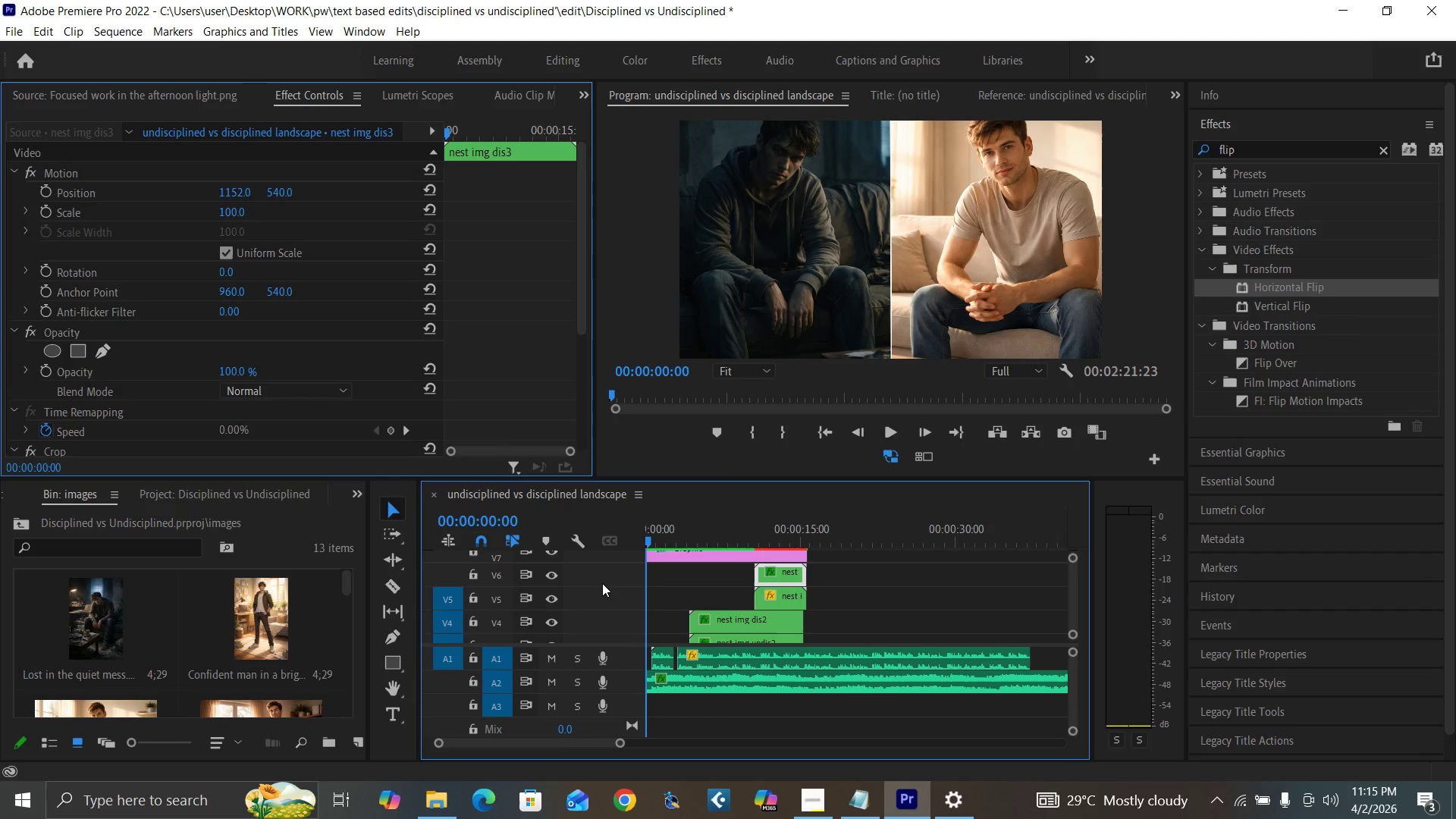 
key(Space)
 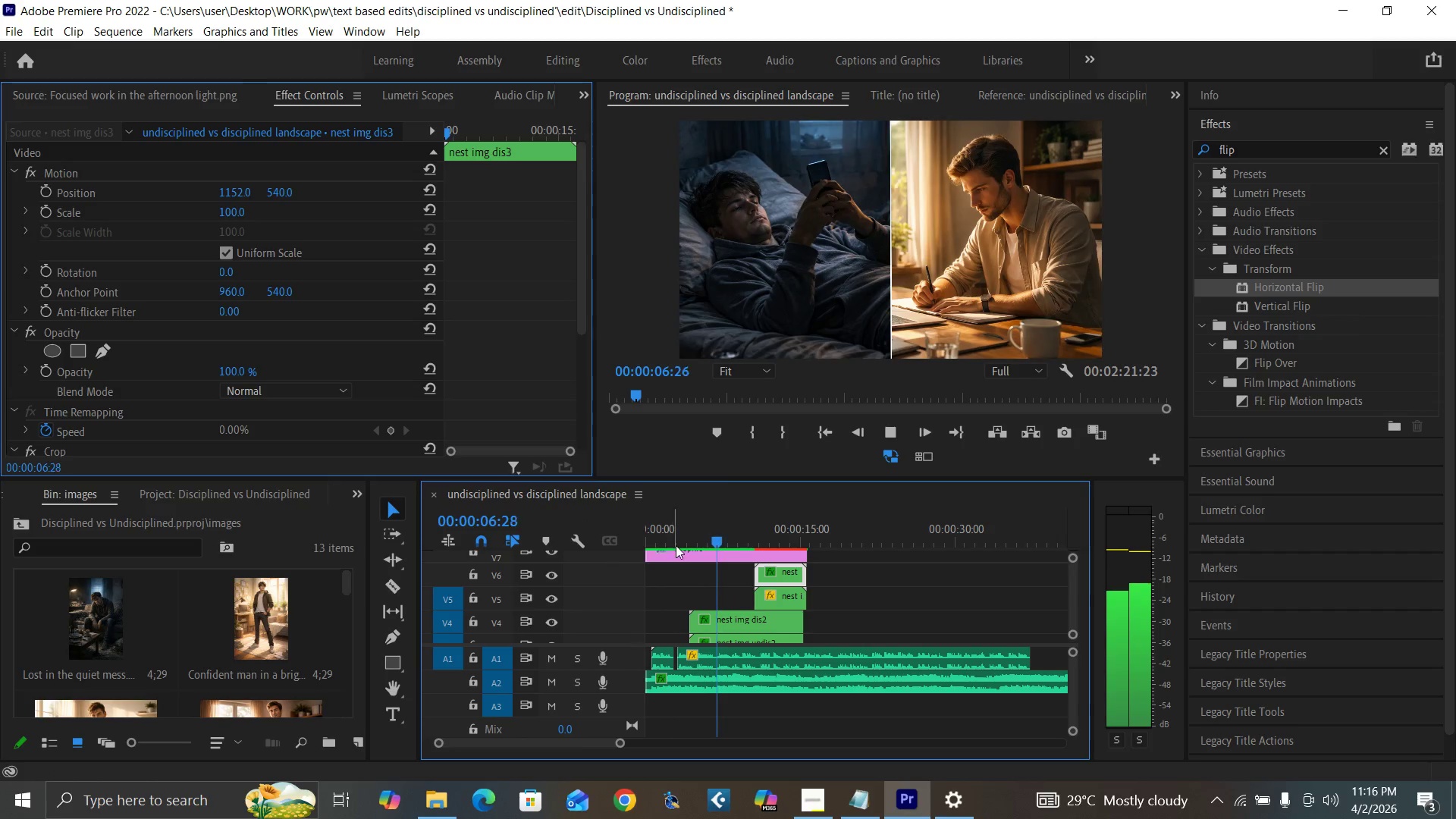 
wait(12.01)
 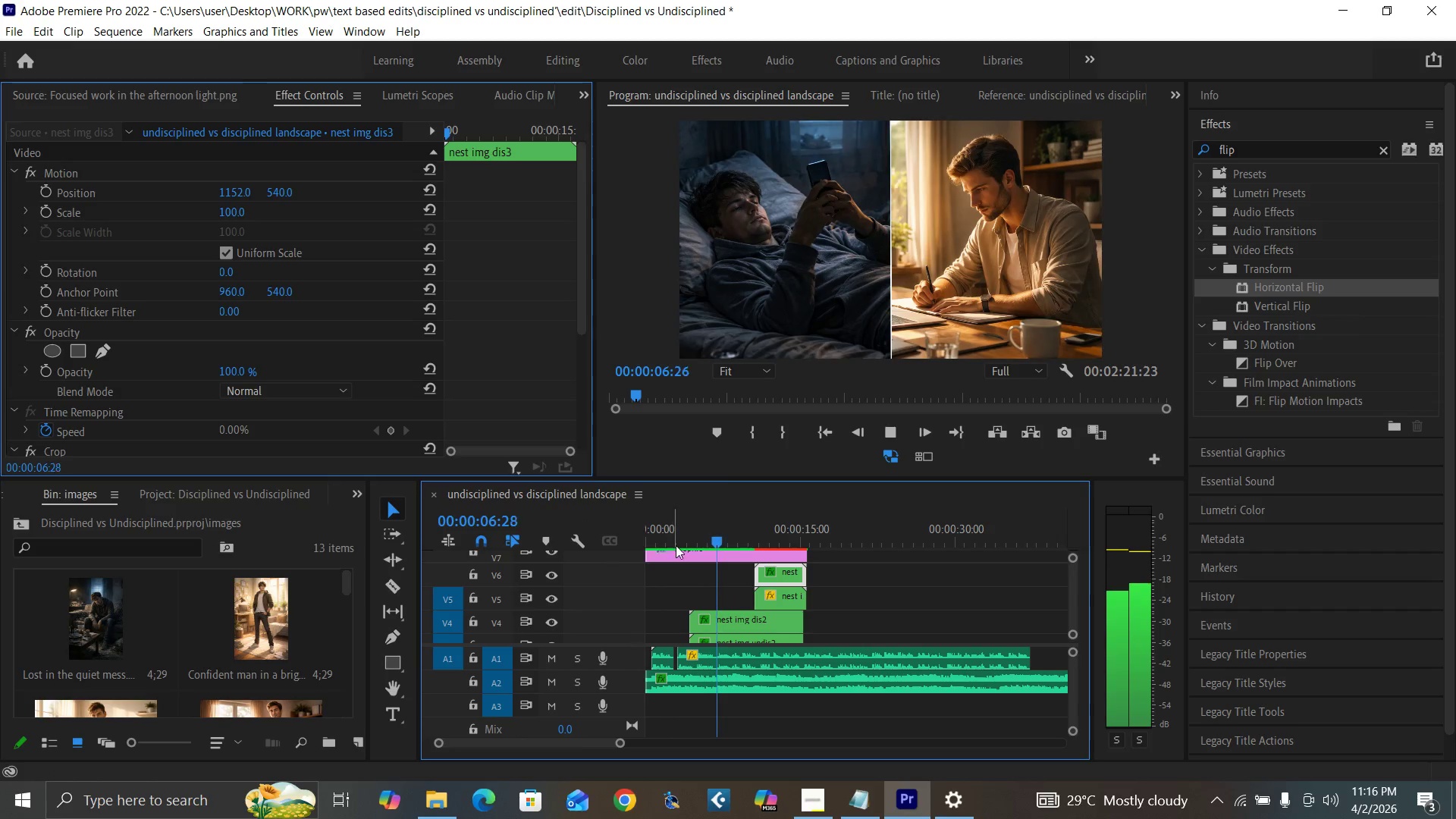 
left_click_drag(start_coordinate=[653, 541], to_coordinate=[626, 560])
 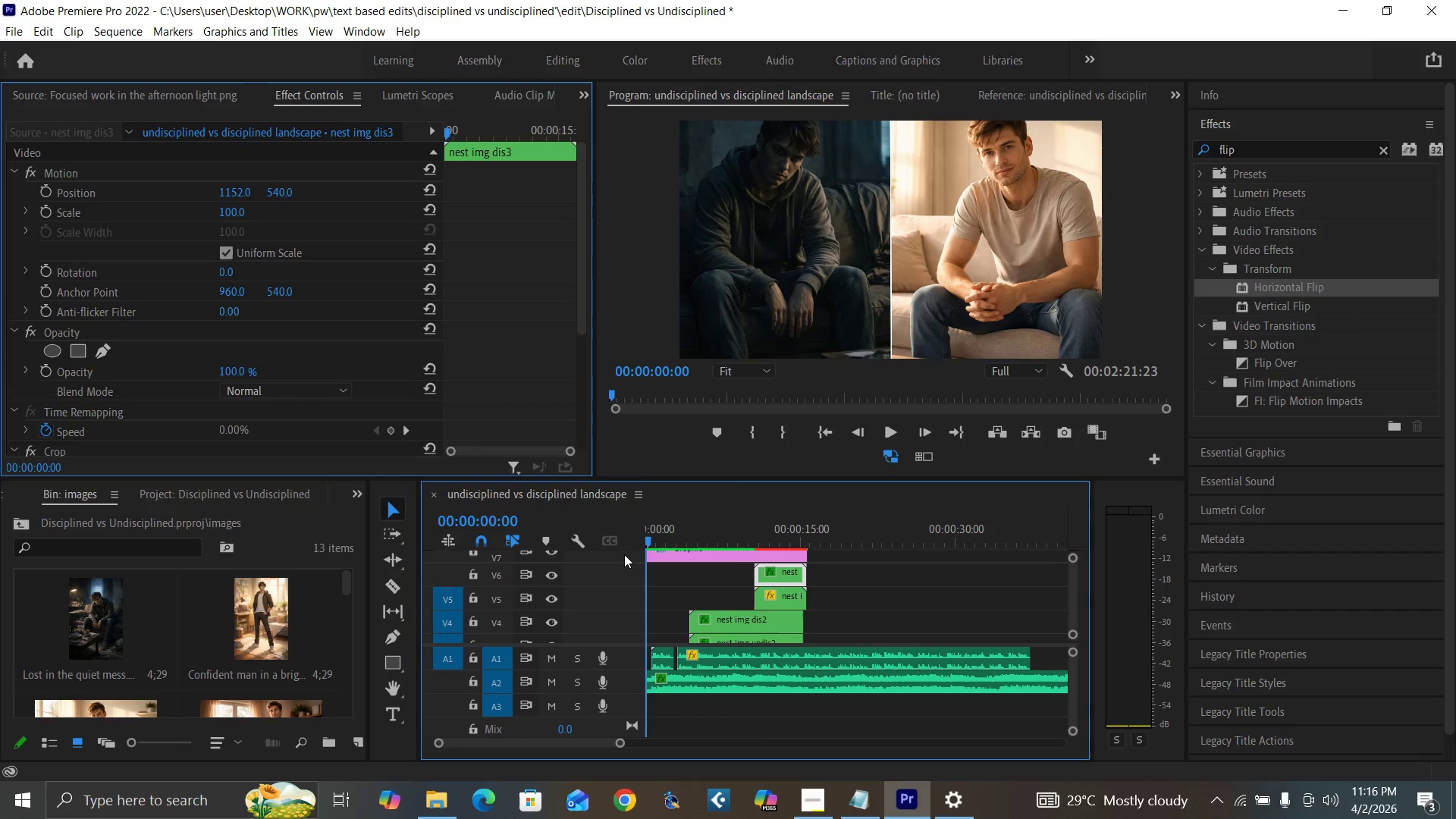 
key(Control+S)
 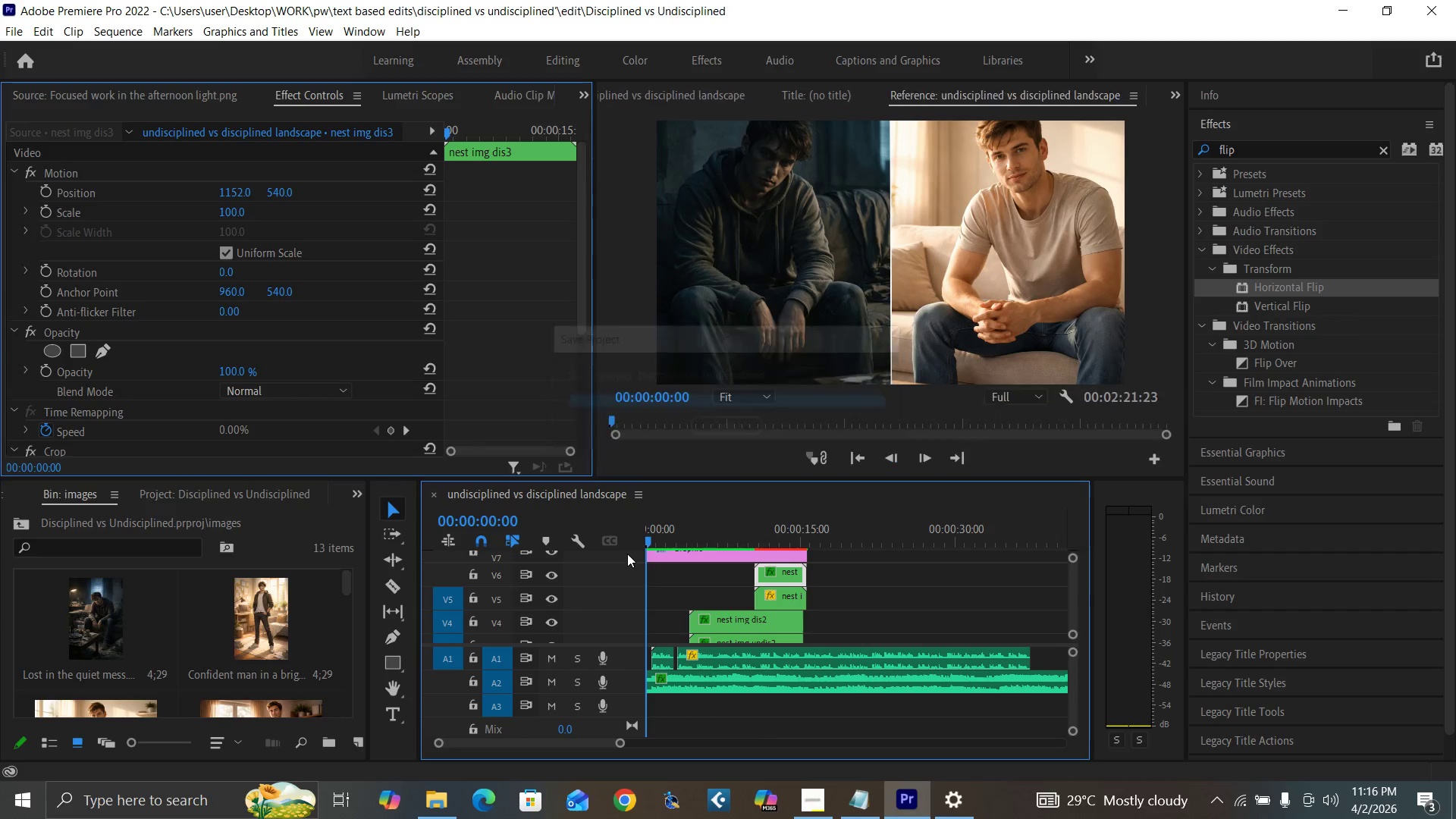 
key(Space)
 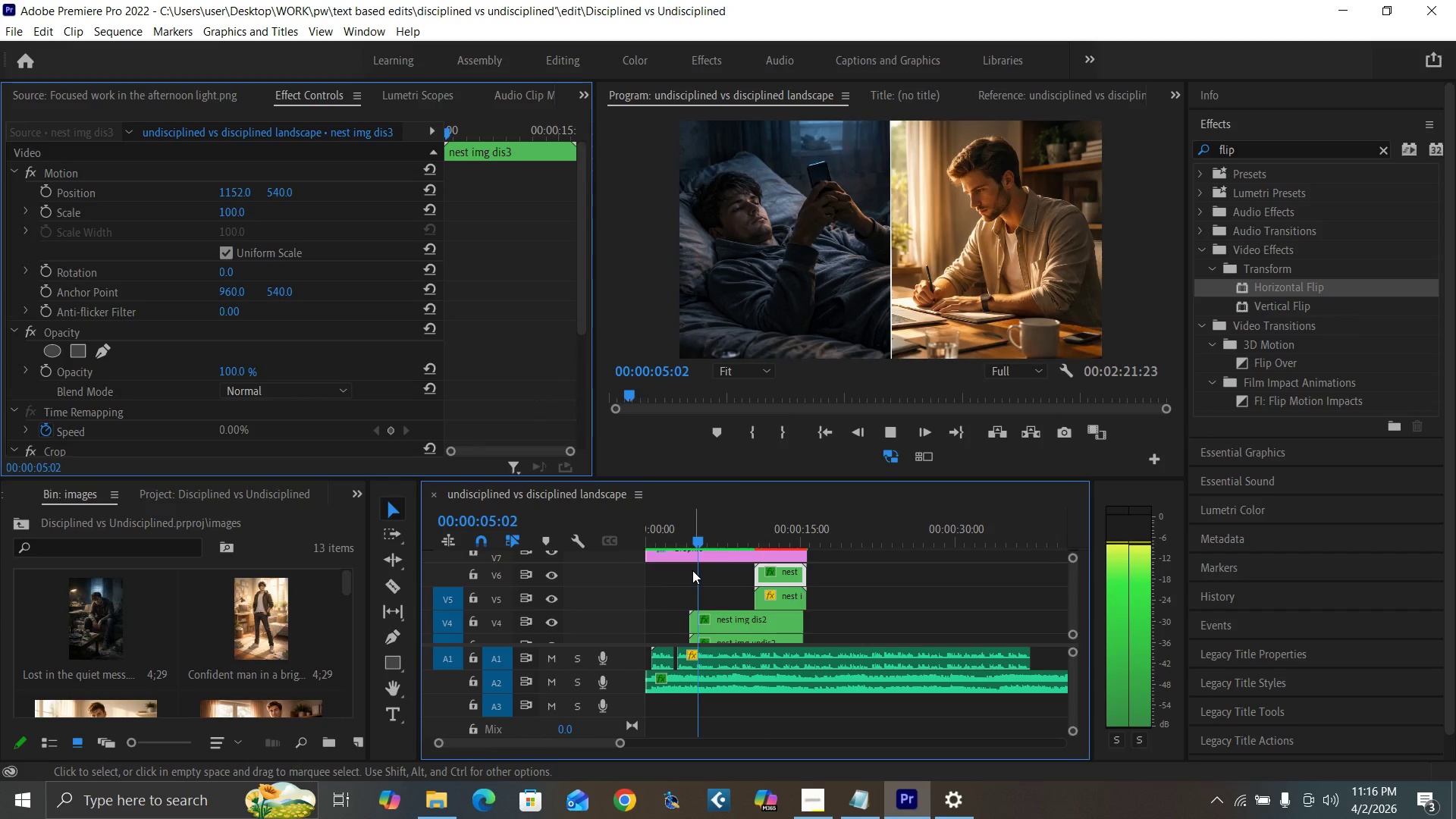 
wait(7.05)
 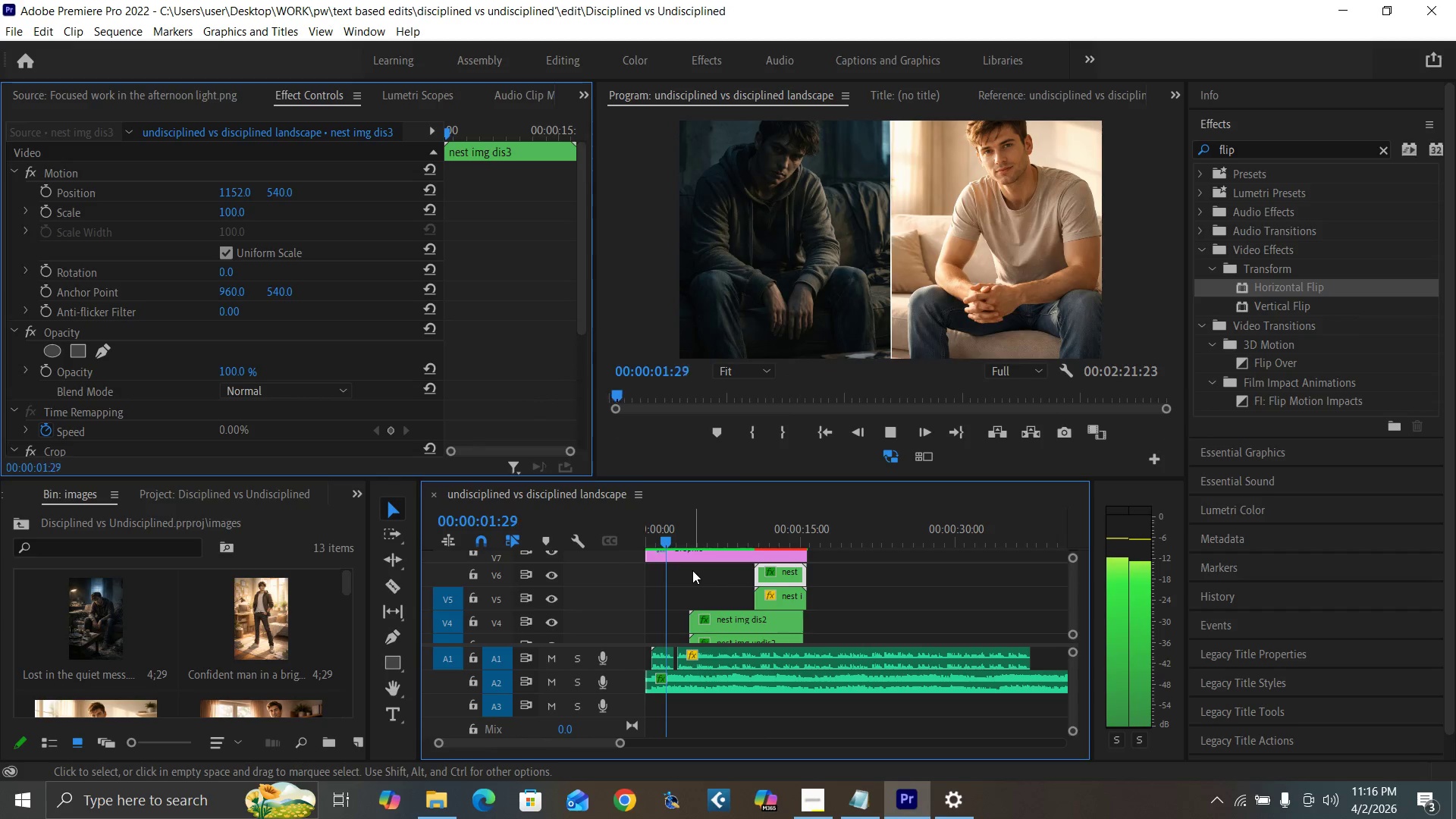 
left_click_drag(start_coordinate=[661, 538], to_coordinate=[637, 570])
 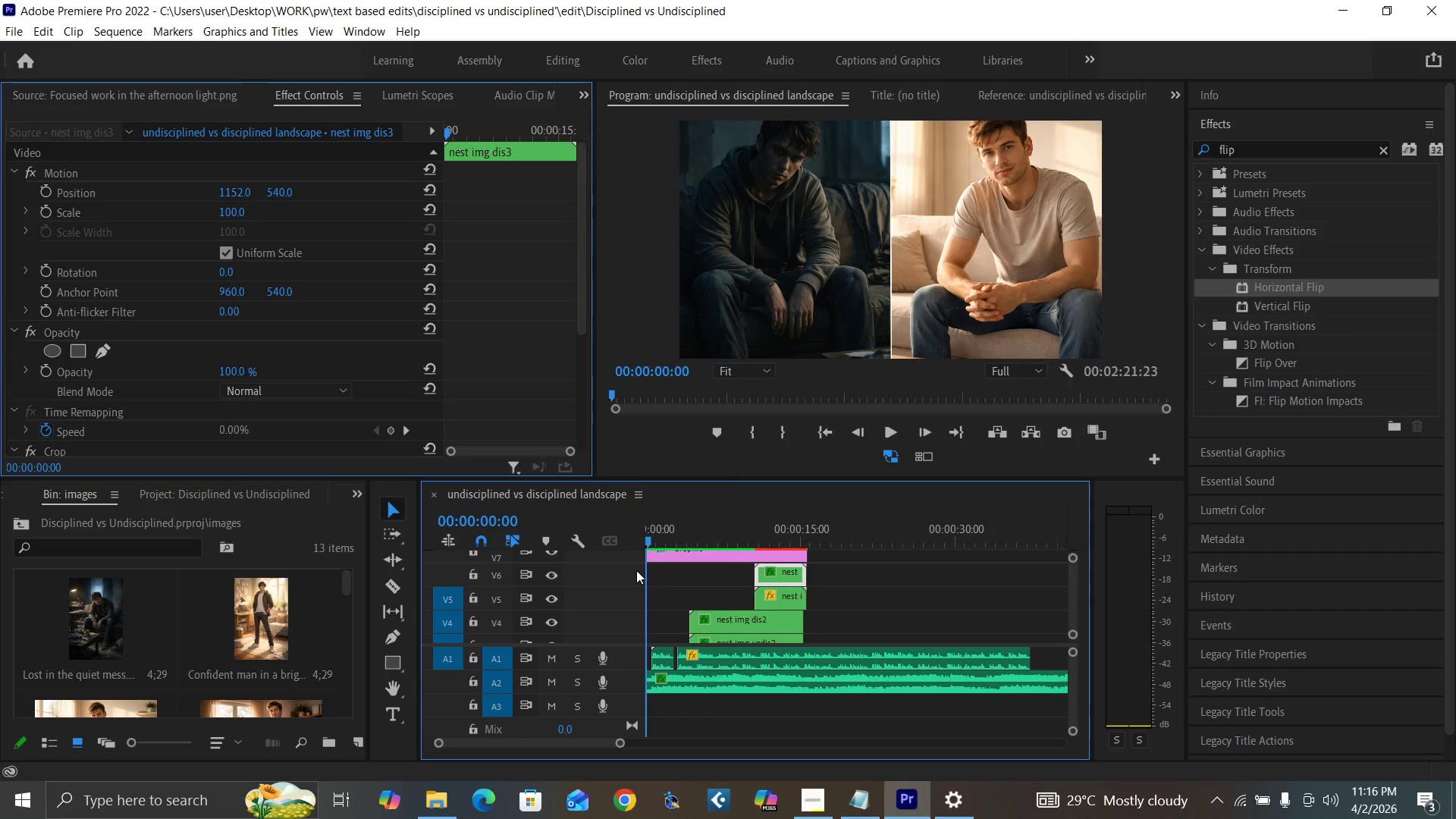 
key(Space)
 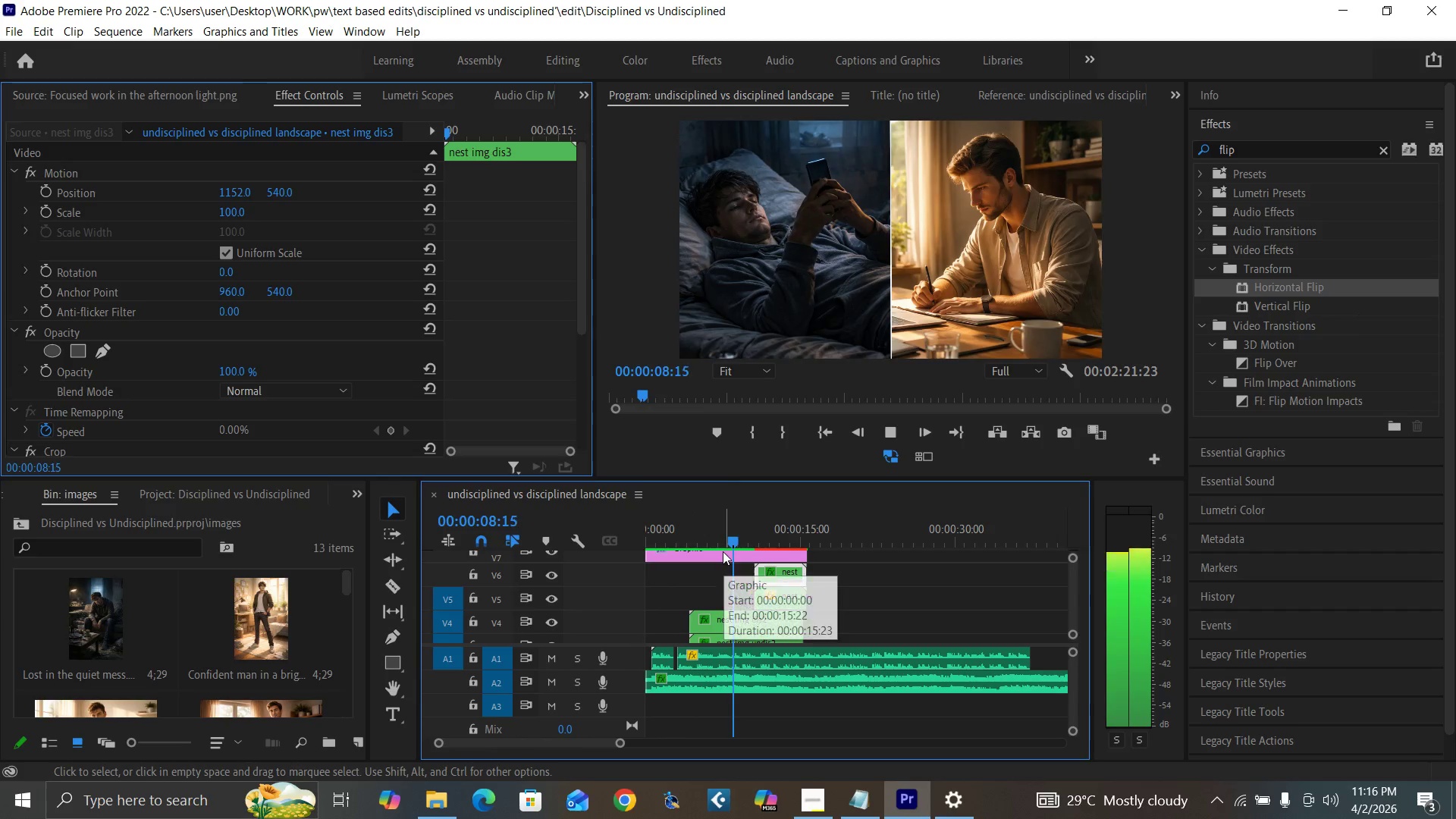 
wait(14.98)
 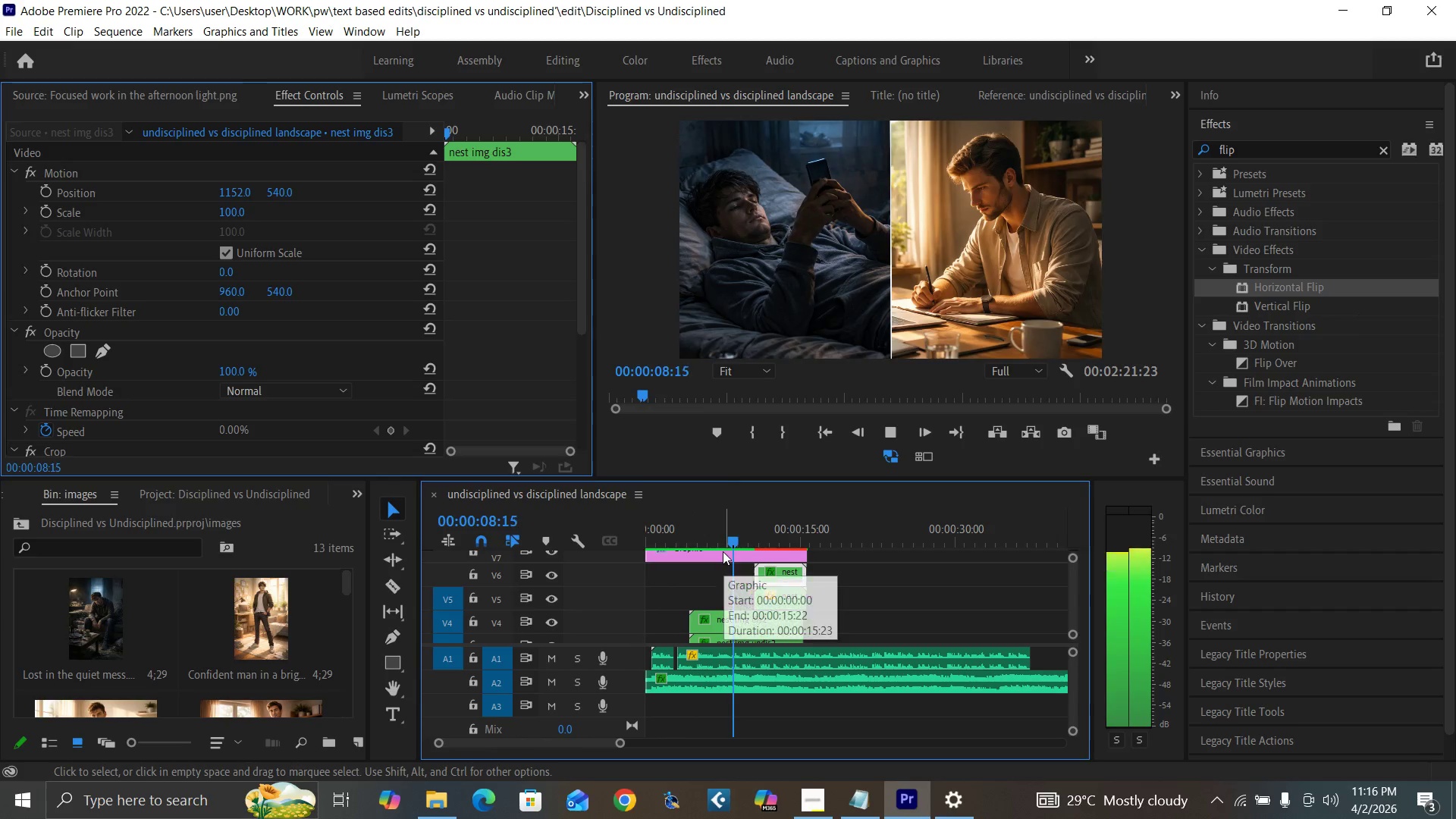 
key(Space)
 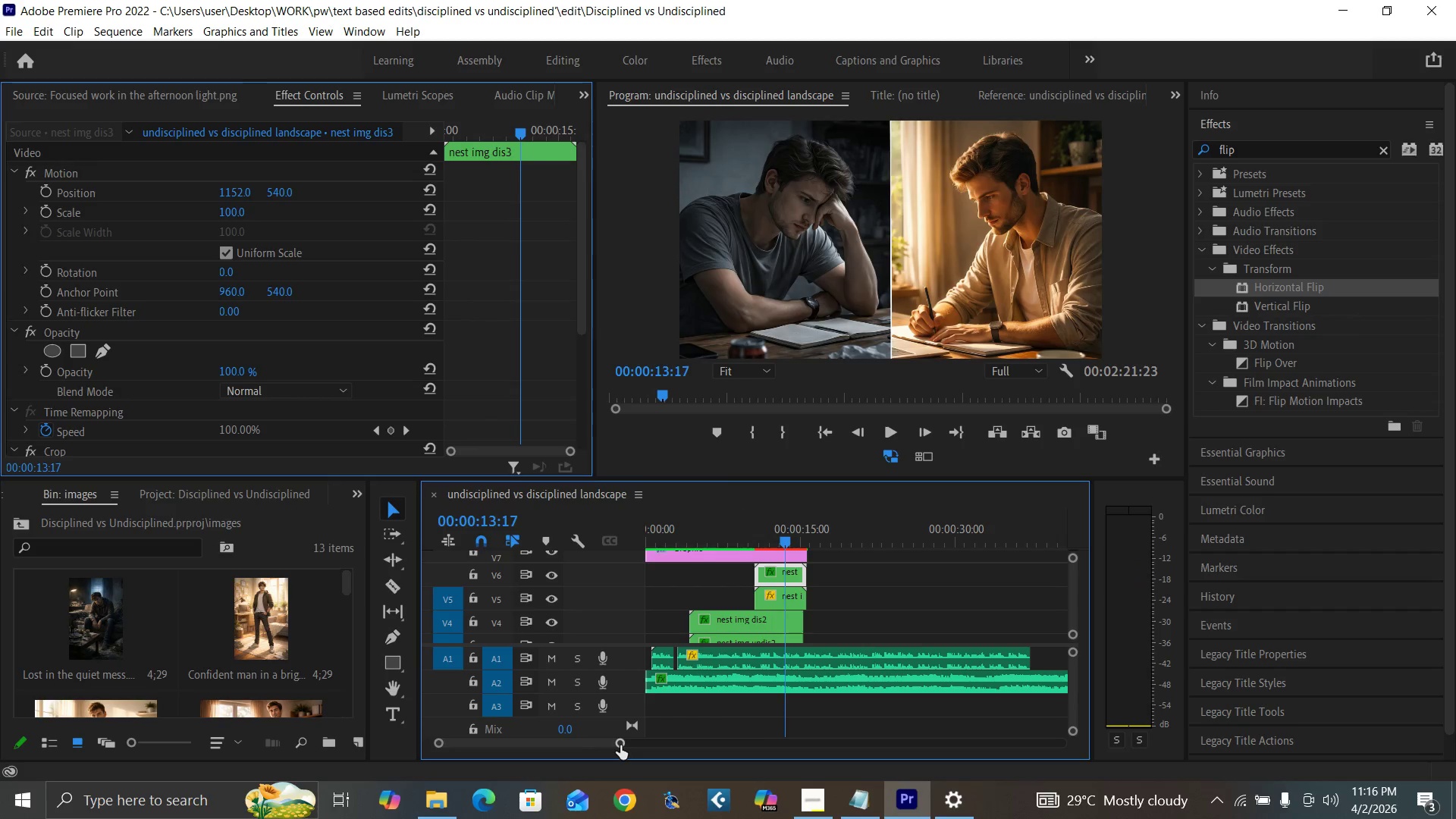 
left_click_drag(start_coordinate=[620, 745], to_coordinate=[582, 745])
 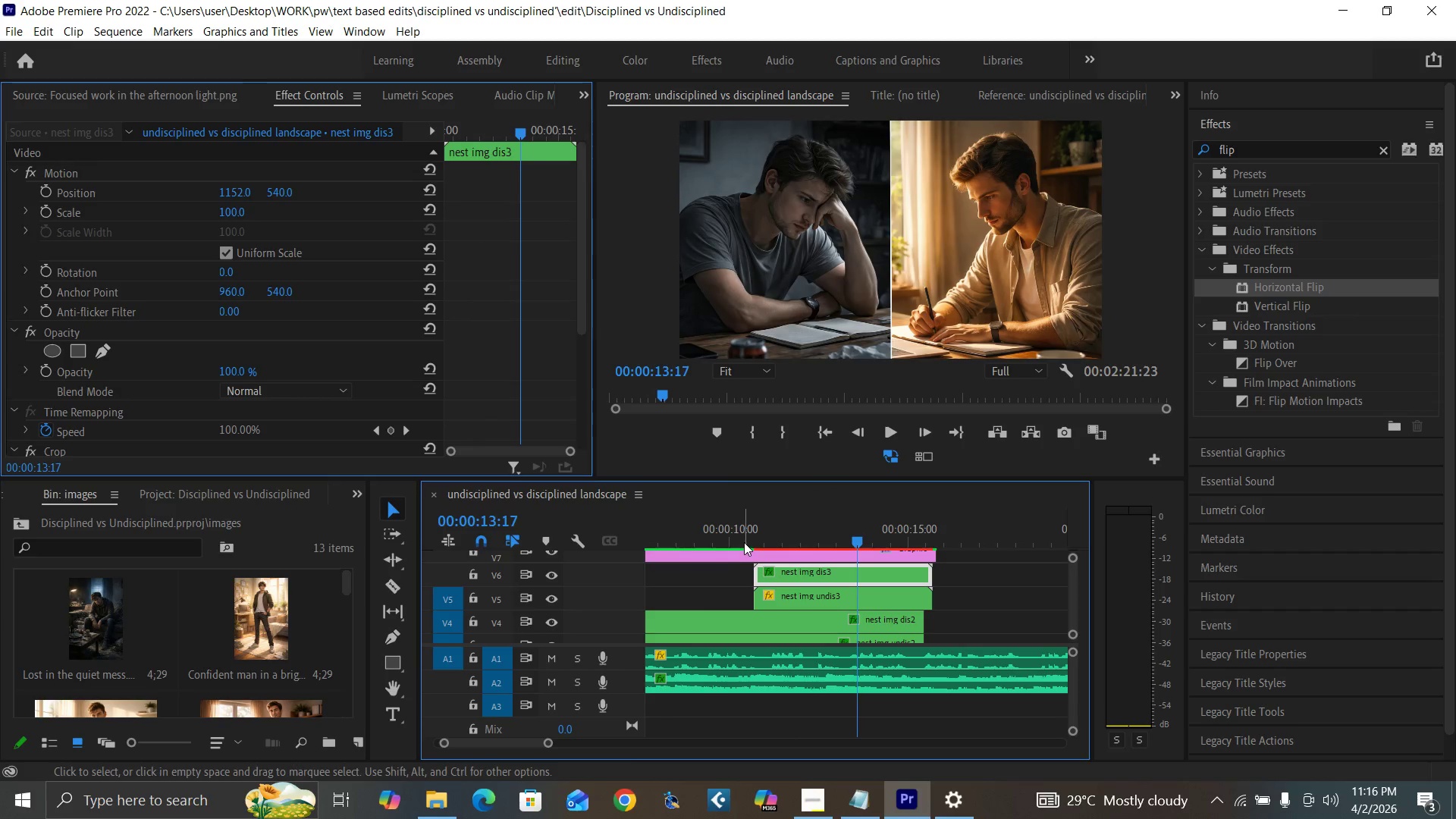 
left_click_drag(start_coordinate=[751, 540], to_coordinate=[755, 541])
 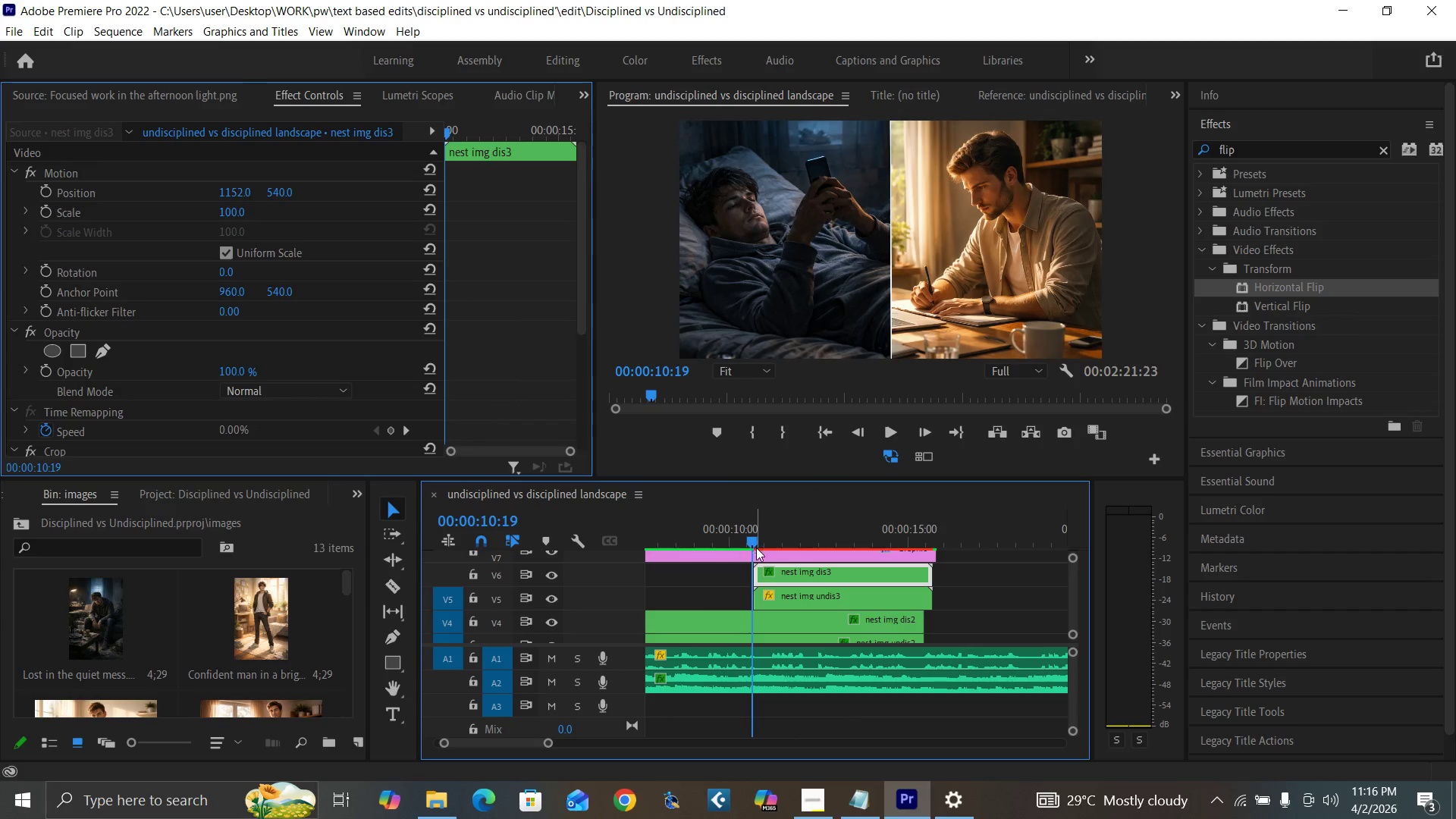 
key(ArrowRight)
 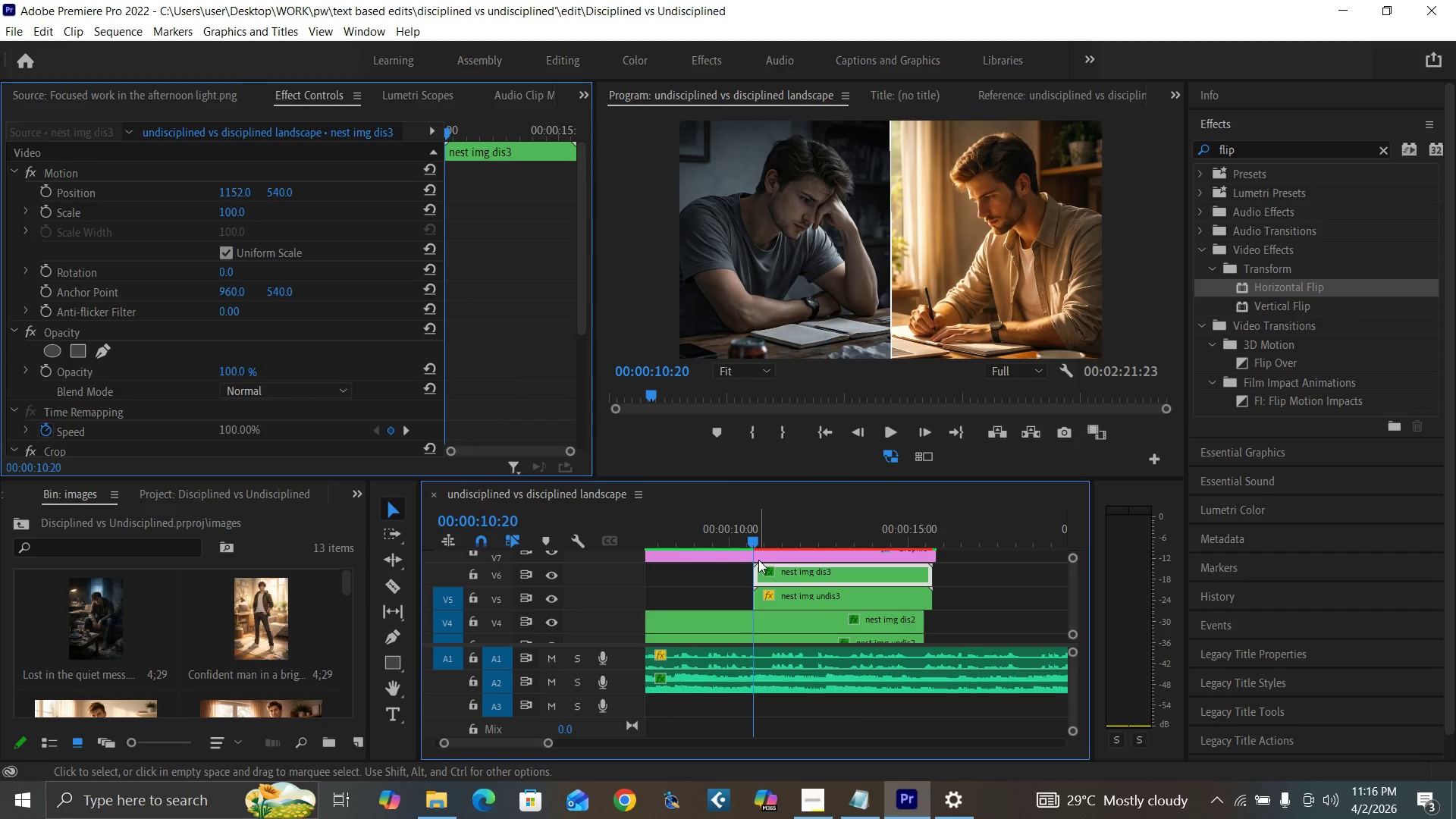 
key(Equal)
 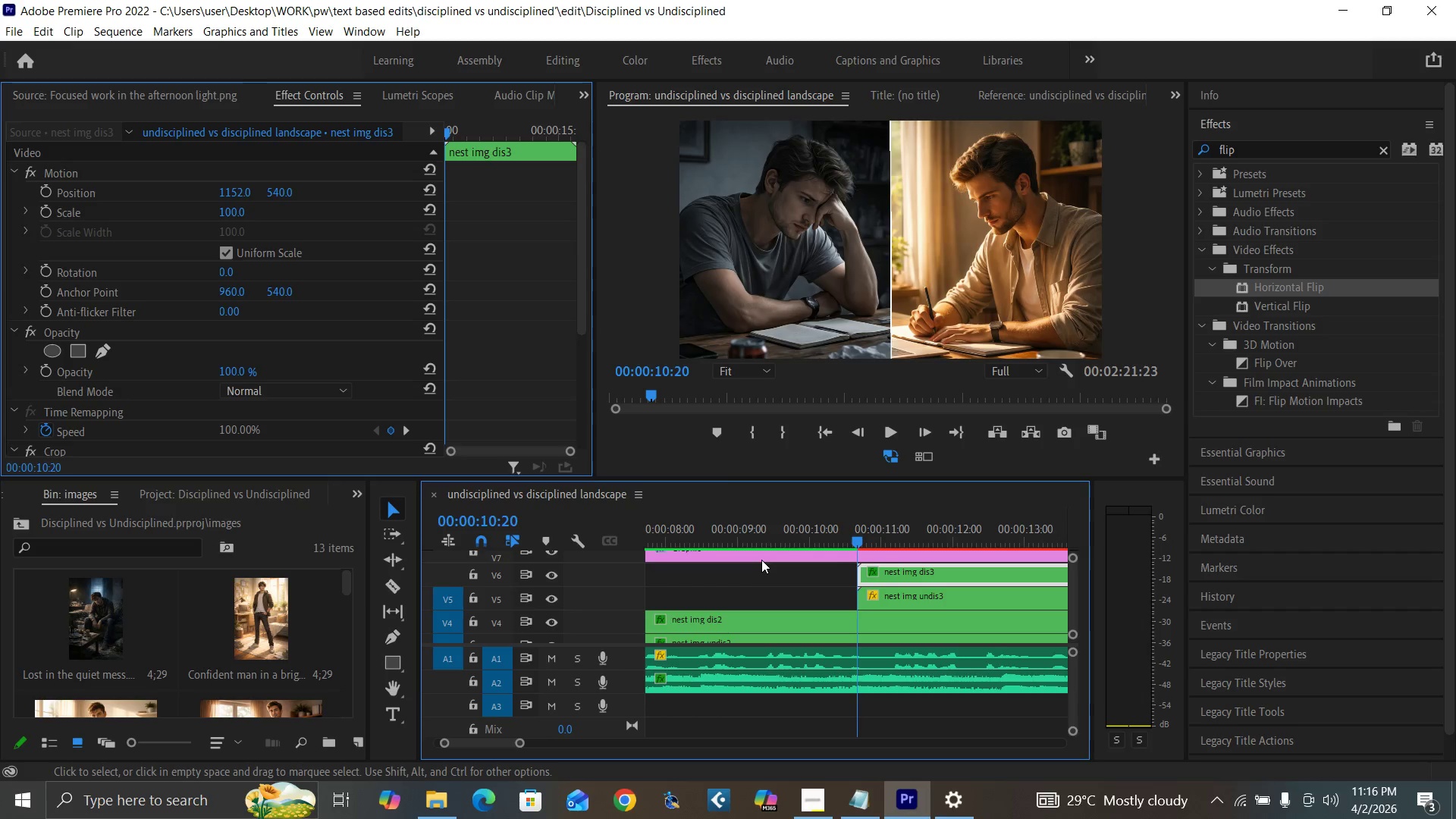 
key(Equal)
 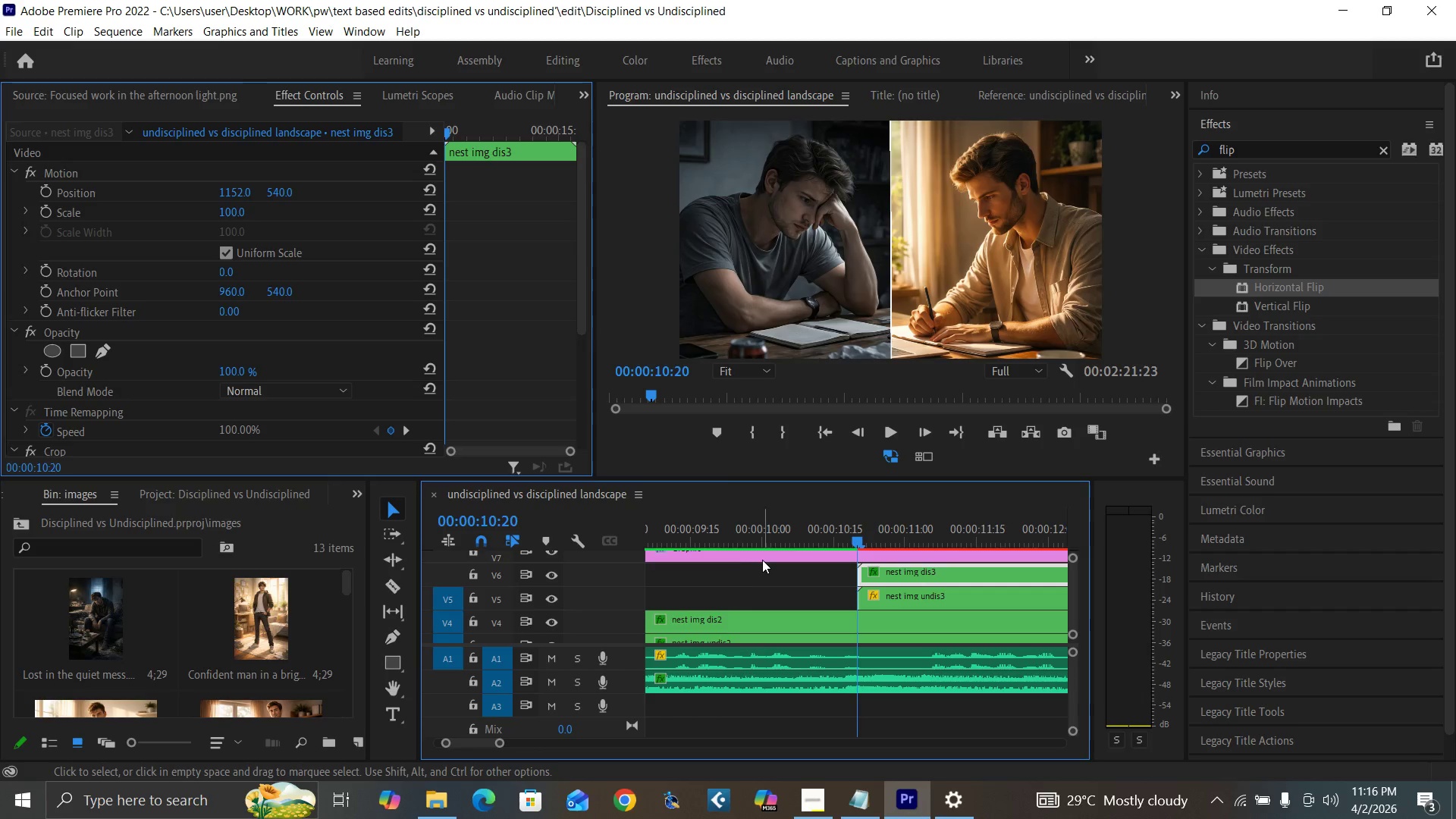 
key(Equal)
 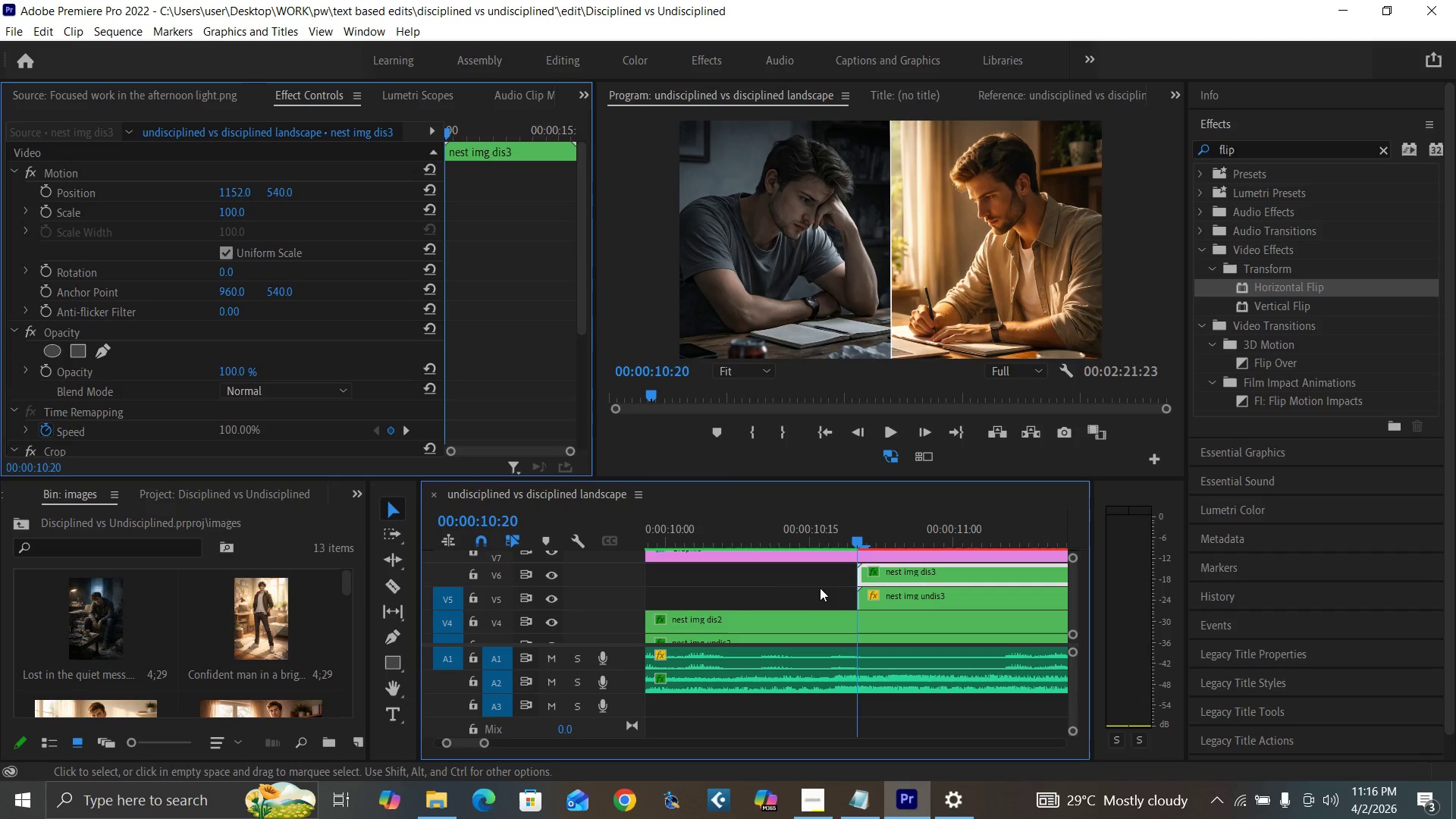 
left_click([822, 575])
 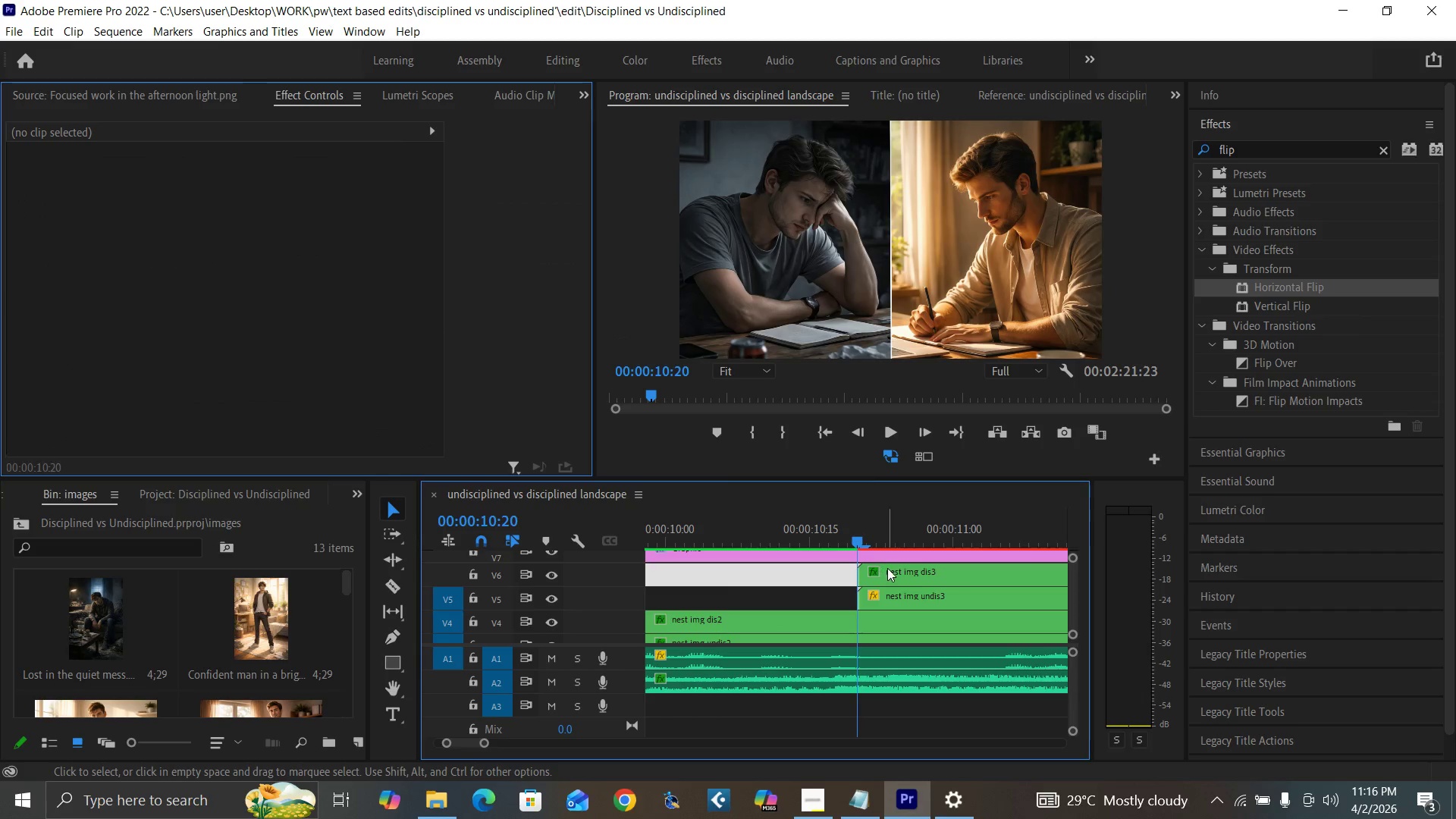 
left_click([889, 572])
 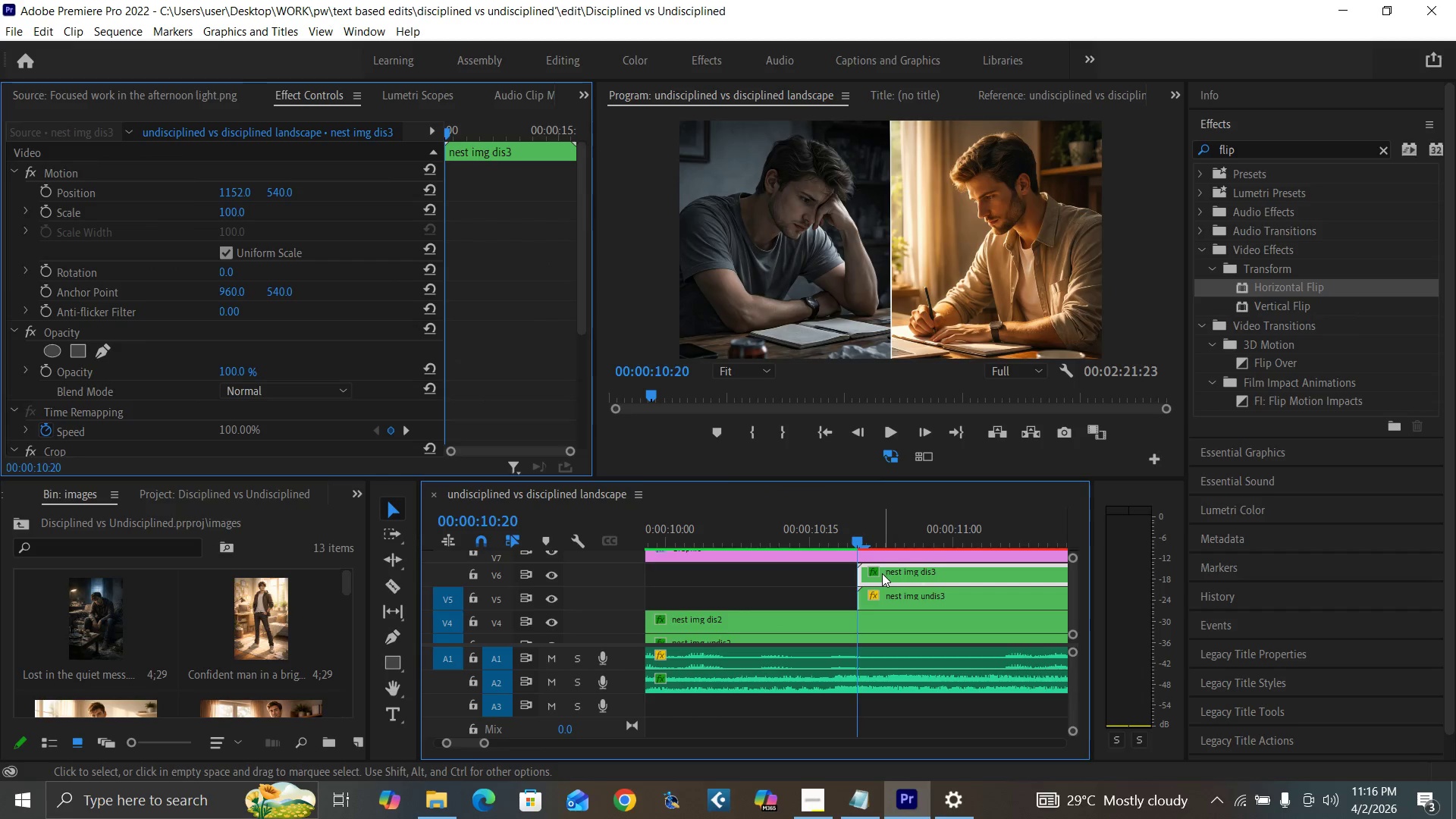 
key(Control+S)
 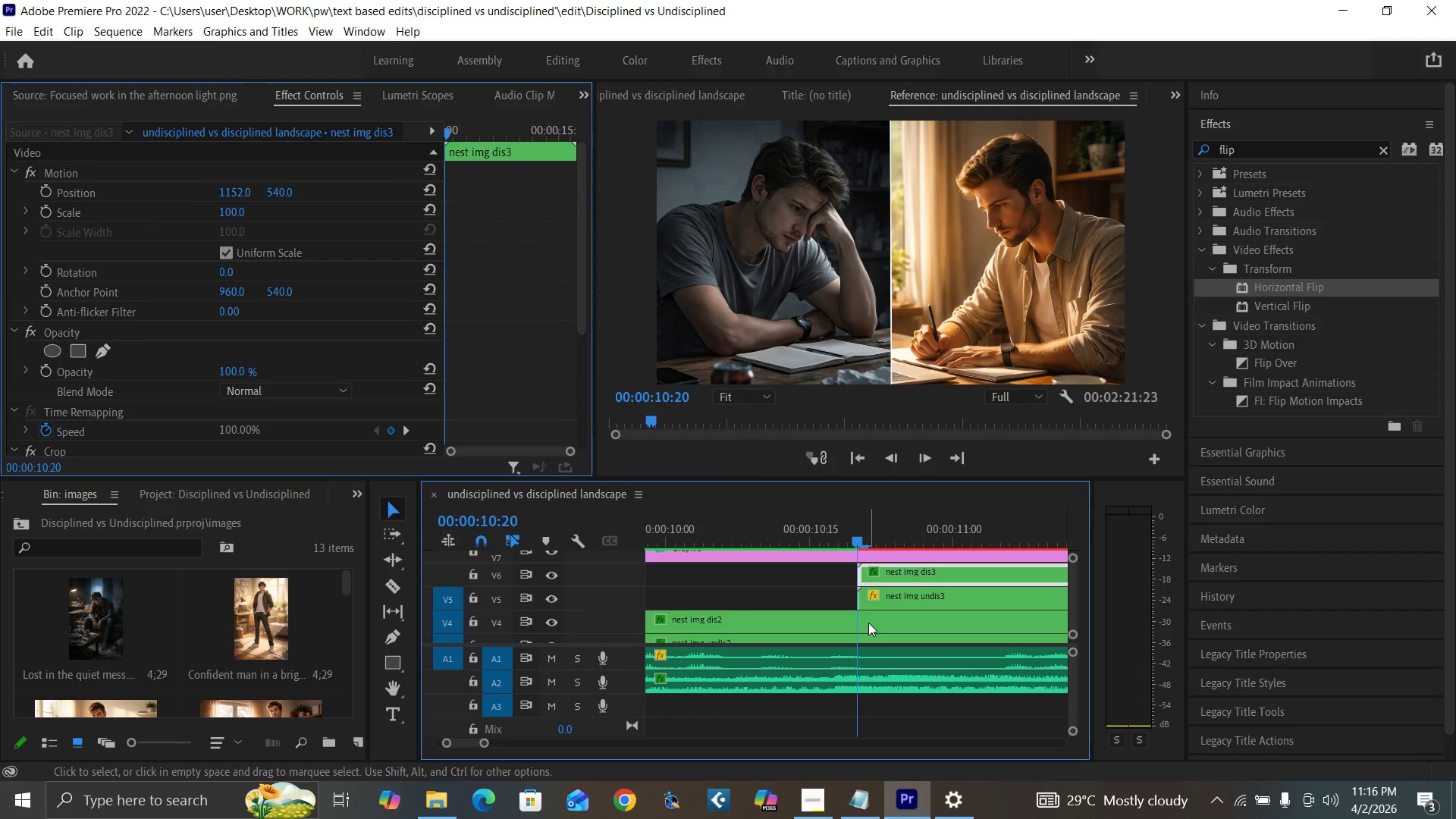 
left_click([868, 623])
 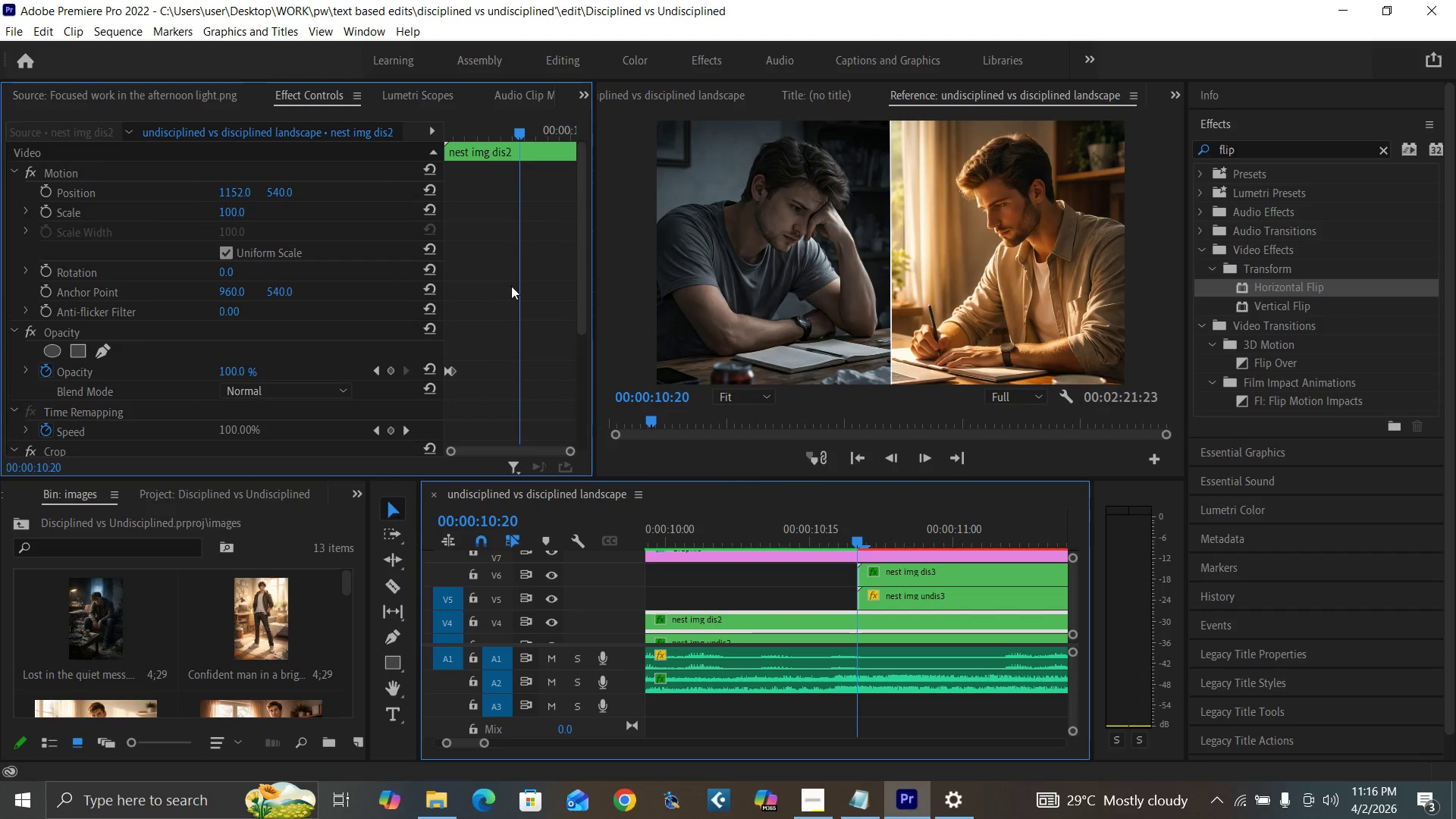 
left_click_drag(start_coordinate=[579, 325], to_coordinate=[587, 391])
 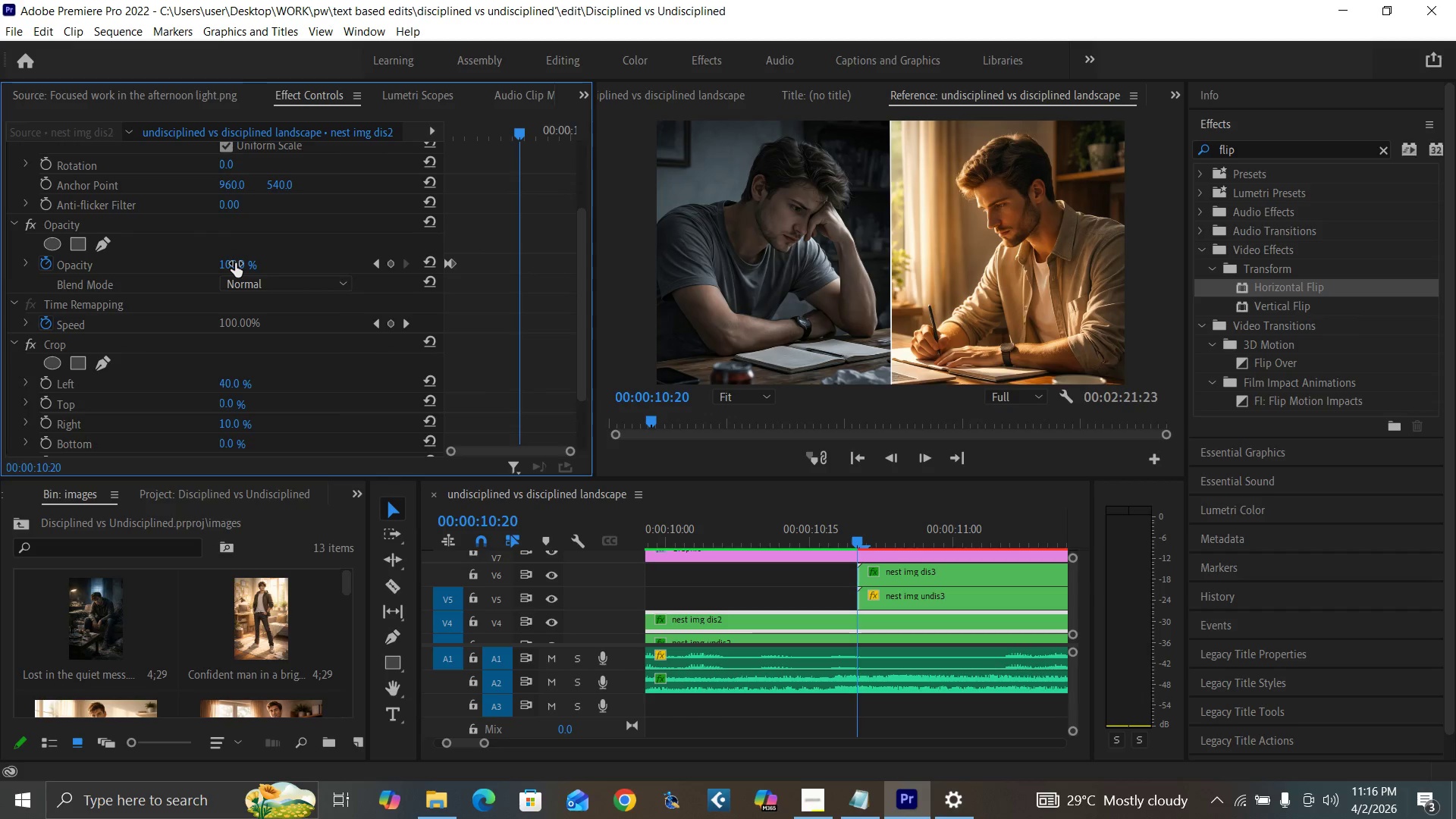 
left_click([235, 263])
 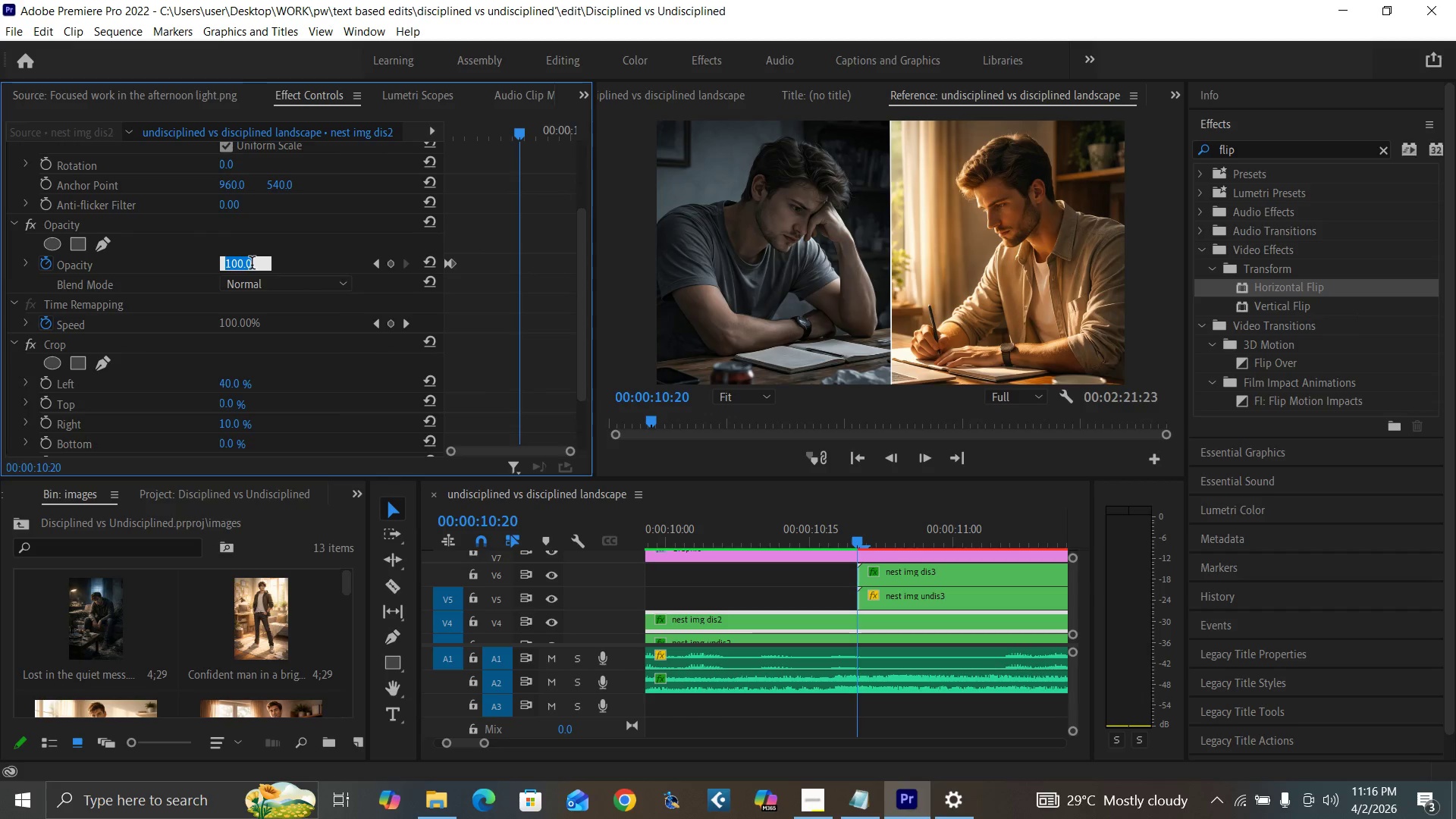 
type(100)
 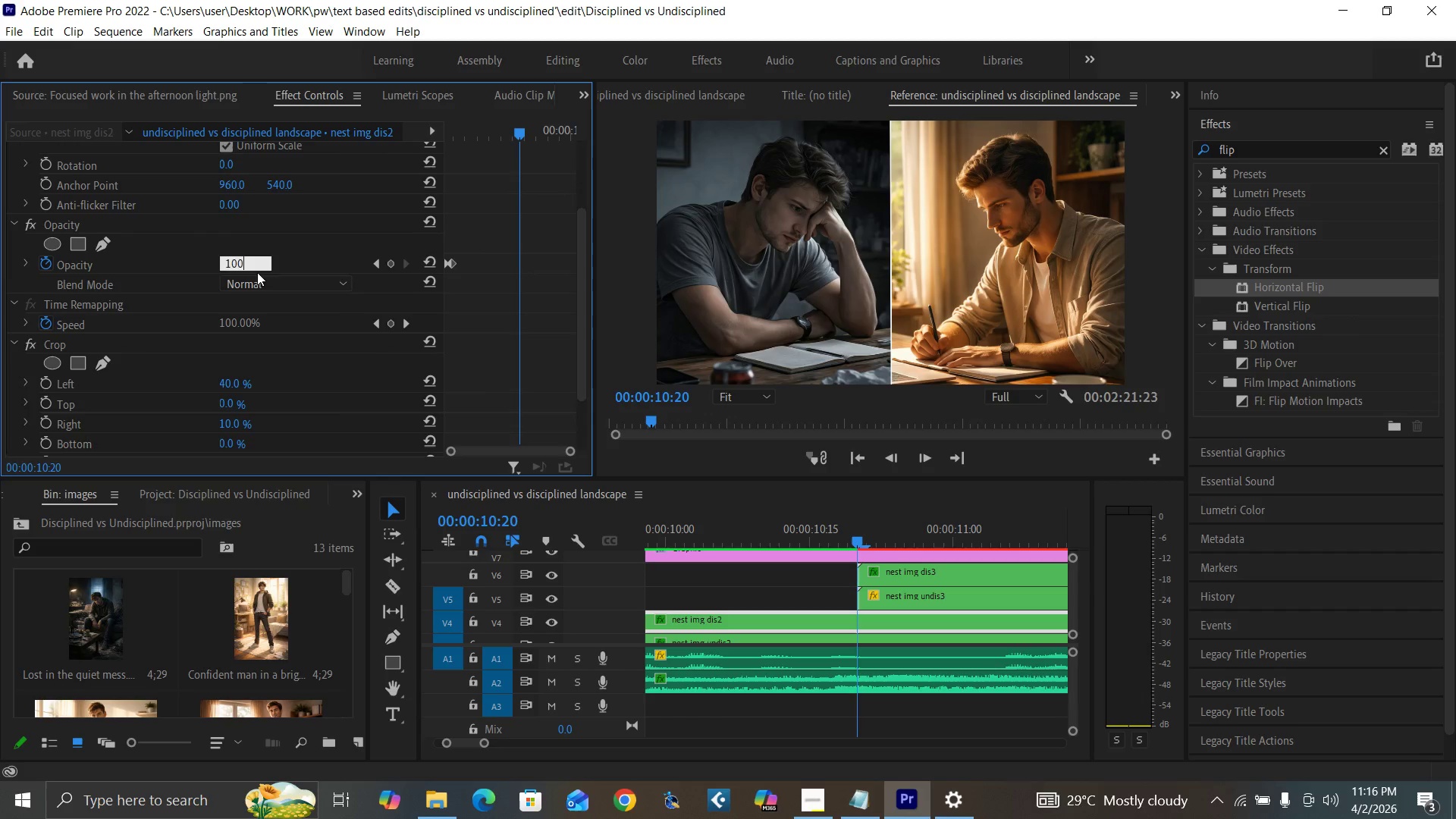 
key(Enter)
 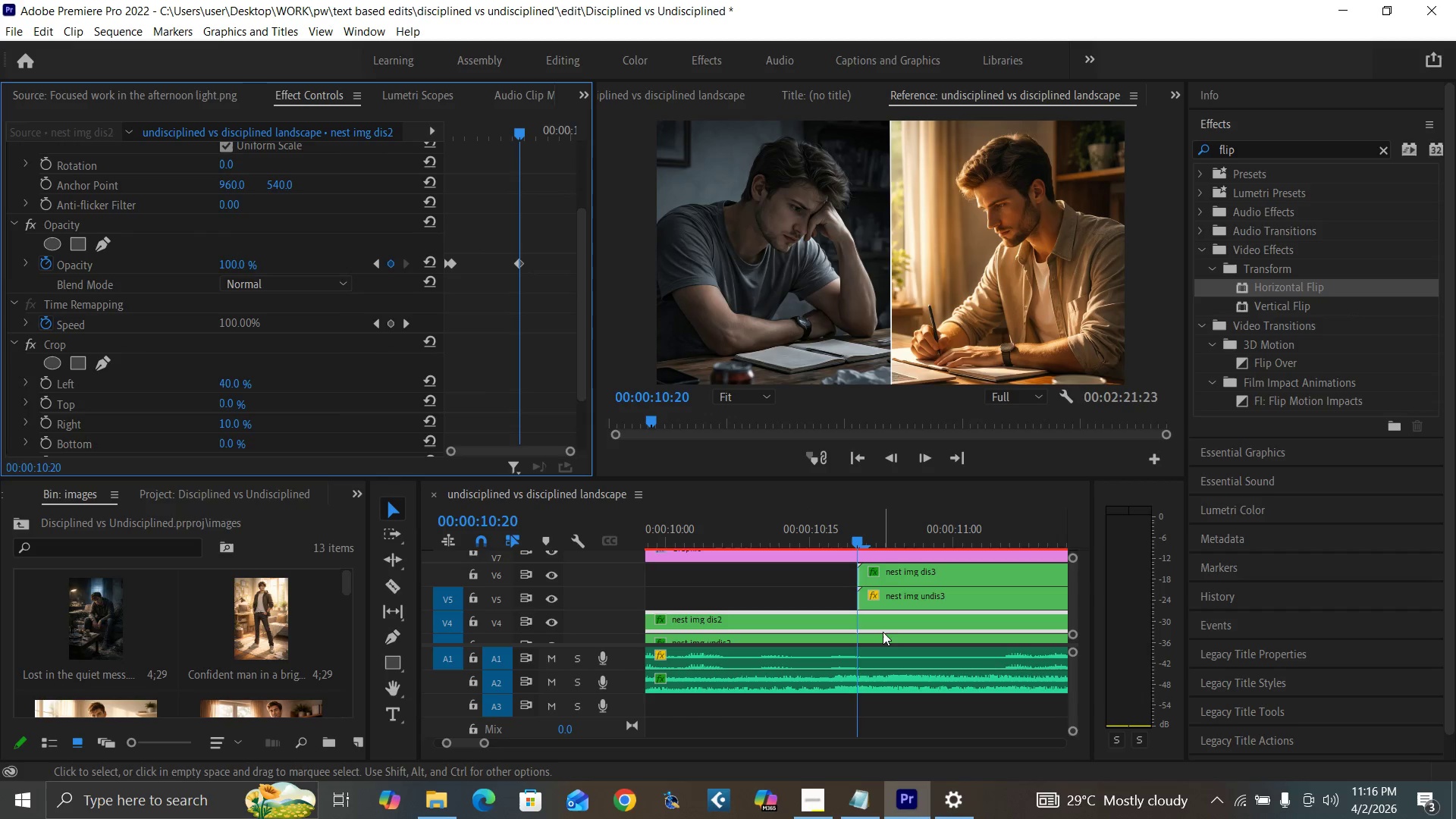 
left_click([883, 640])
 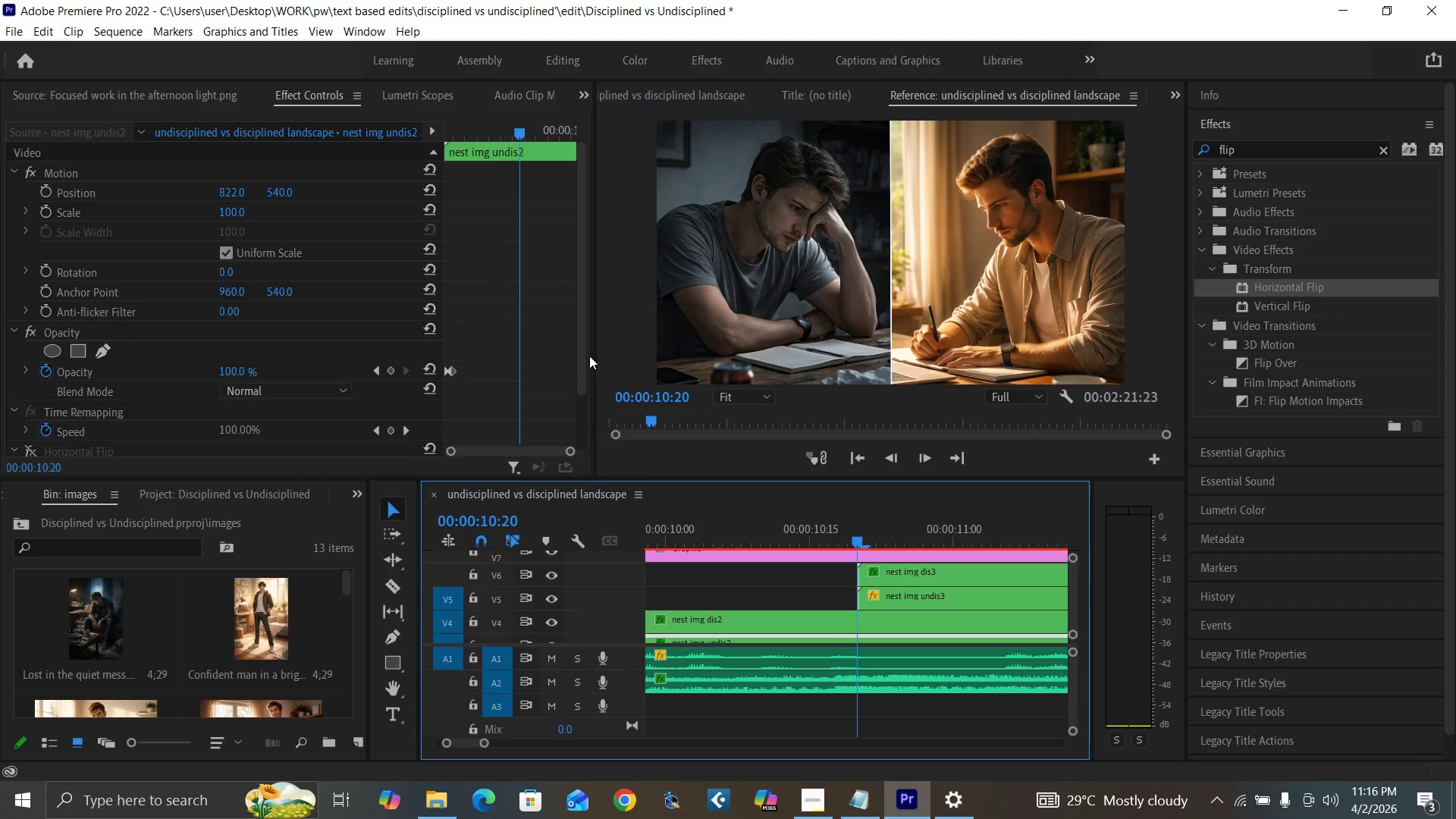 
left_click_drag(start_coordinate=[585, 353], to_coordinate=[578, 396])
 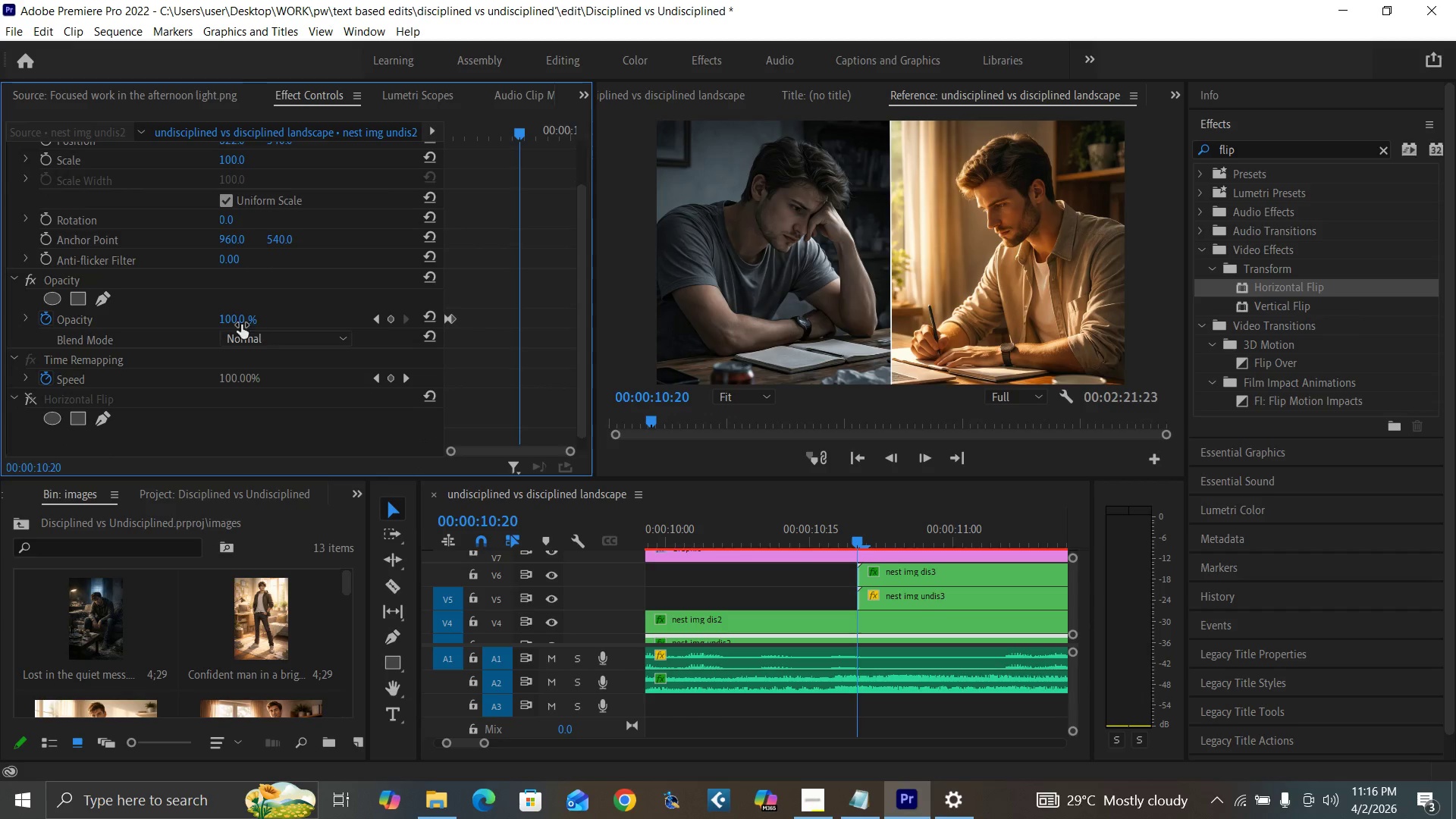 
left_click([225, 319])
 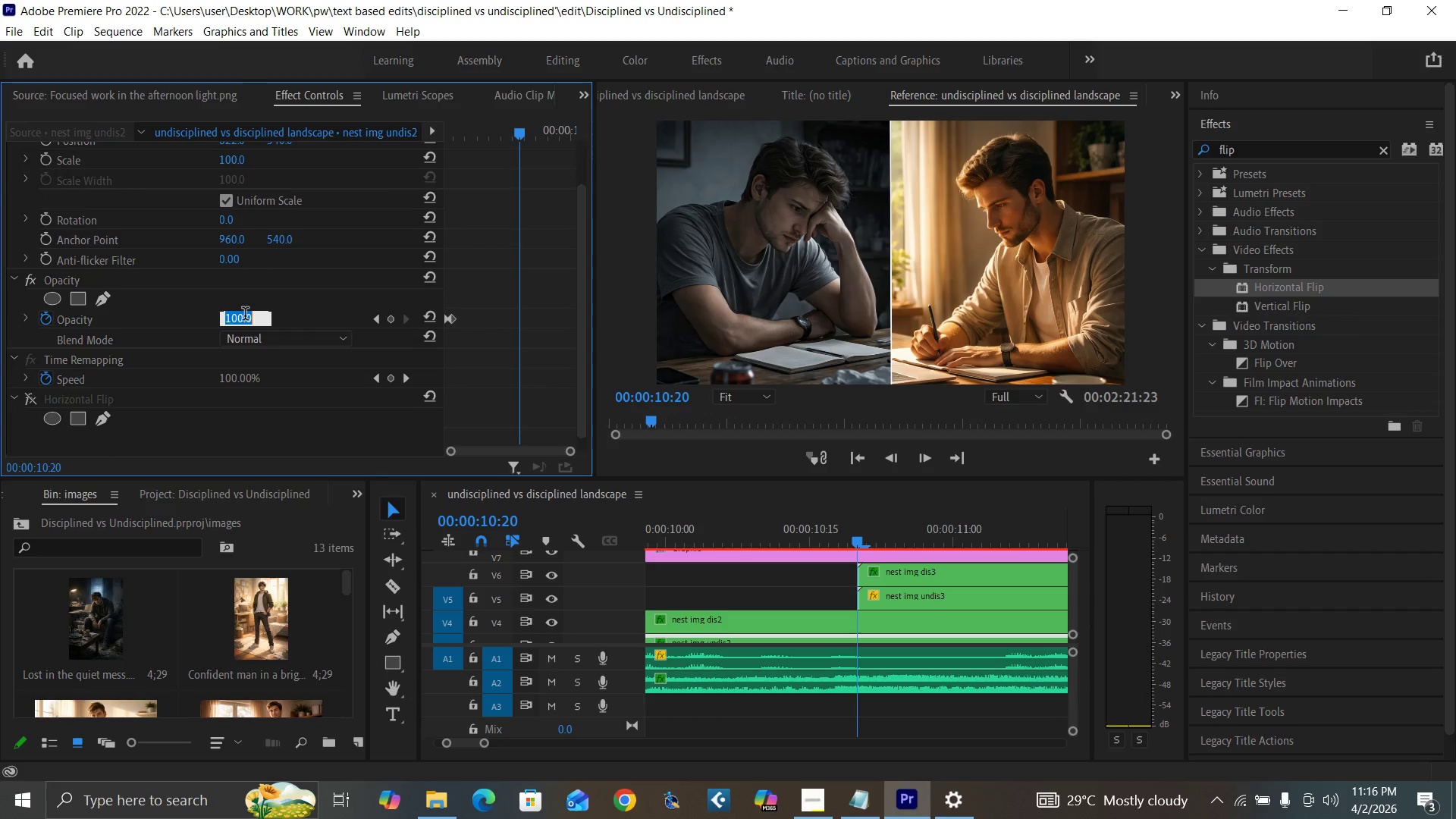 
type(100)
 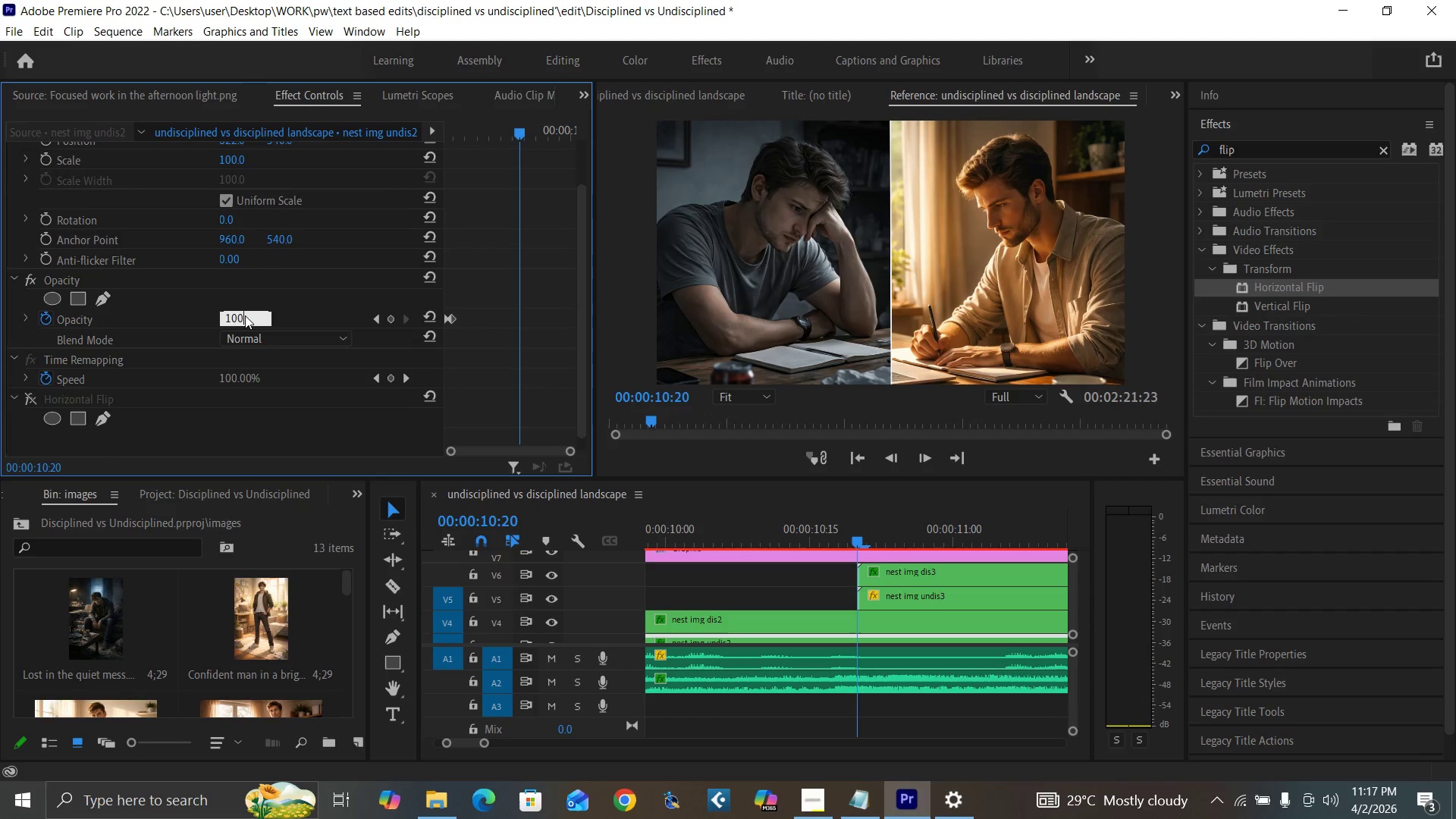 
key(Enter)
 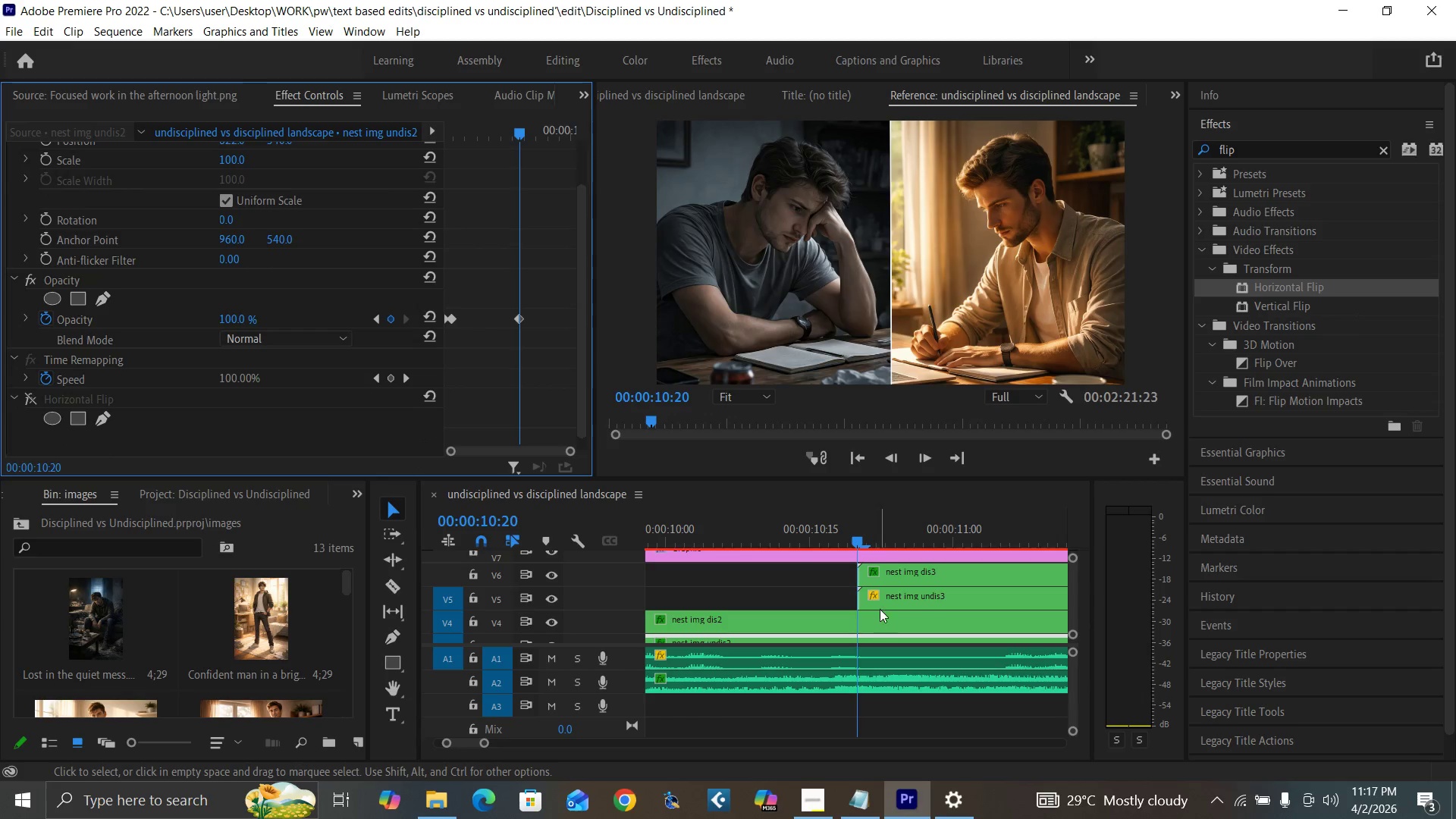 
left_click([880, 604])
 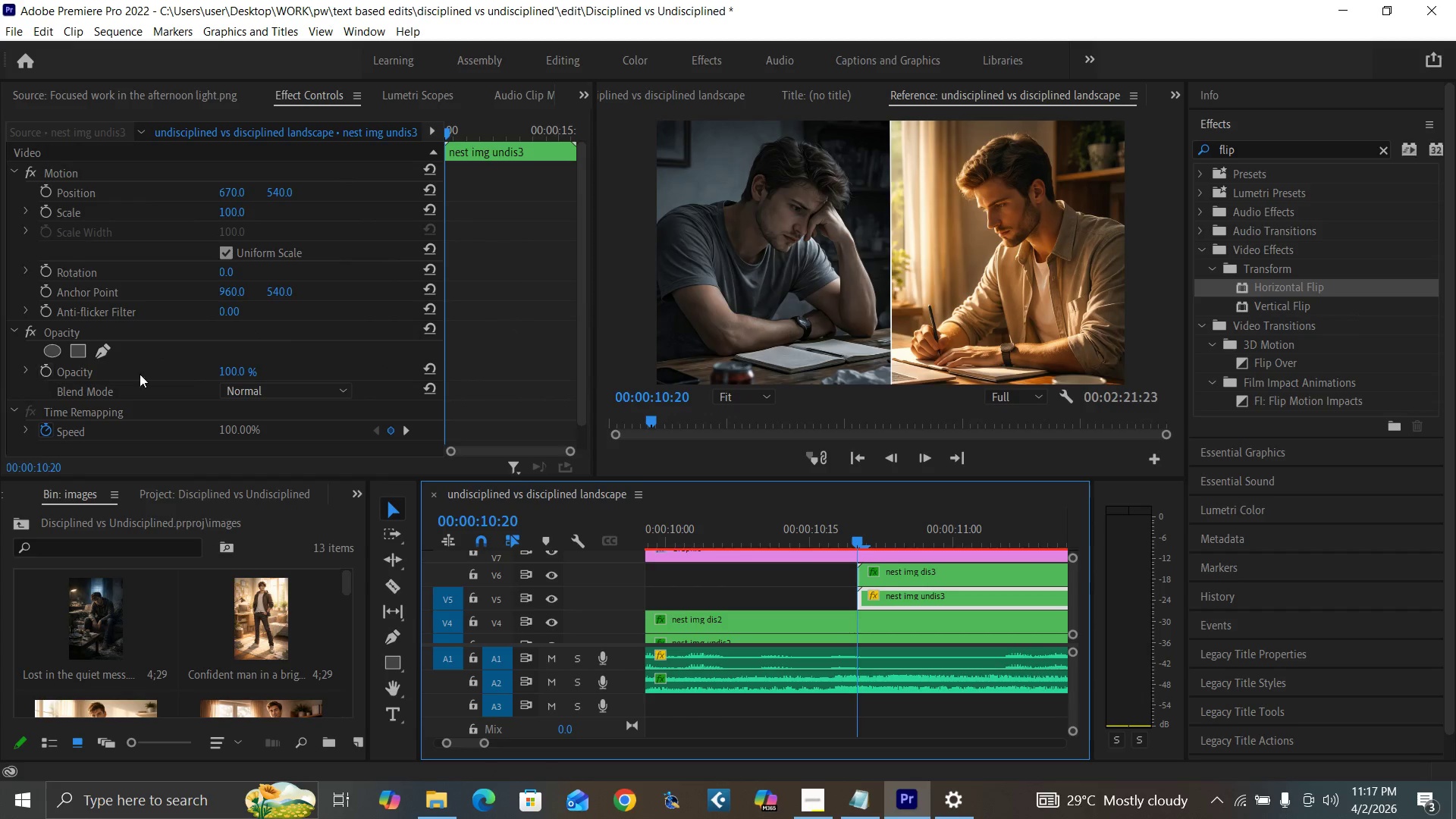 
left_click([228, 369])
 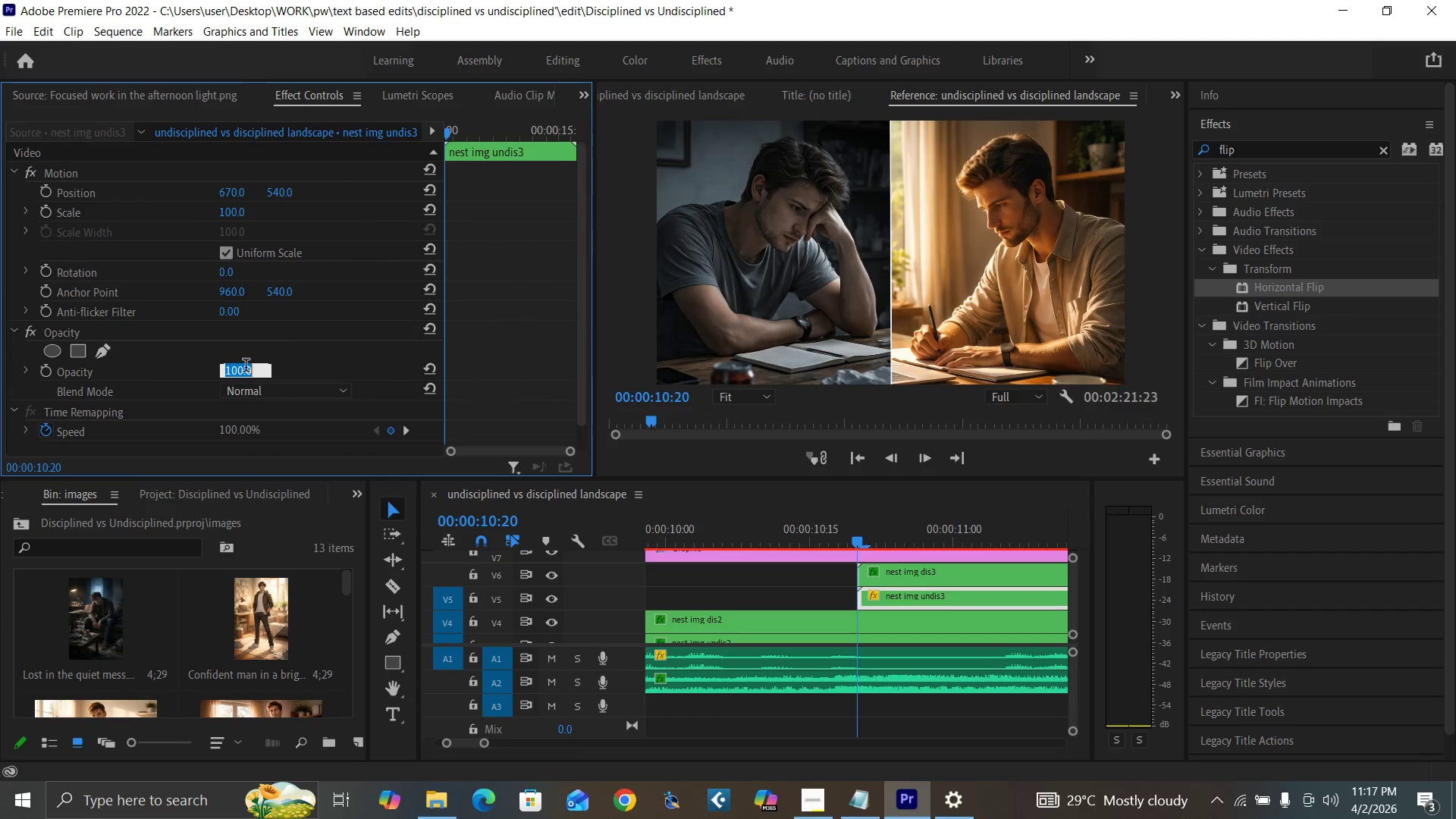 
key(0)
 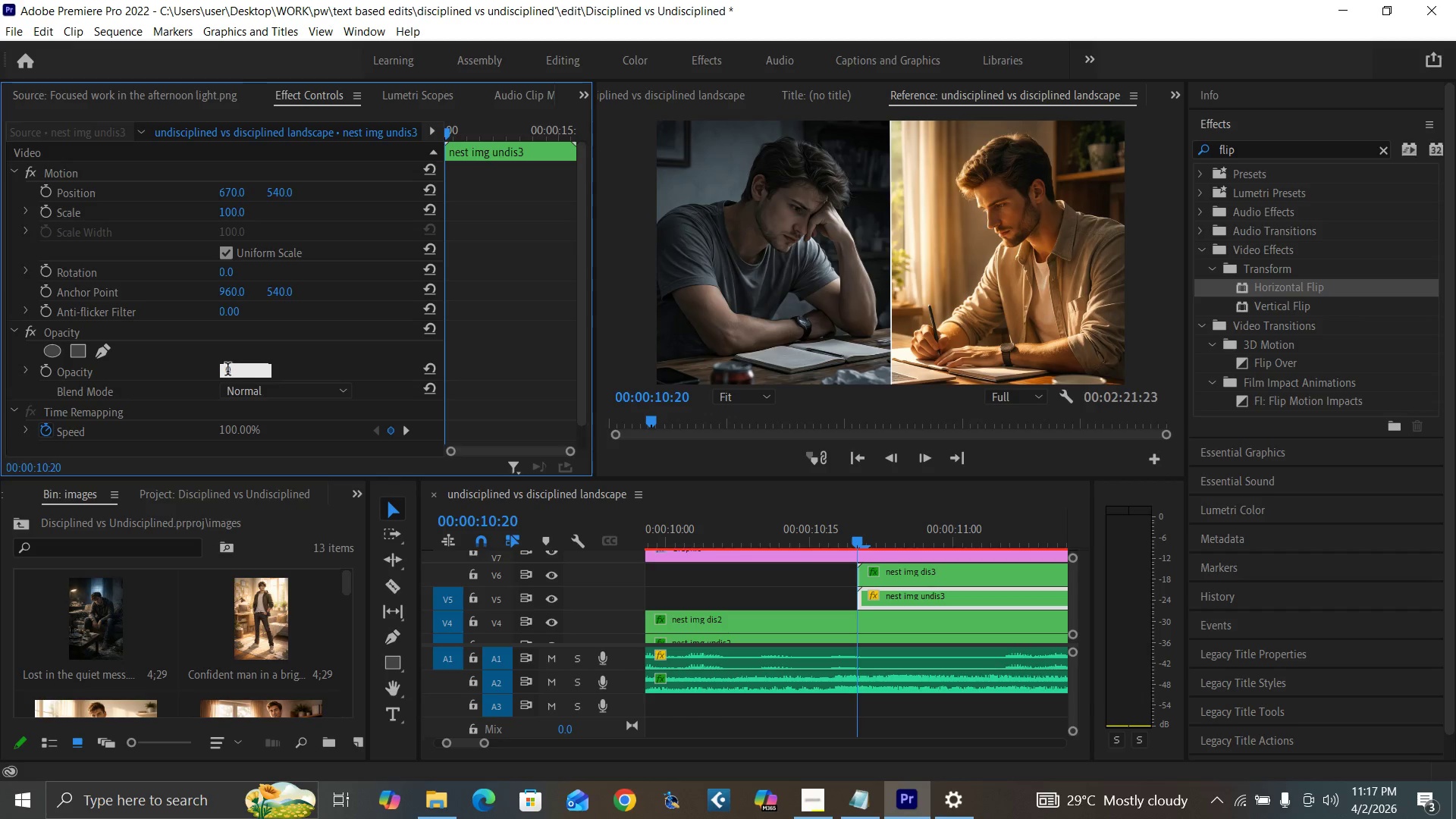 
key(Enter)
 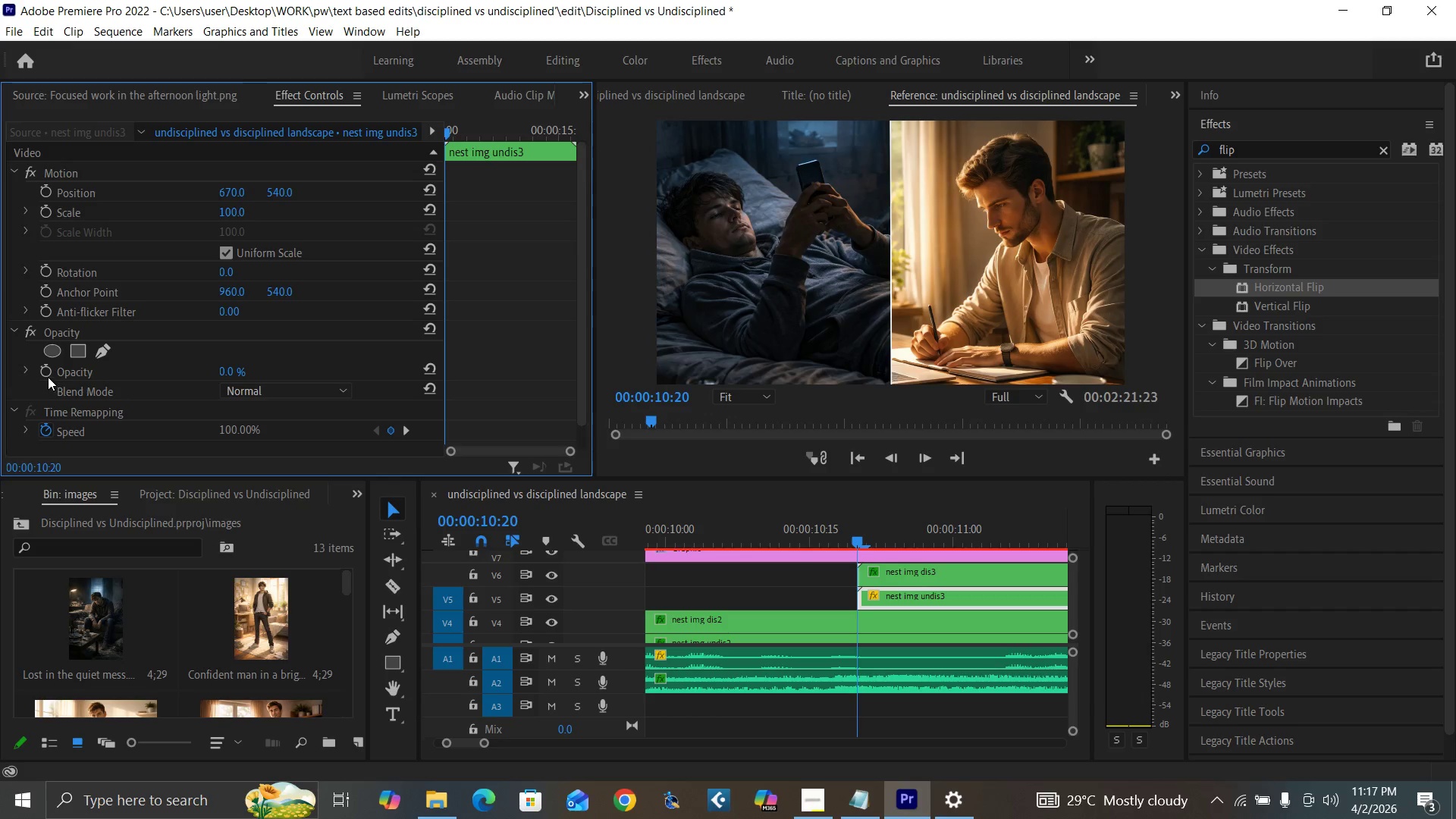 
left_click([48, 374])
 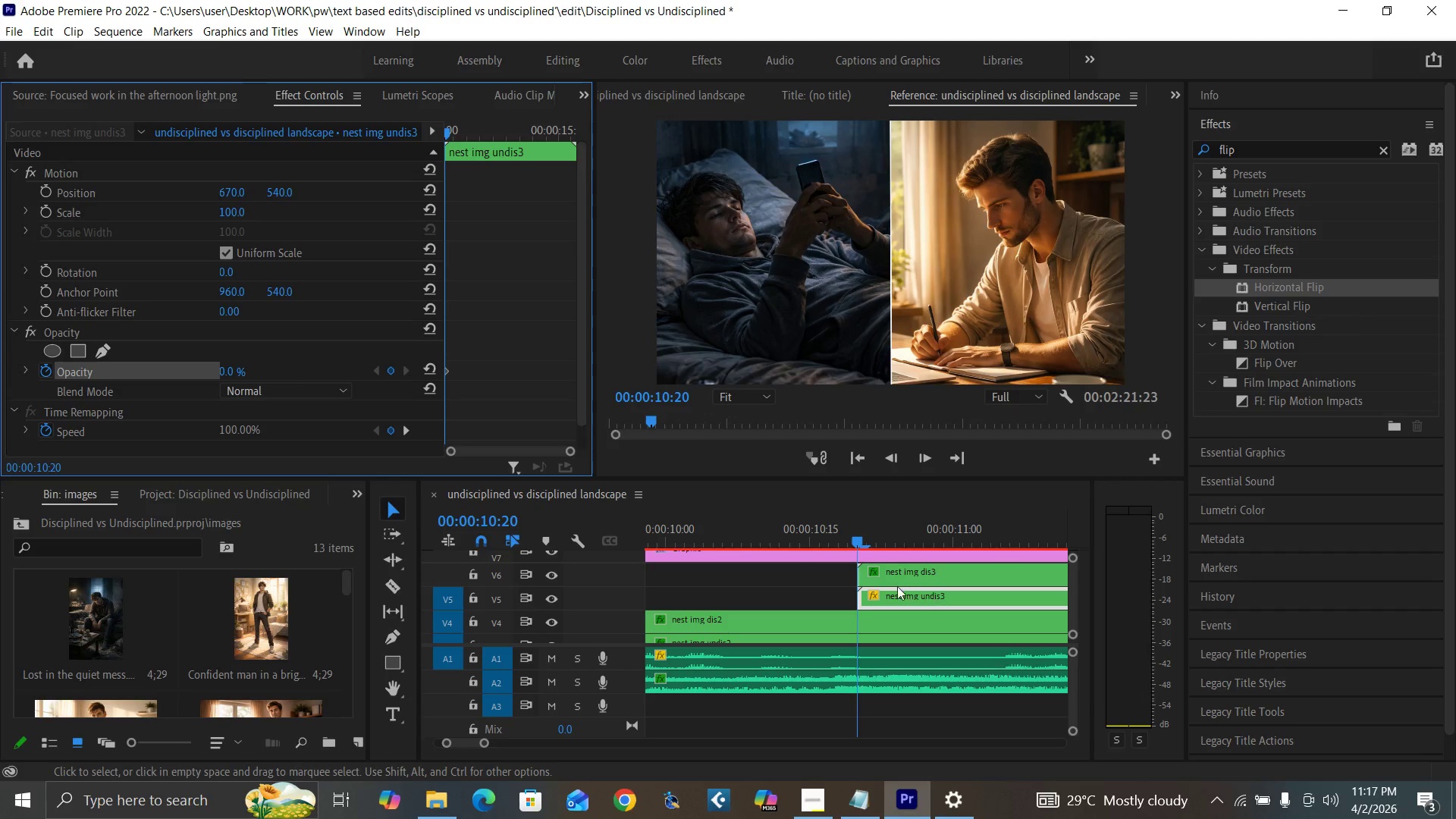 
left_click([888, 577])
 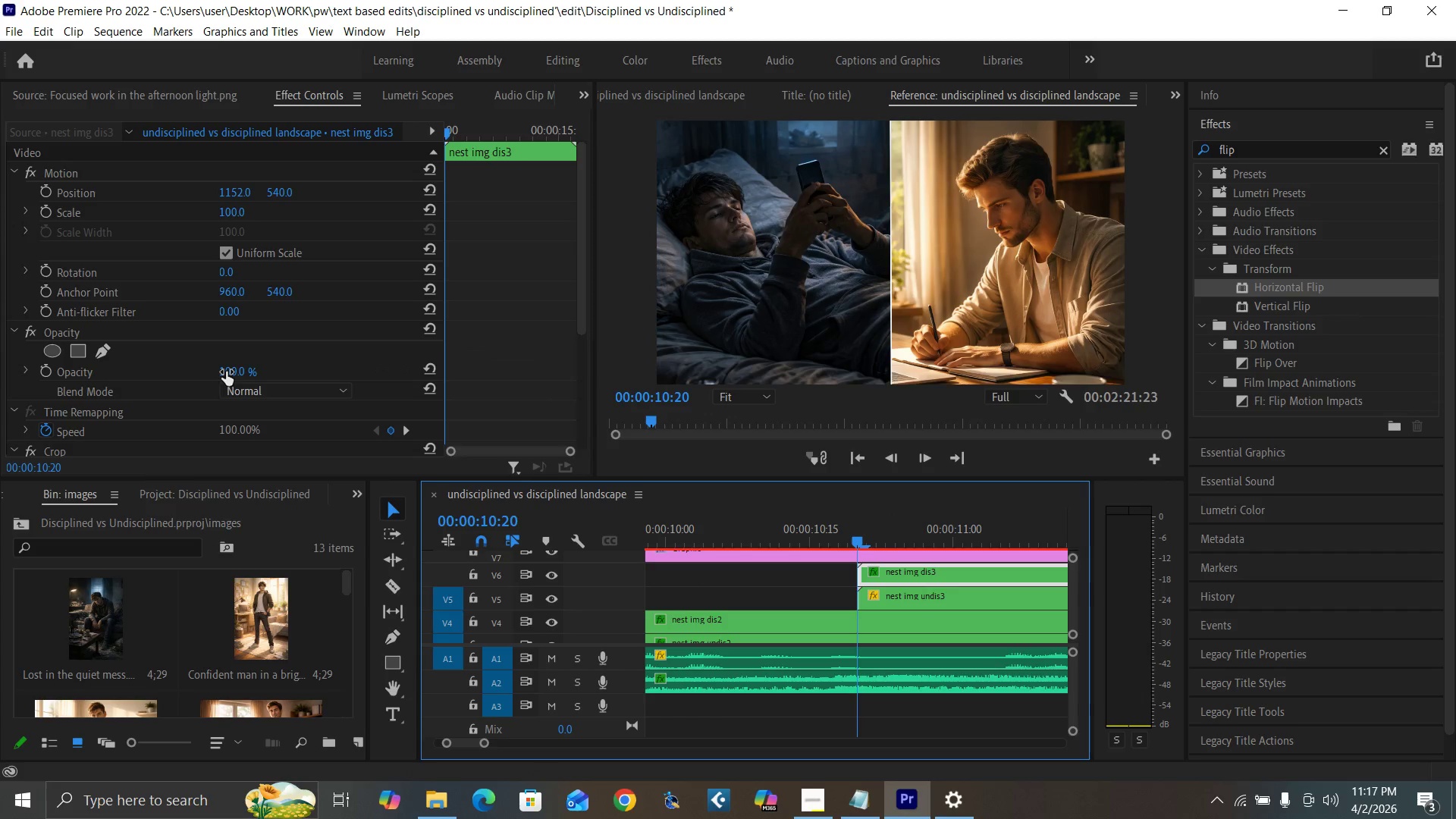 
left_click([226, 372])
 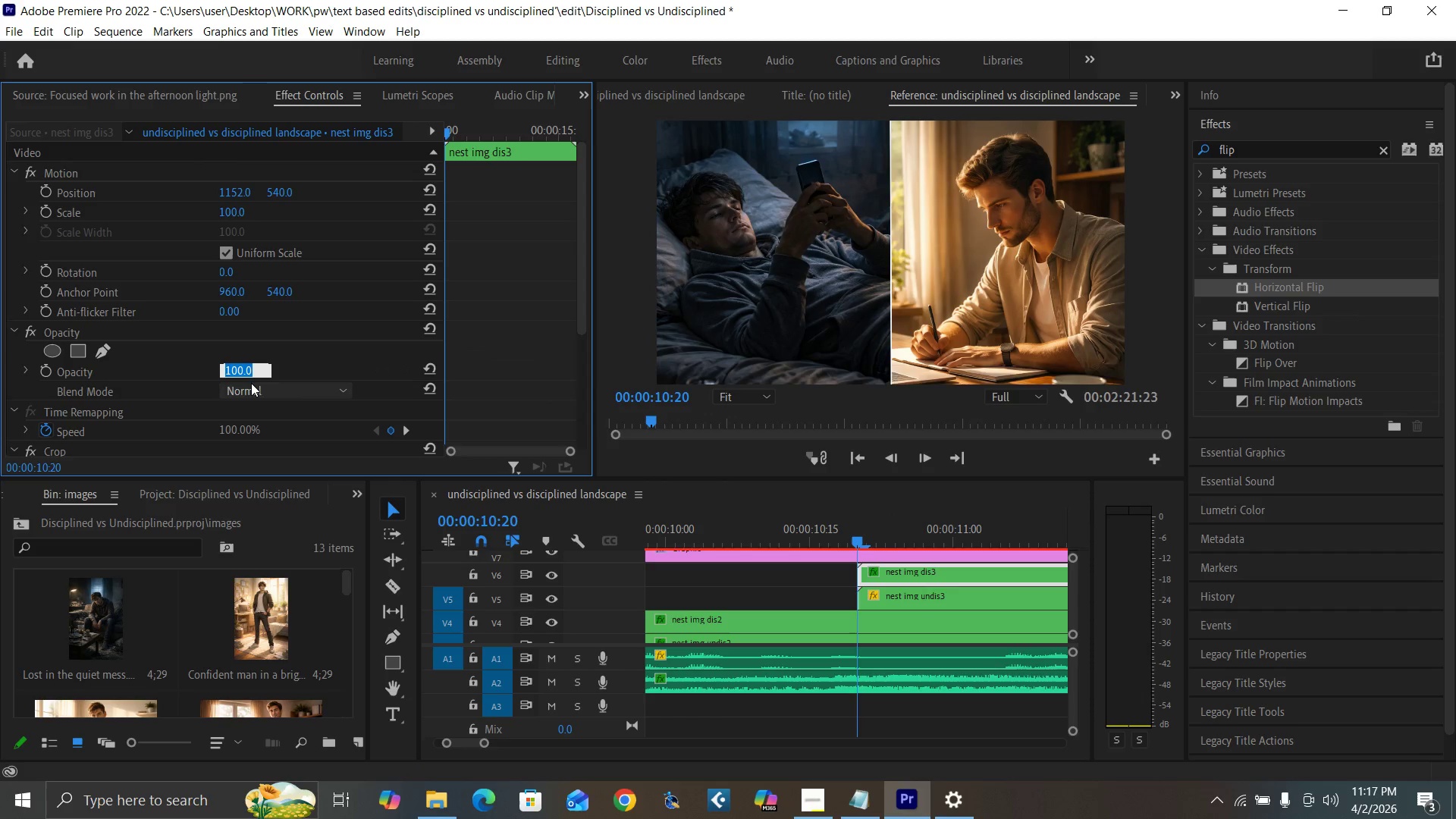 
key(0)
 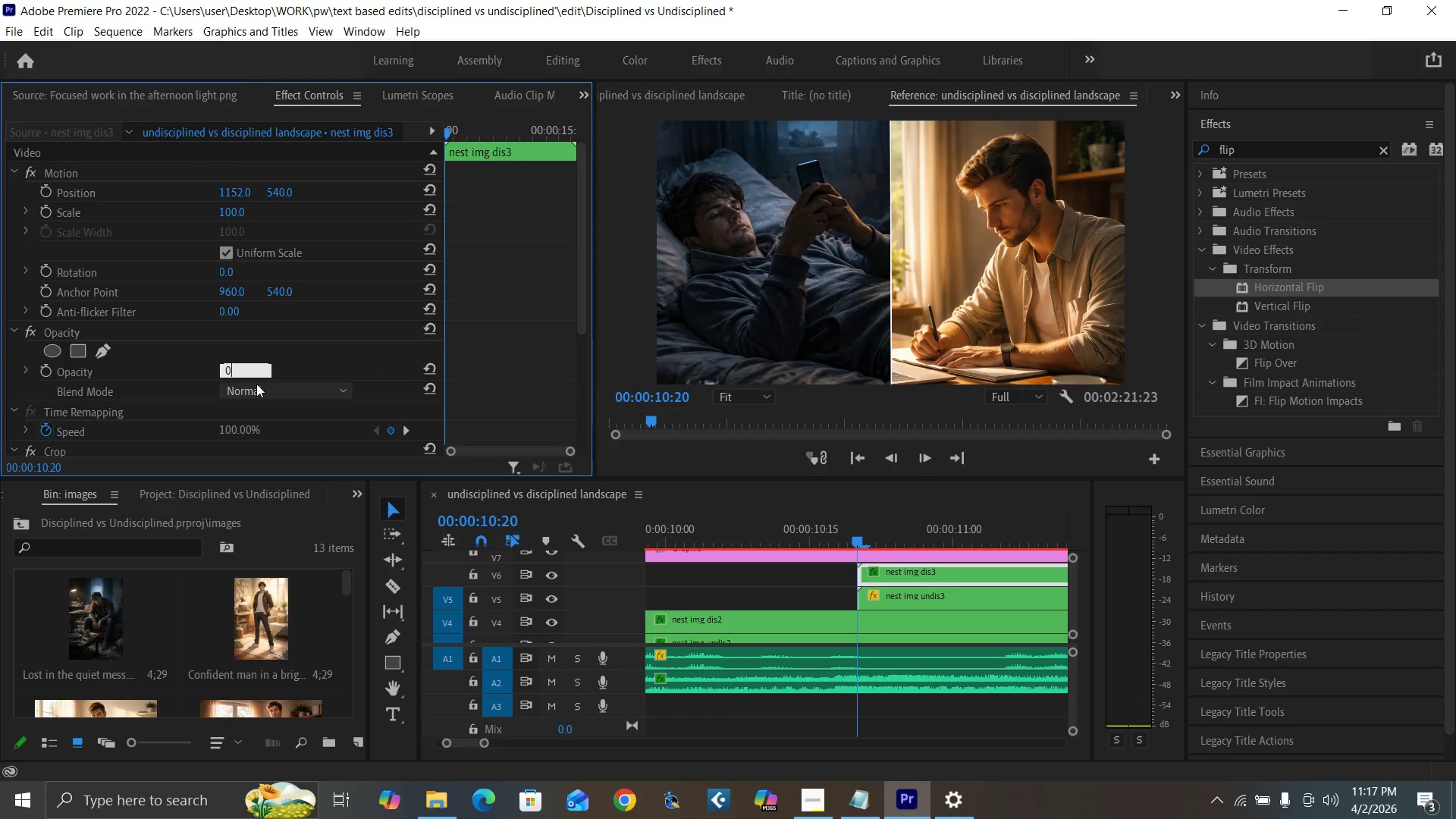 
key(Enter)
 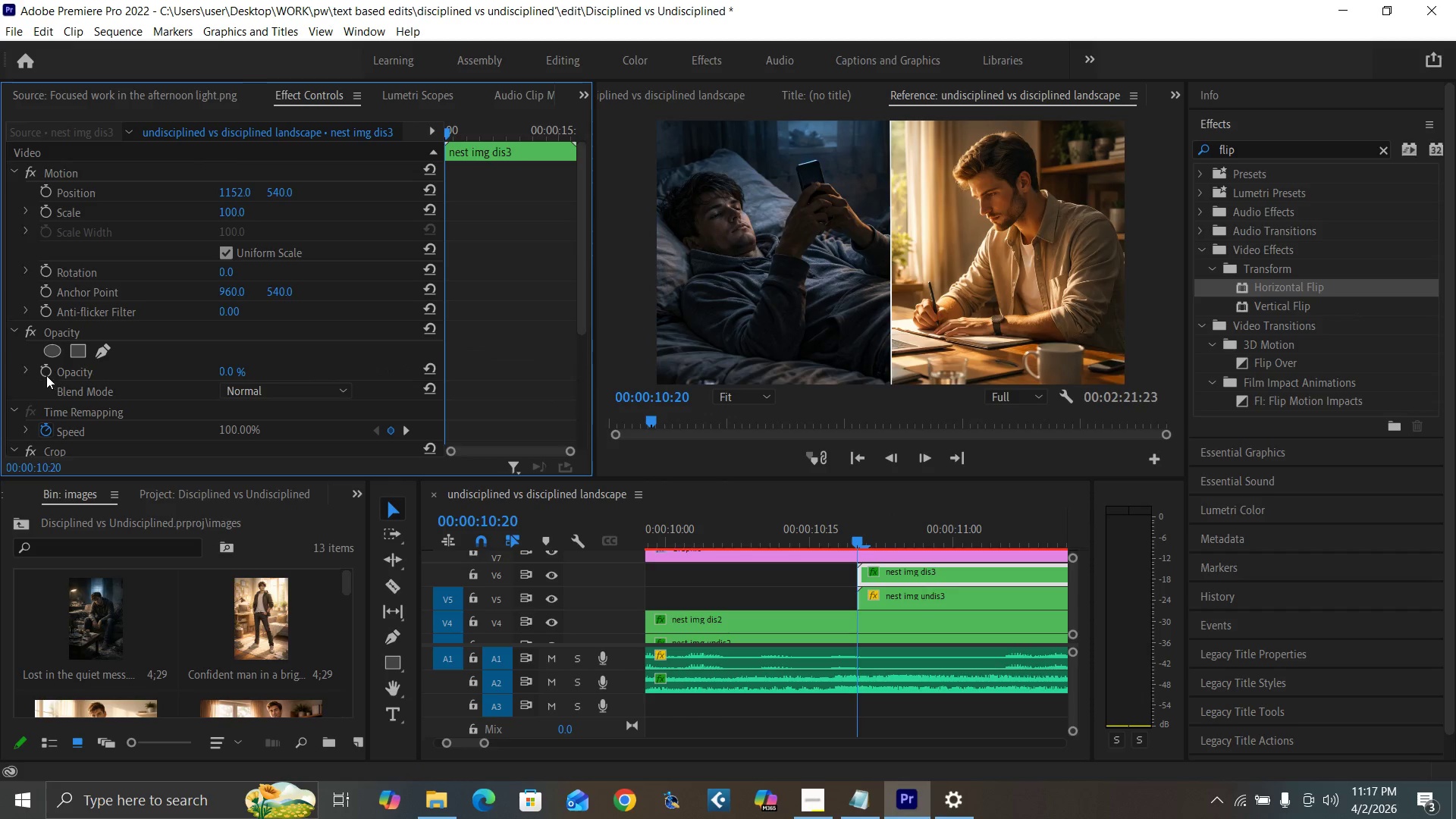 
left_click([39, 370])
 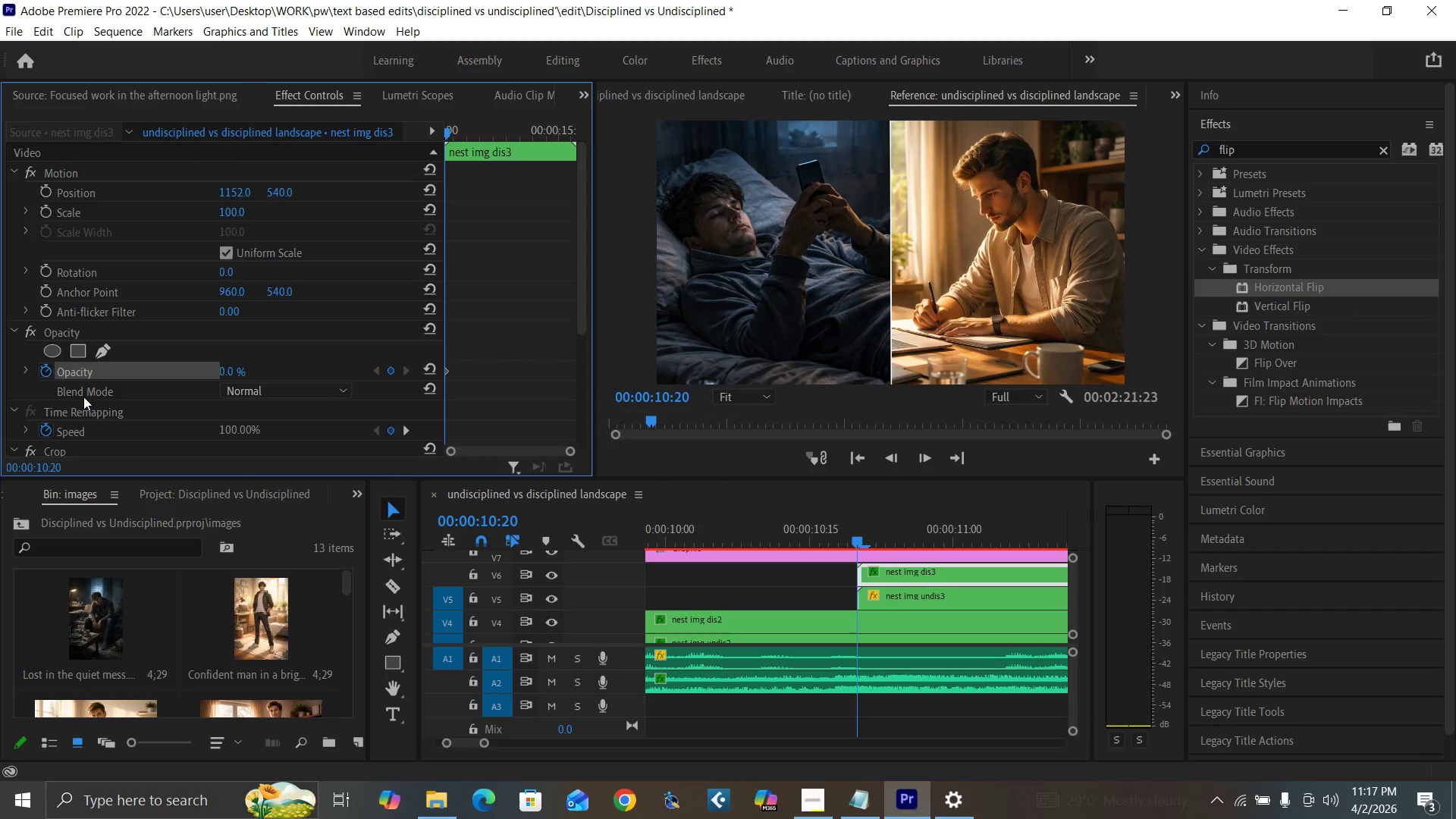 
key(ArrowRight)
 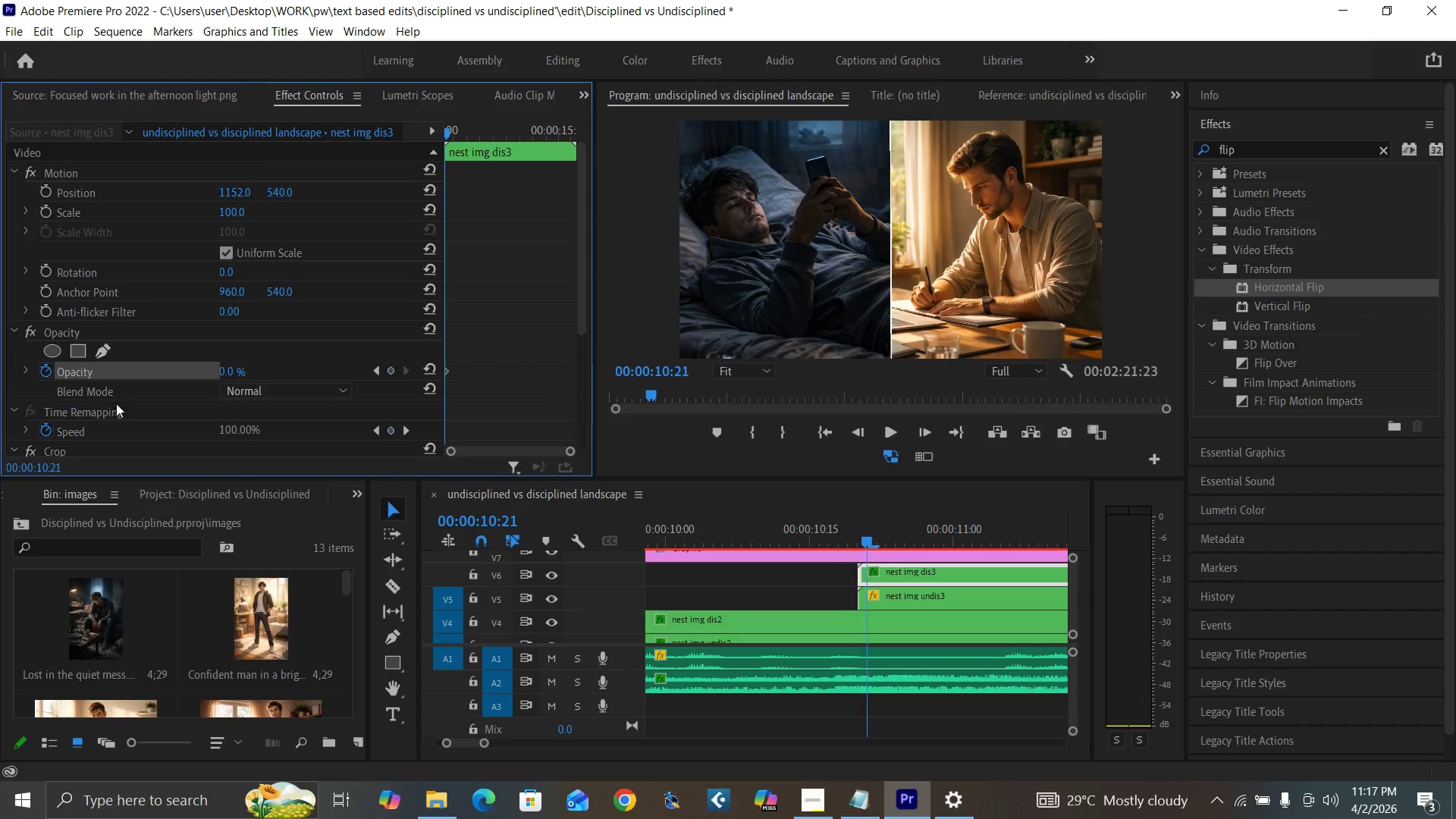 
key(ArrowRight)
 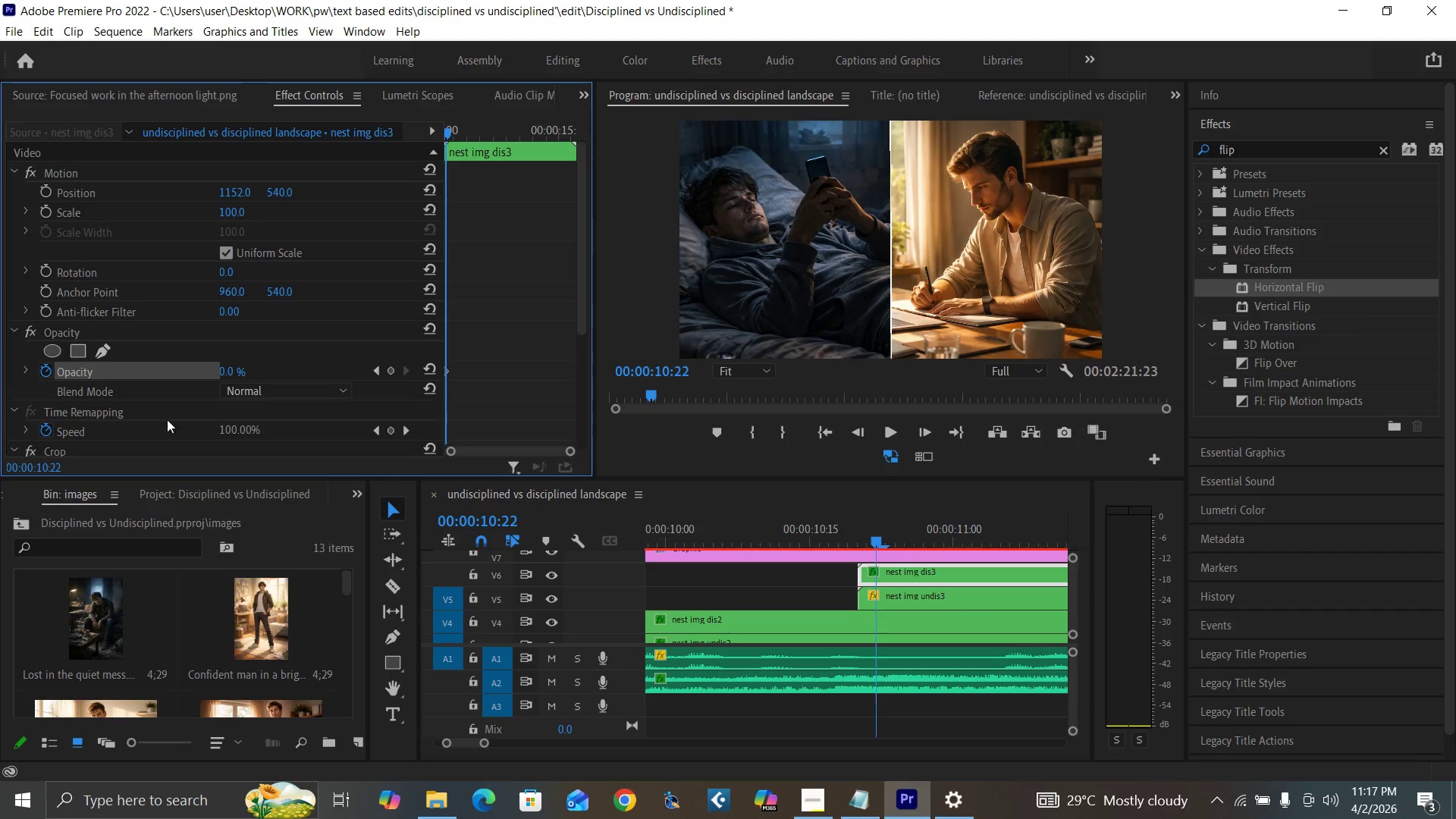 
key(ArrowRight)
 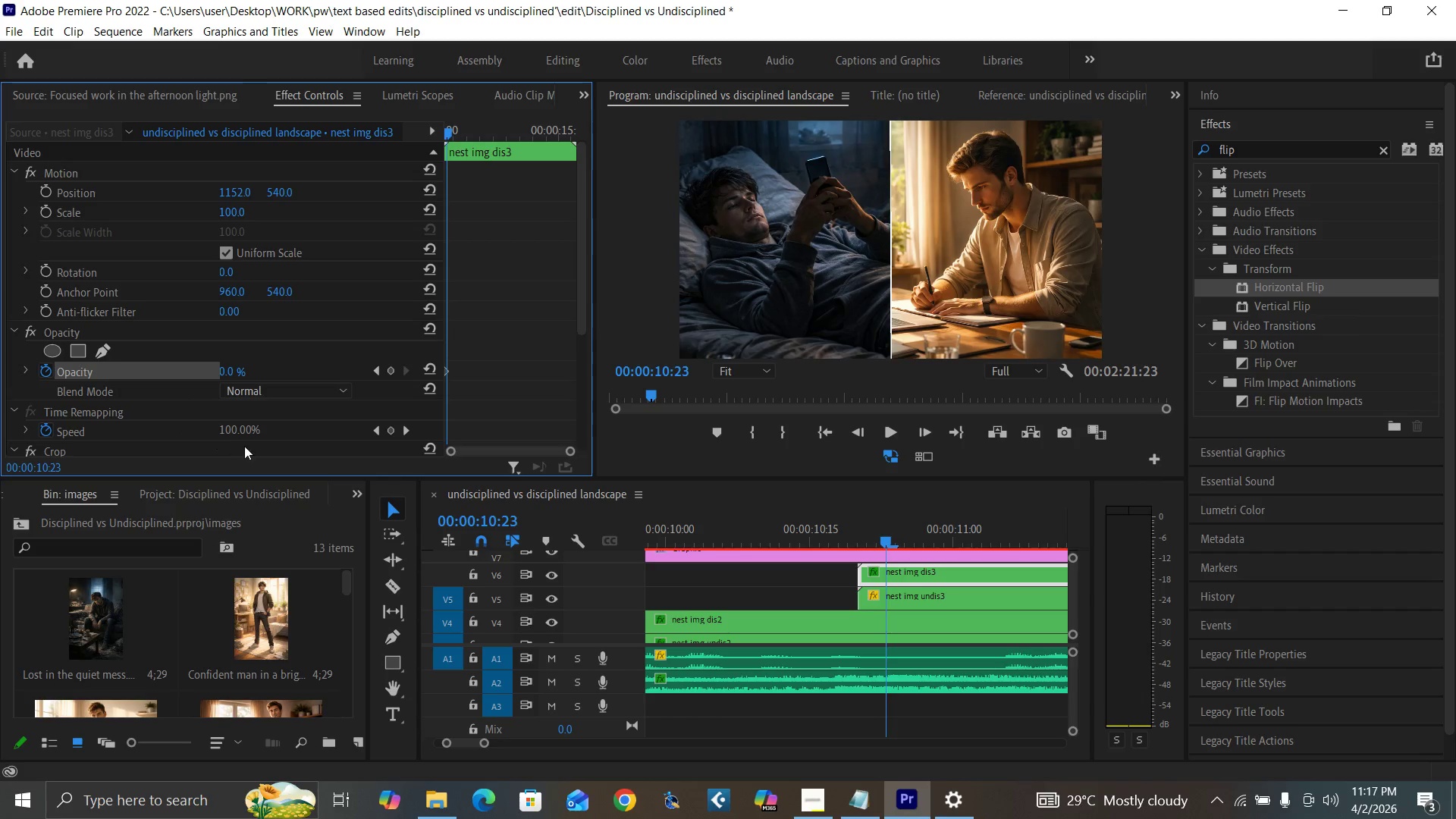 
key(ArrowRight)
 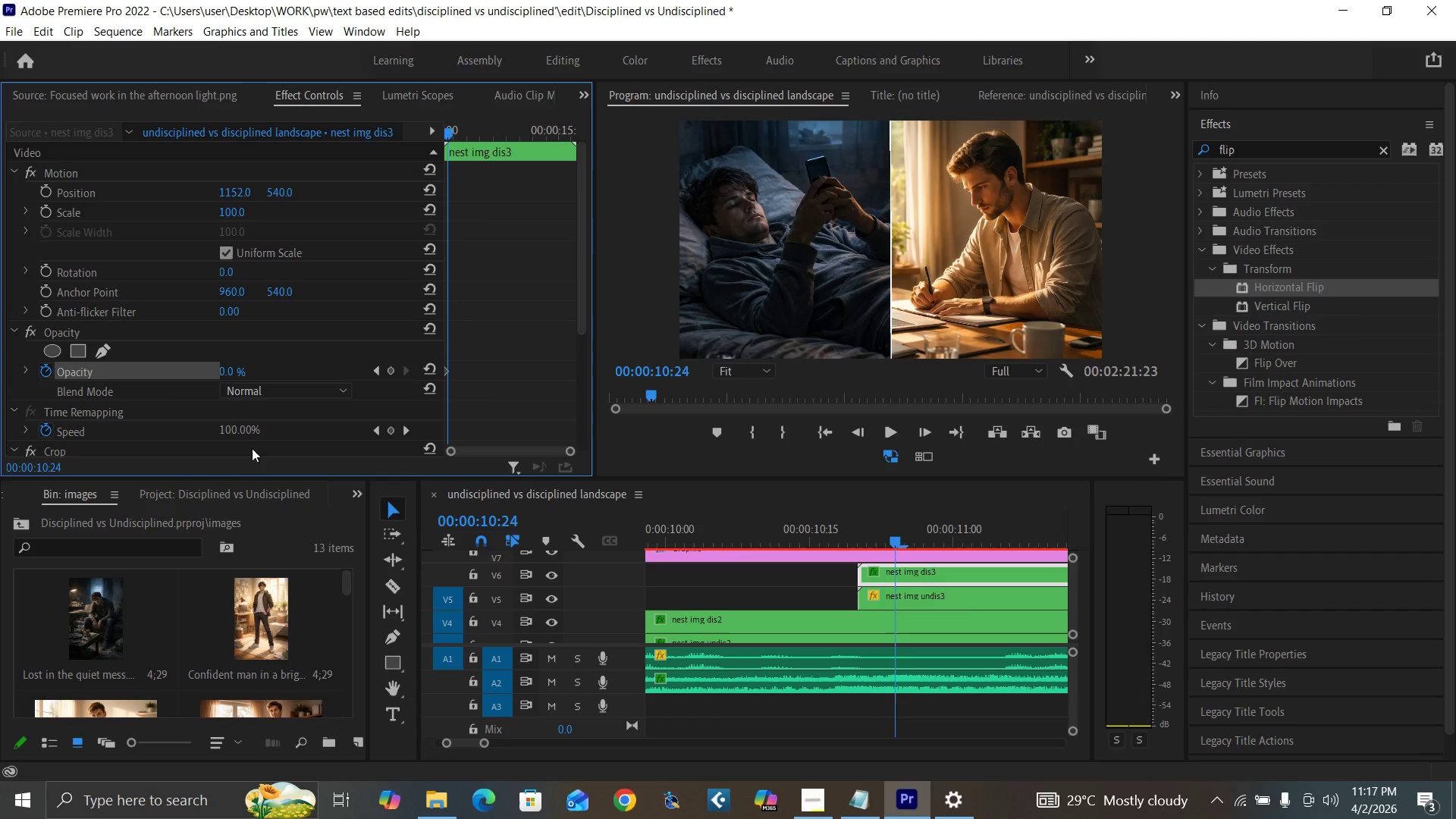 
key(ArrowRight)
 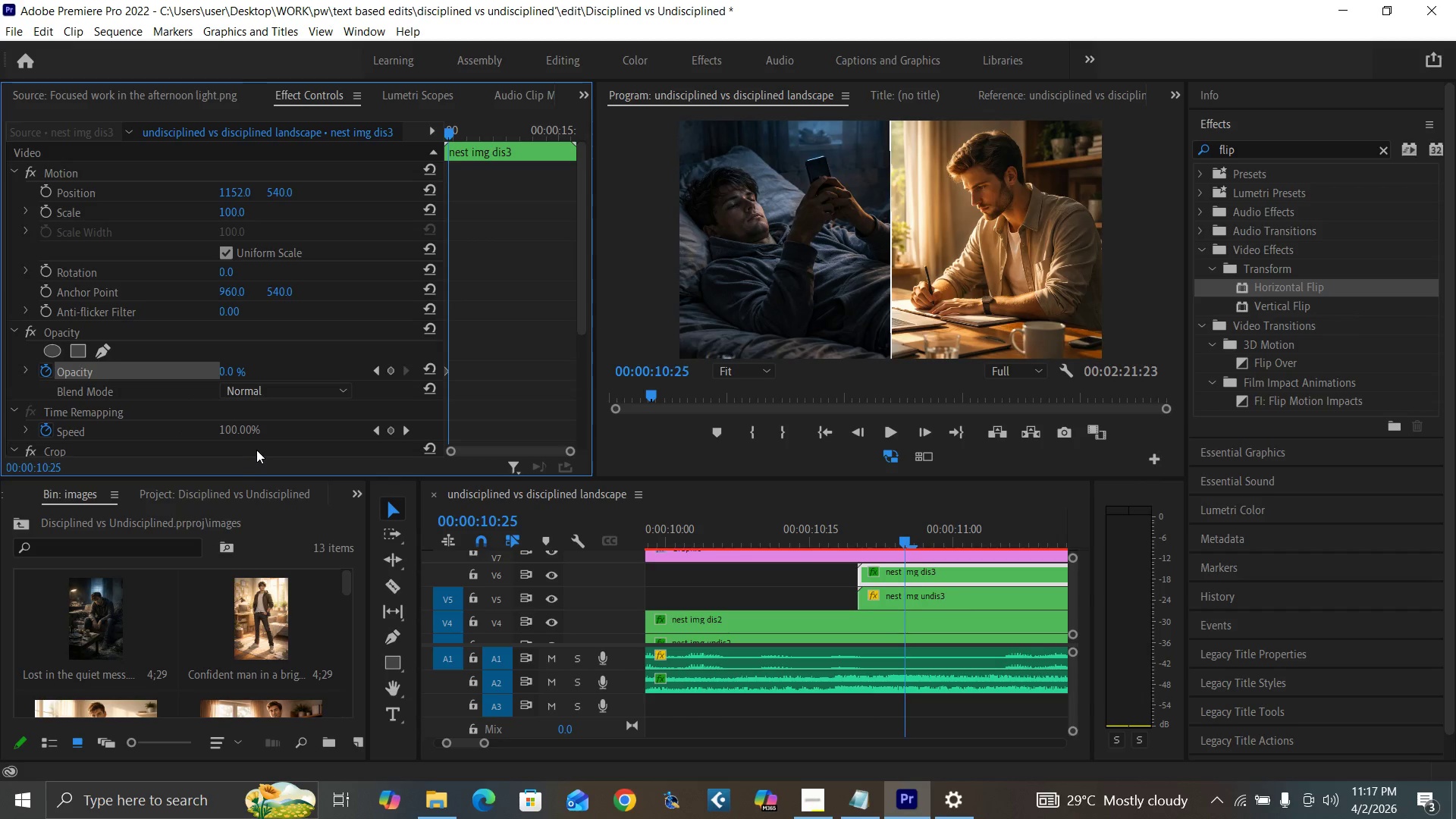 
key(ArrowRight)
 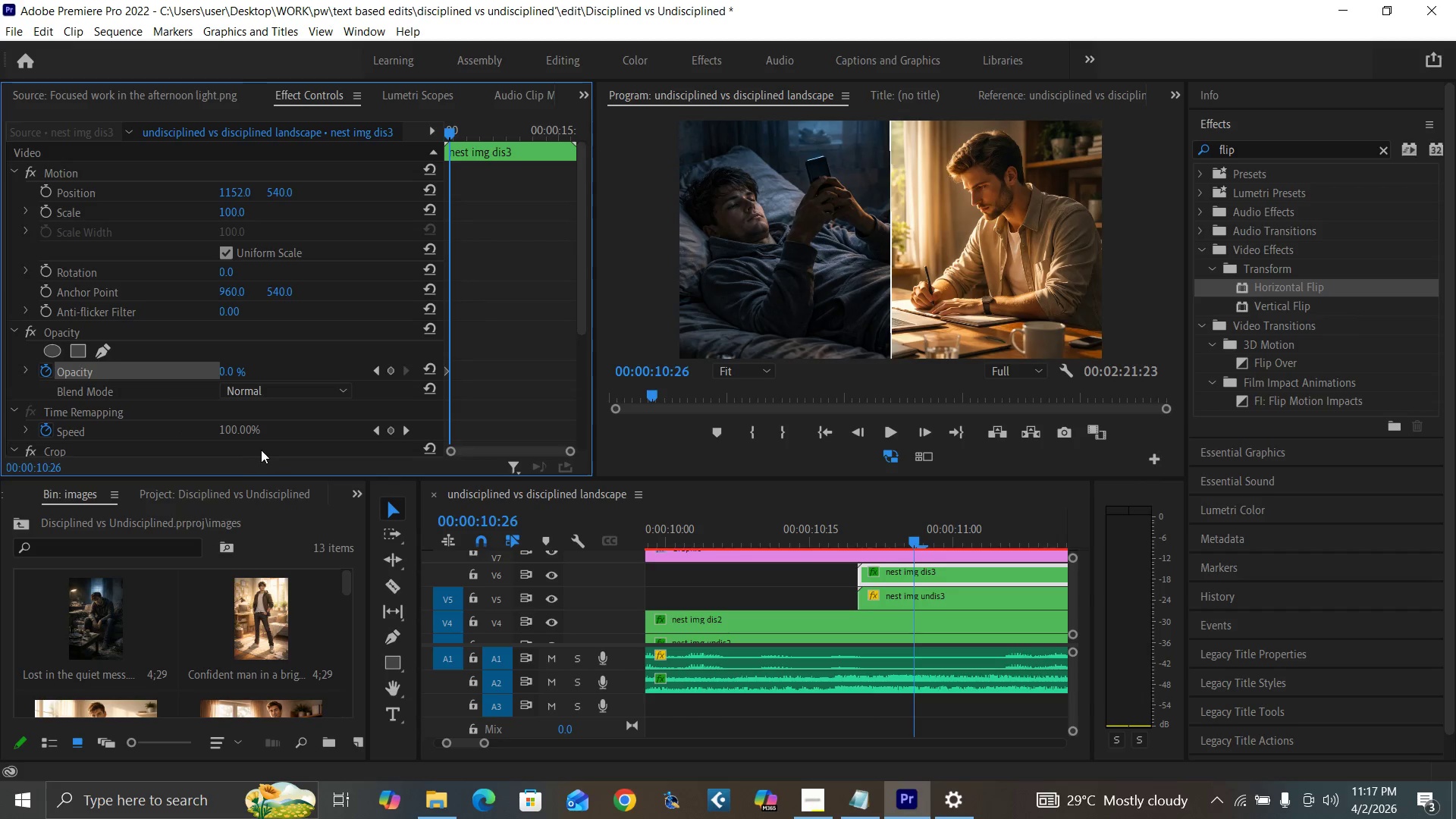 
key(ArrowRight)
 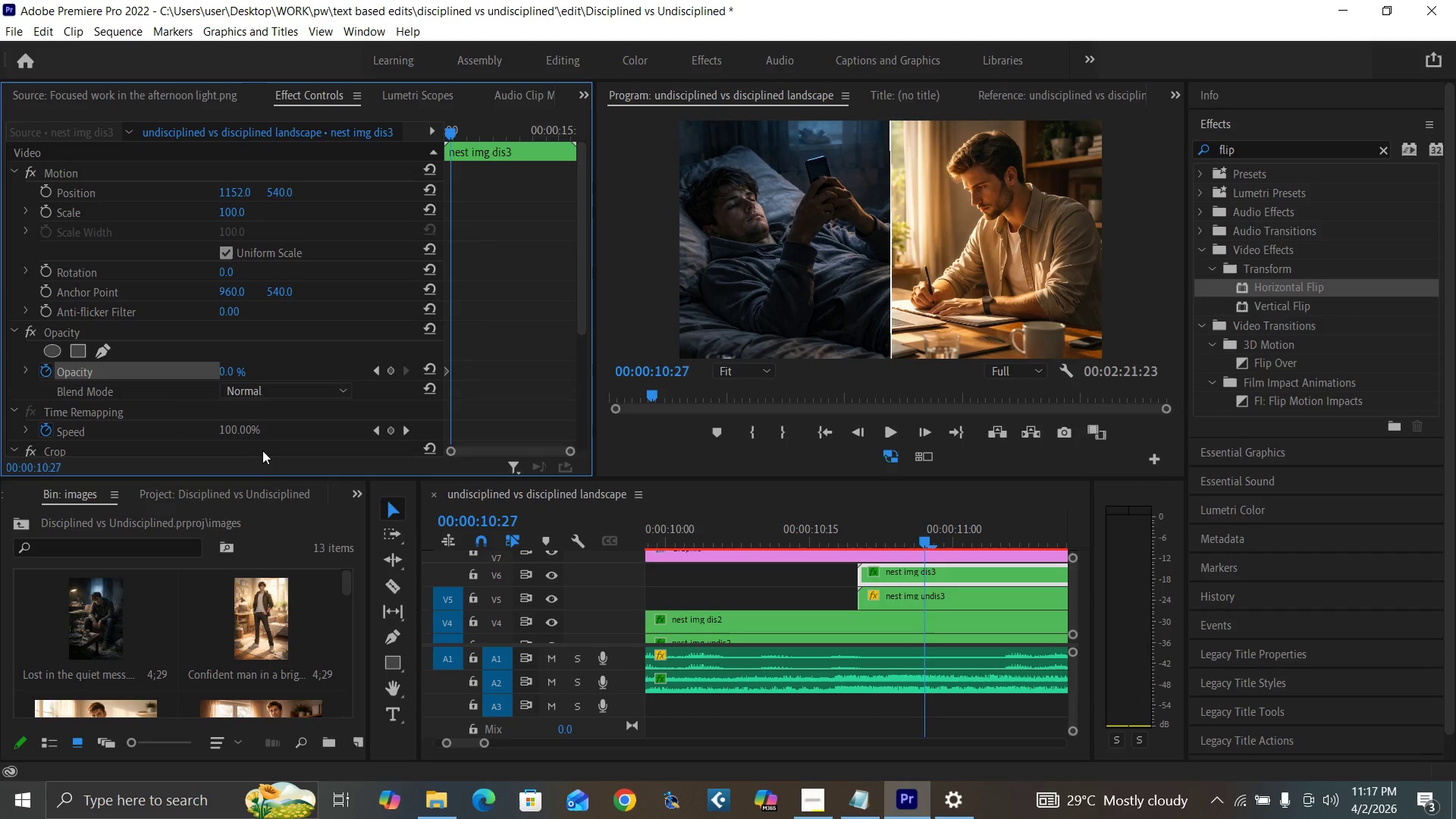 
key(ArrowRight)
 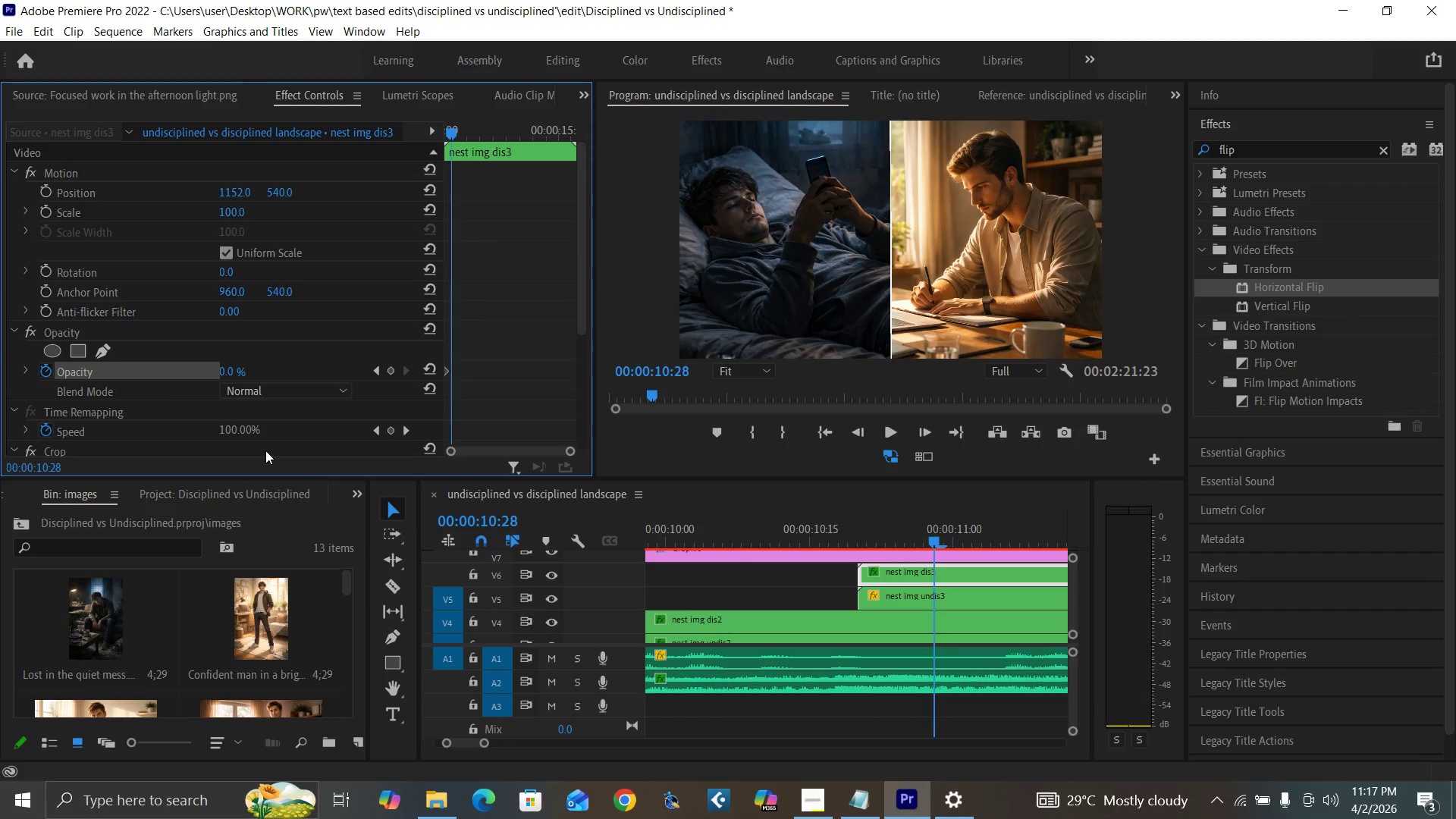 
key(ArrowRight)
 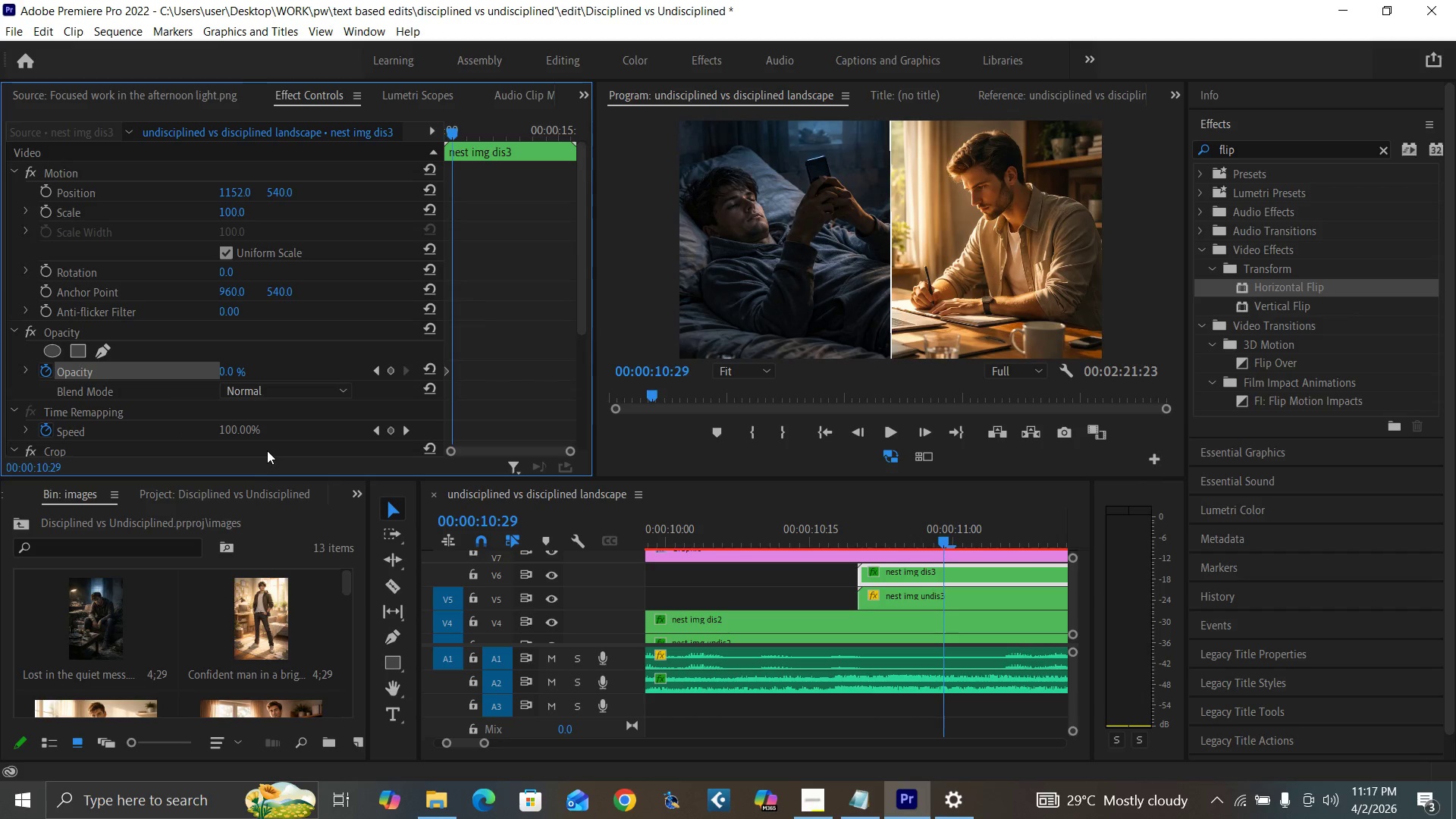 
key(ArrowRight)
 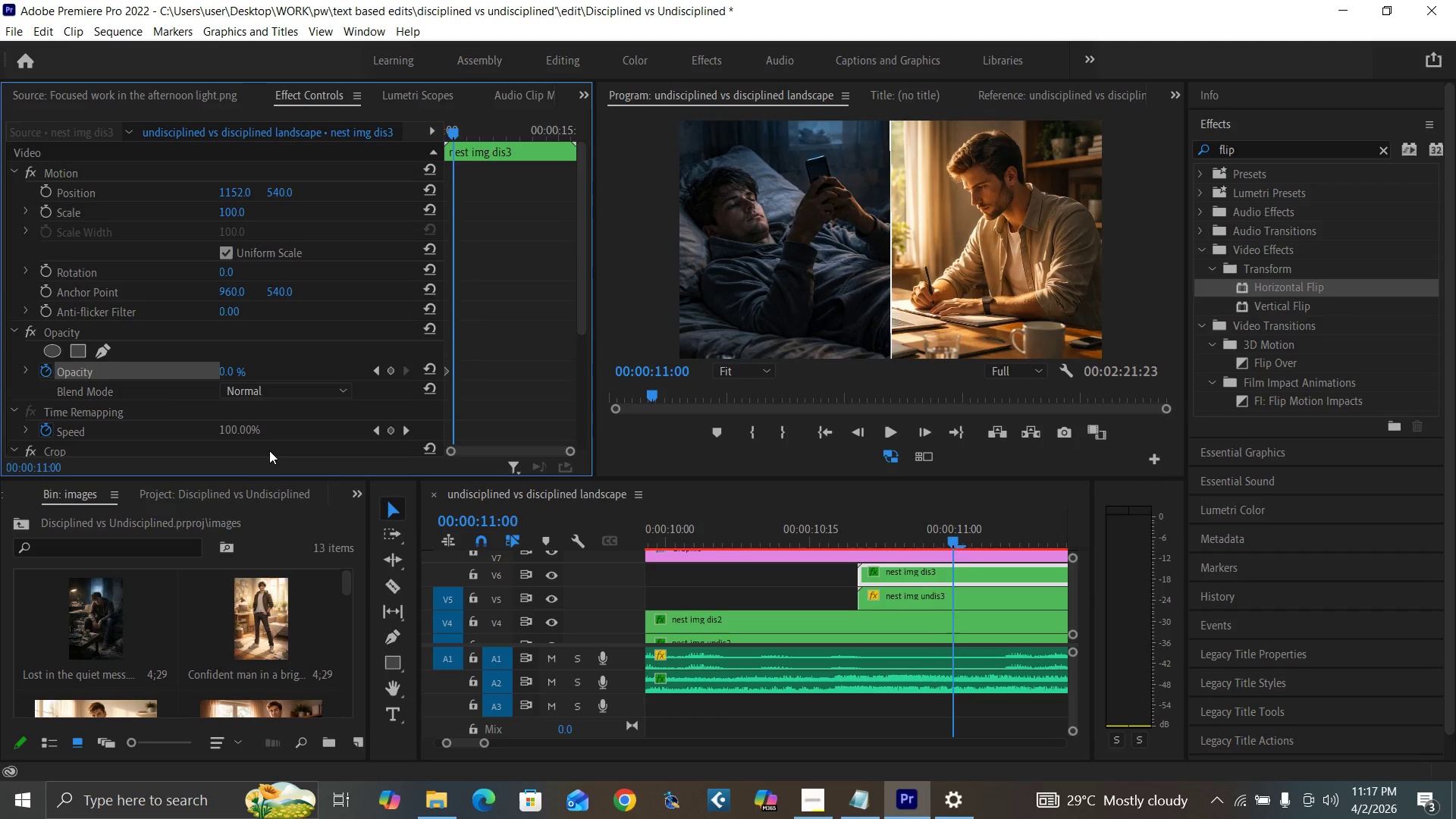 
key(ArrowRight)
 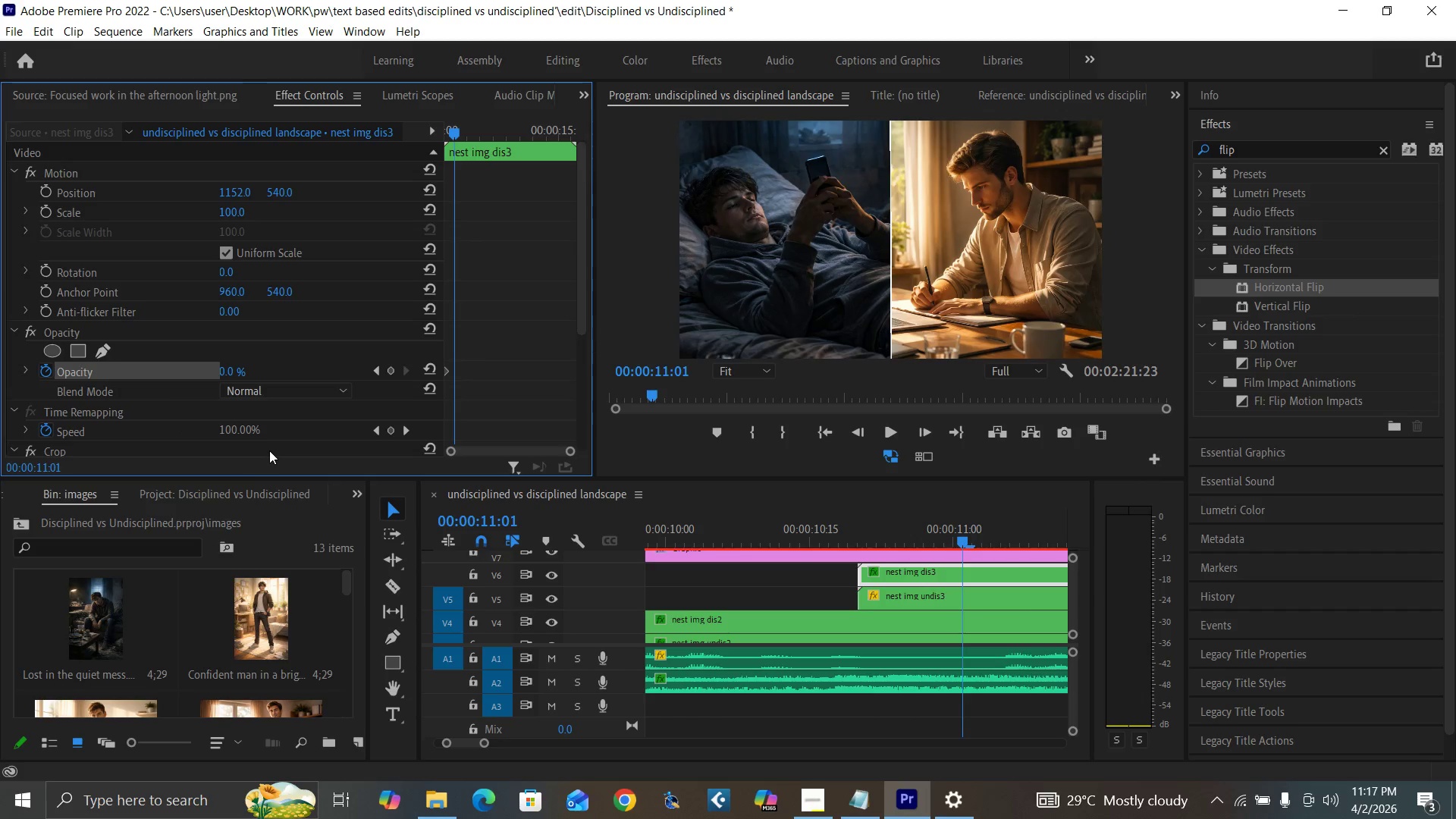 
key(ArrowRight)
 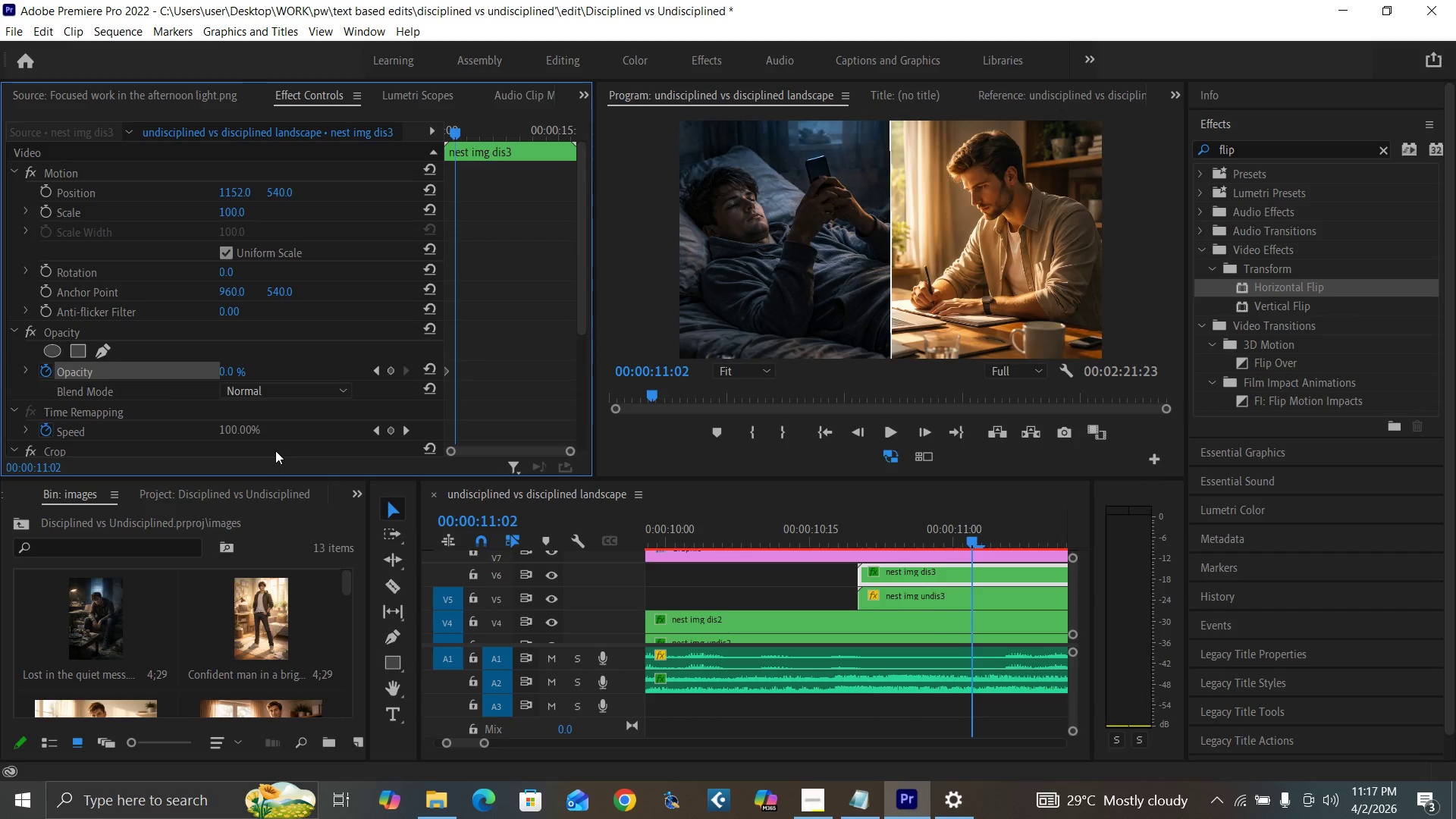 
key(ArrowRight)
 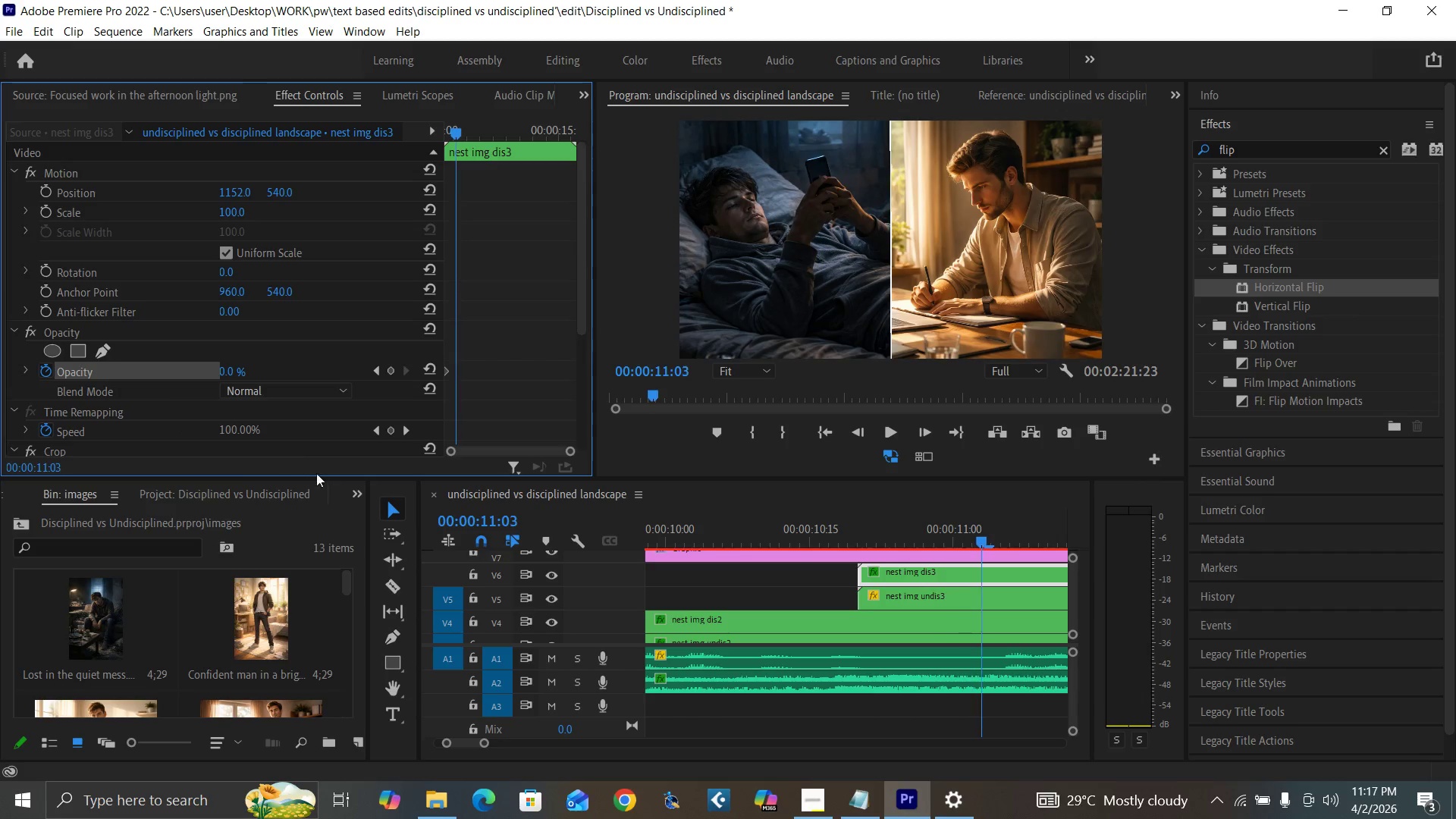 
key(ArrowRight)
 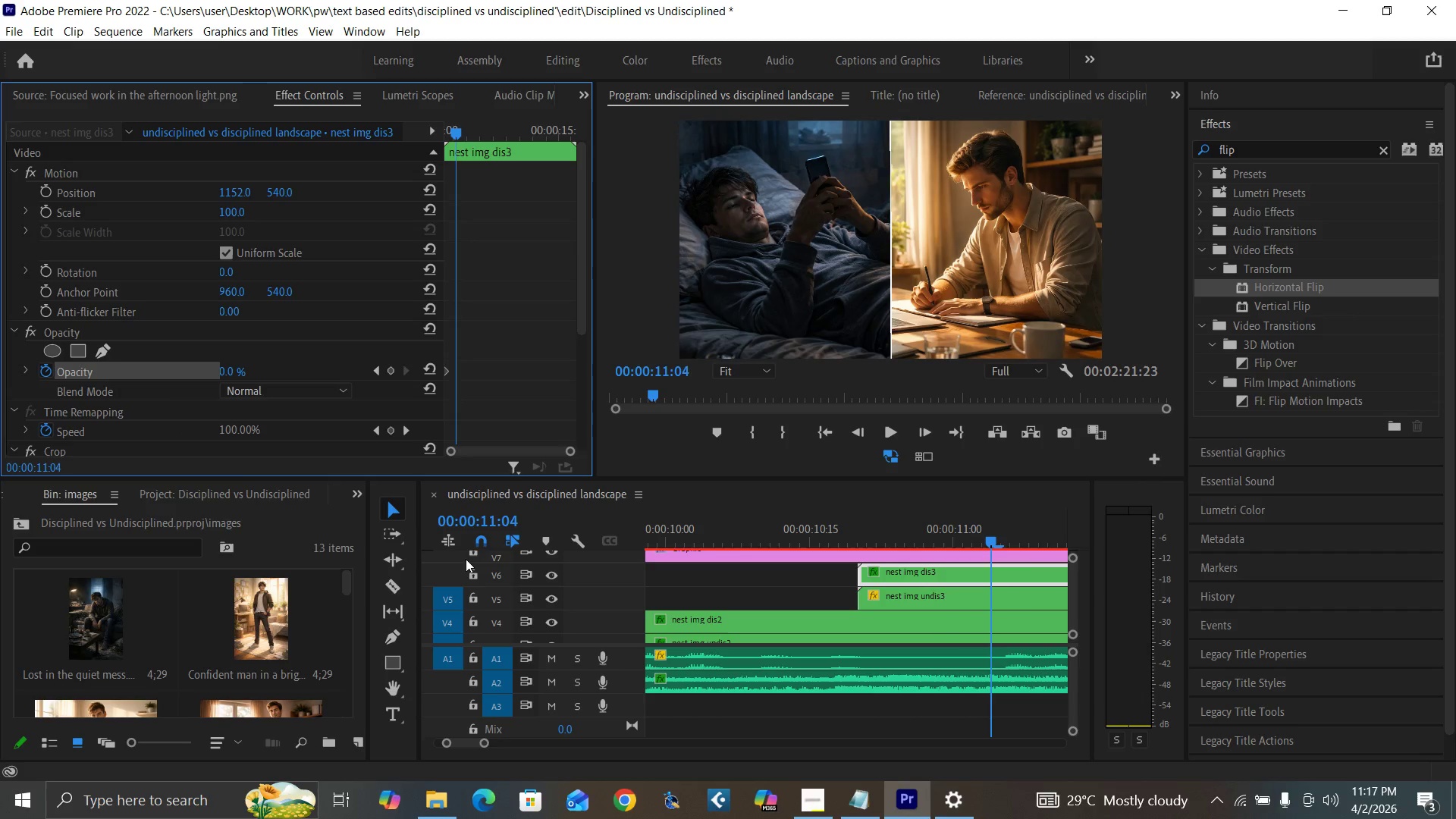 
key(ArrowRight)
 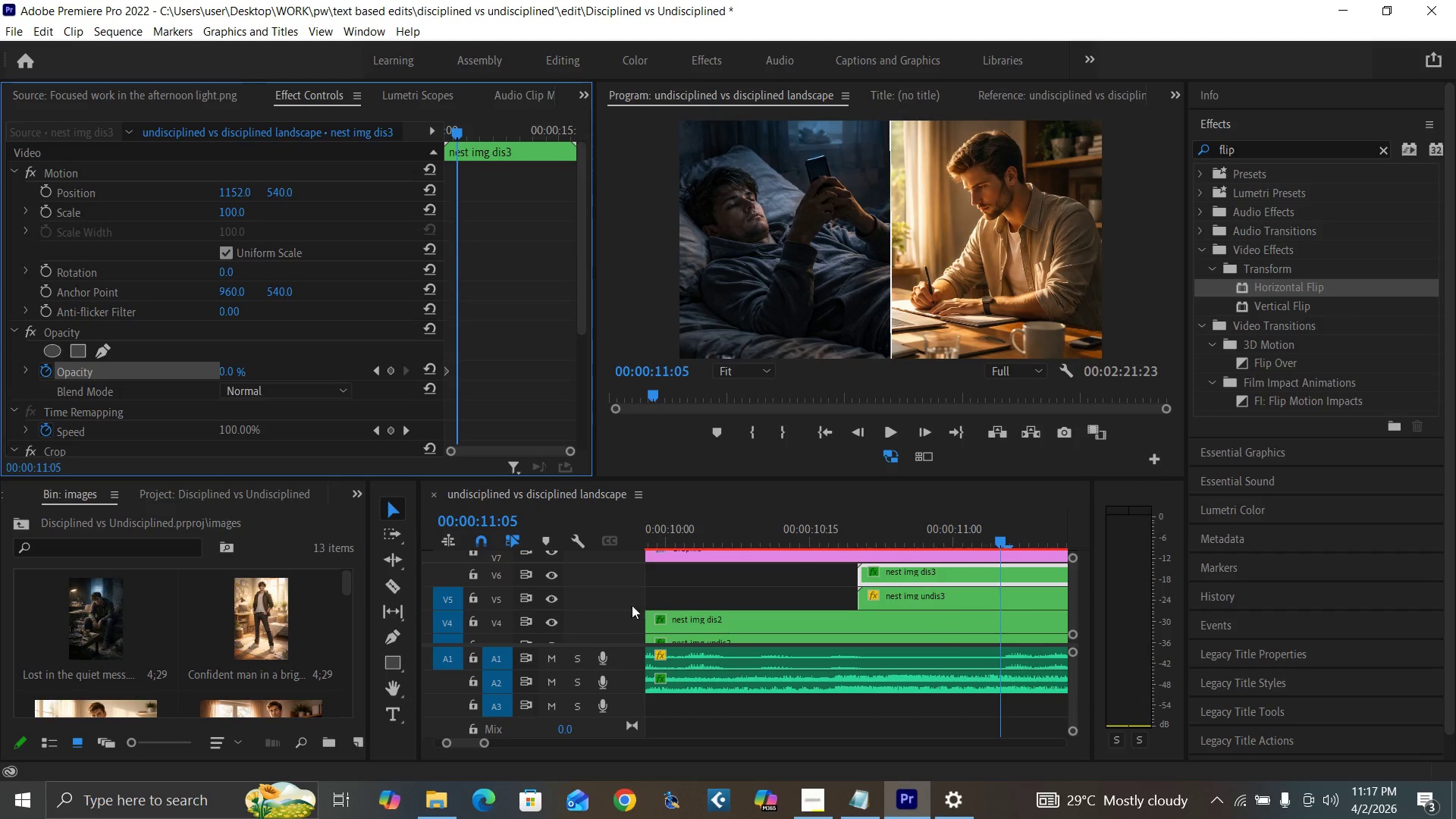 
key(ArrowRight)
 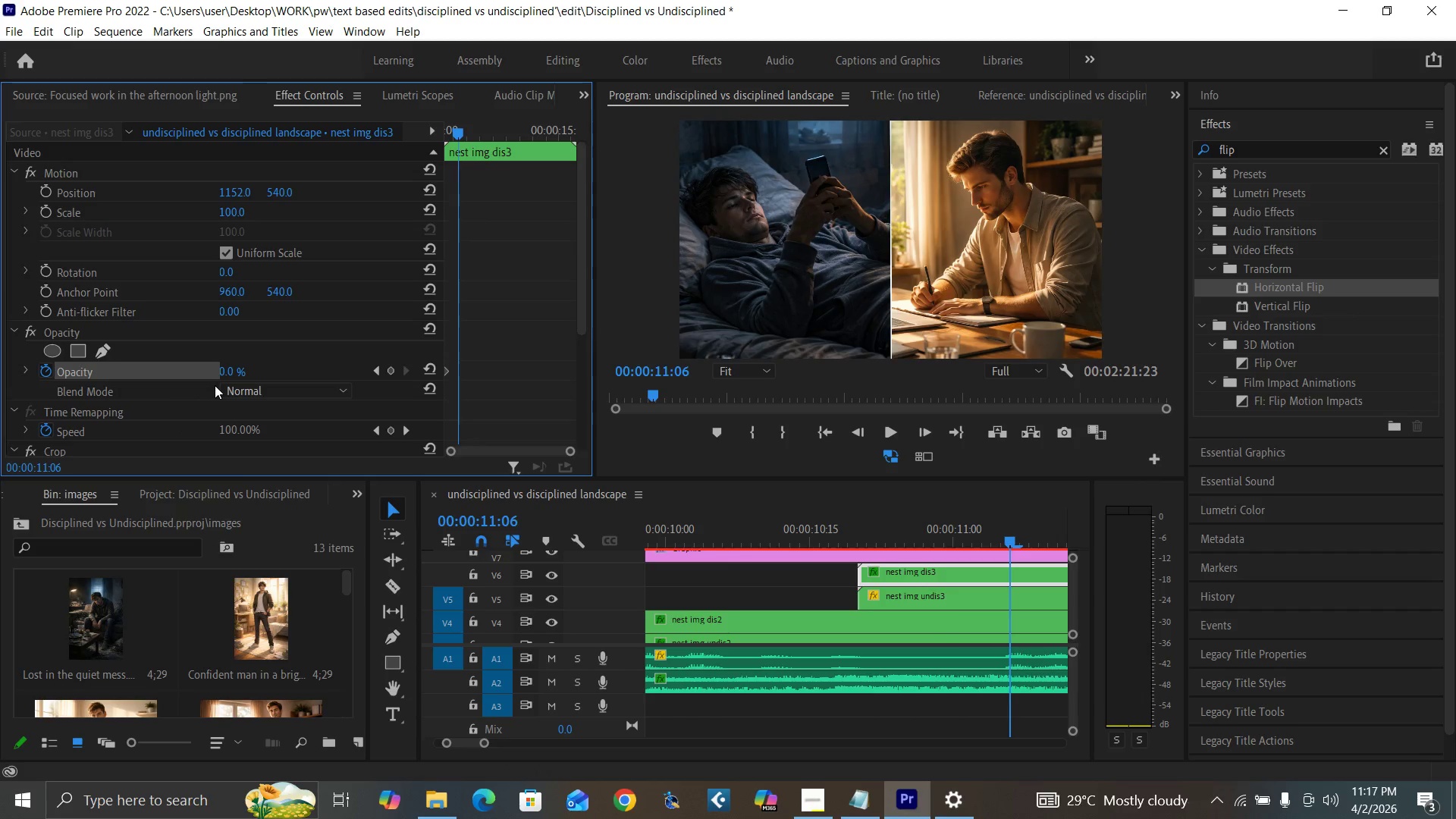 
left_click([221, 375])
 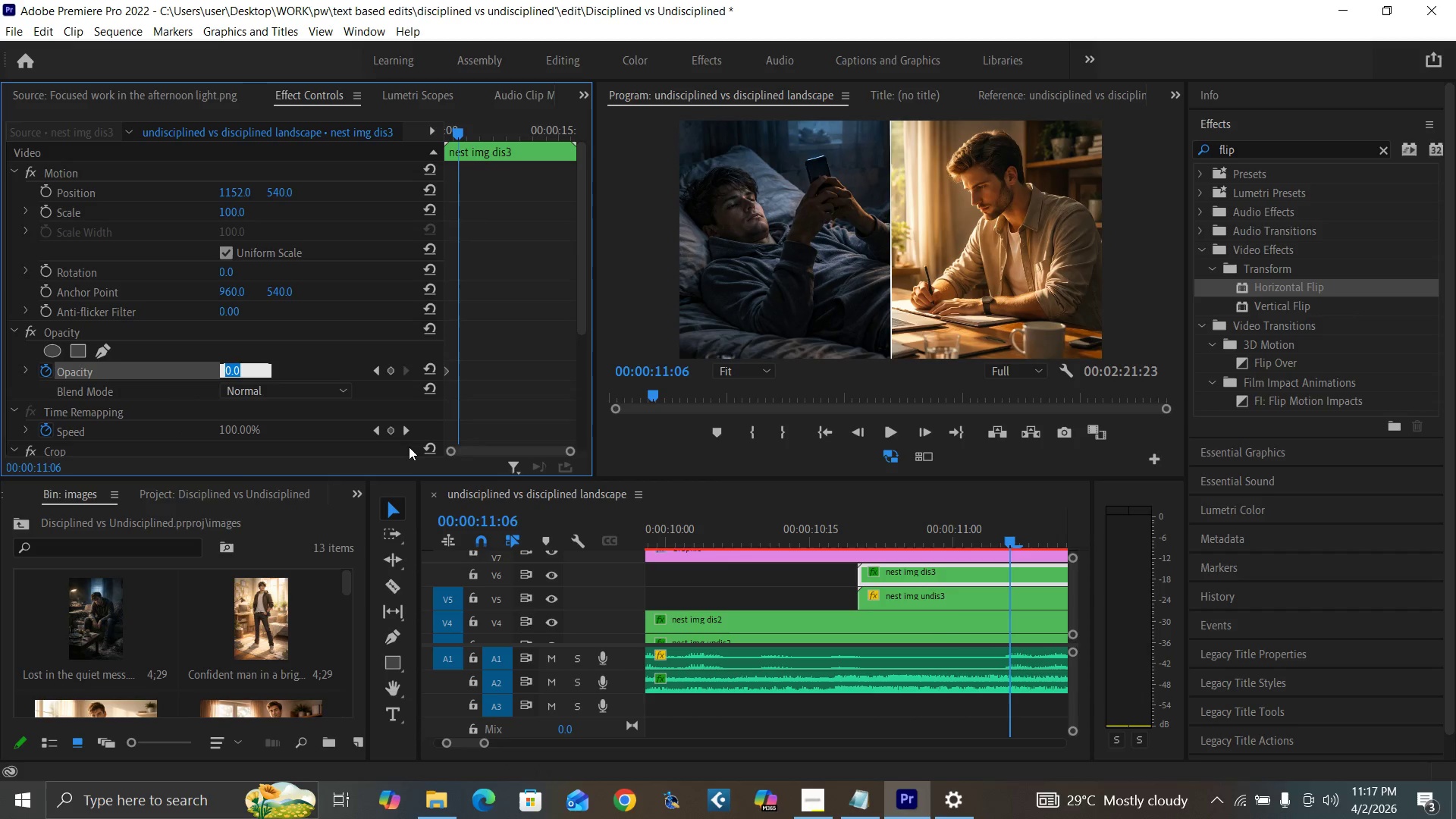 
type(100)
 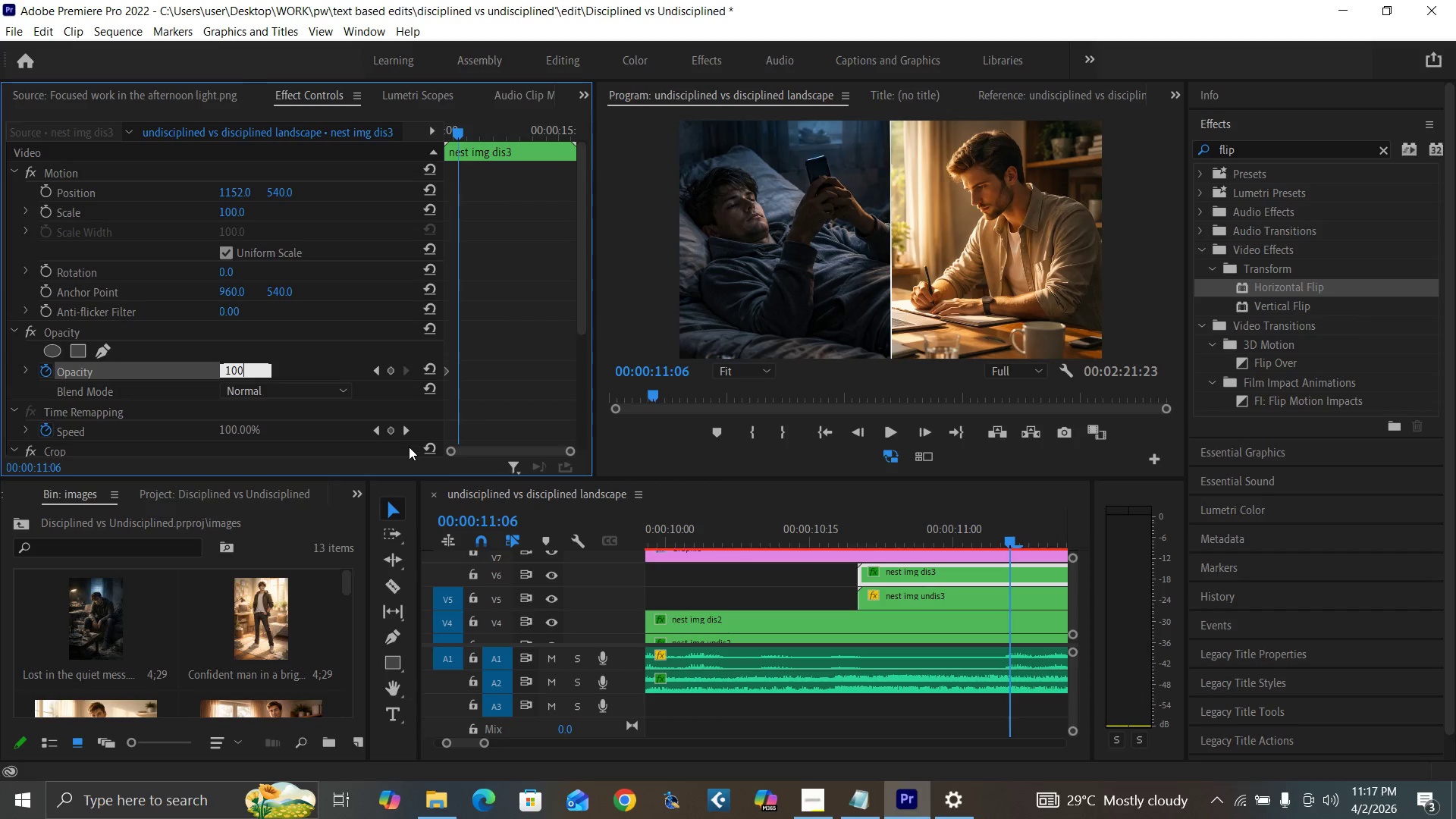 
key(Enter)
 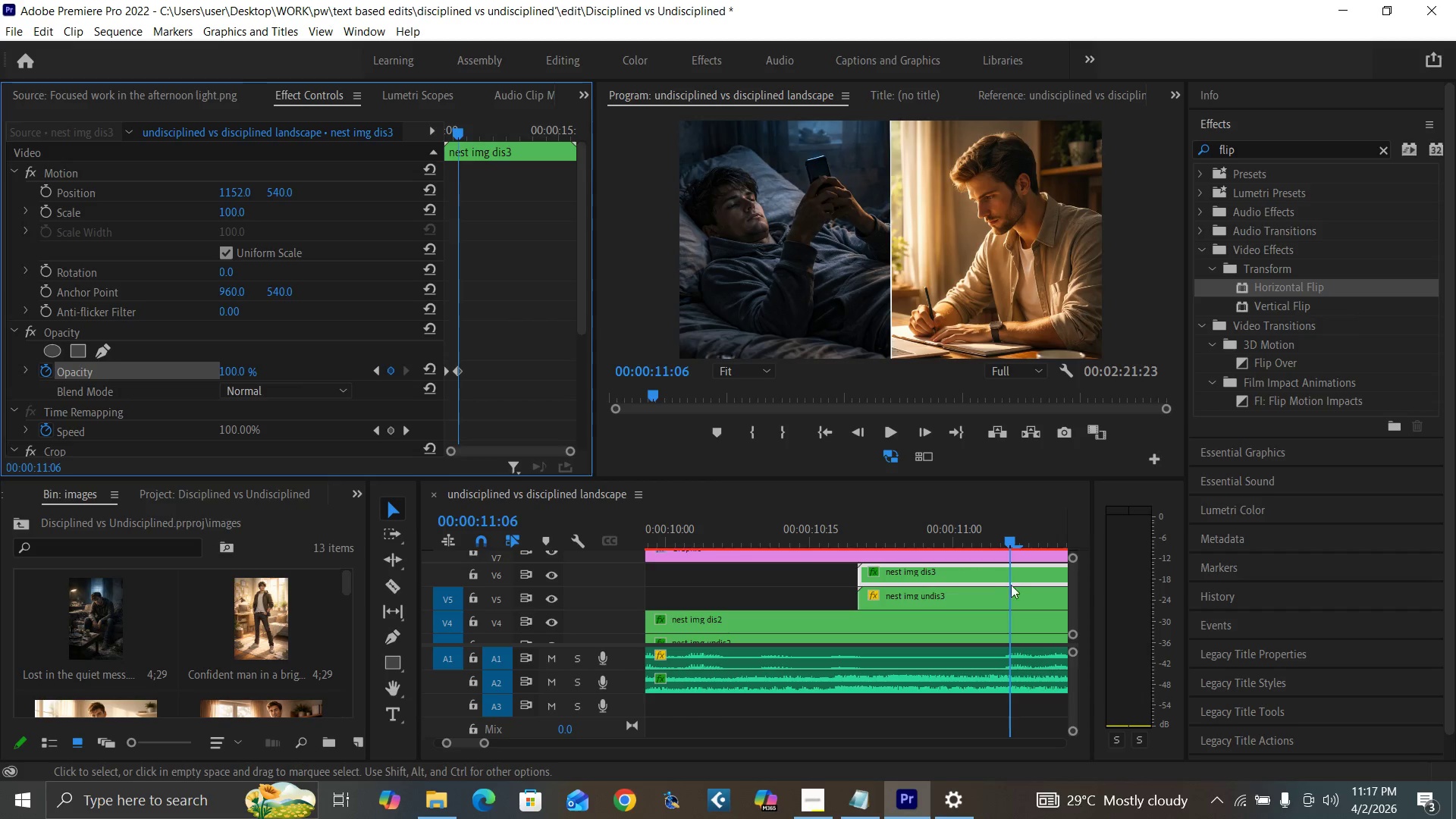 
left_click([1006, 592])
 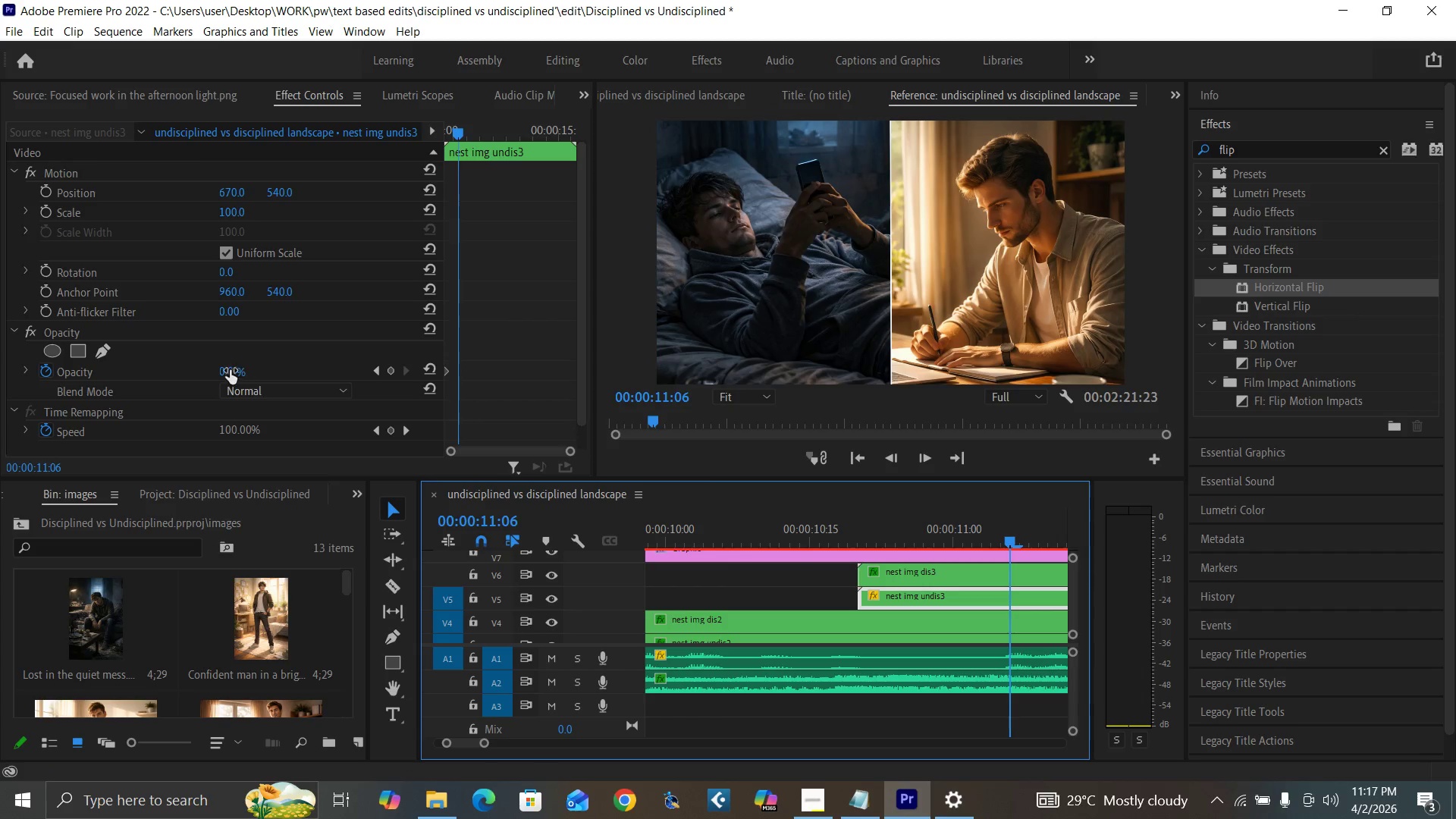 
left_click([226, 369])
 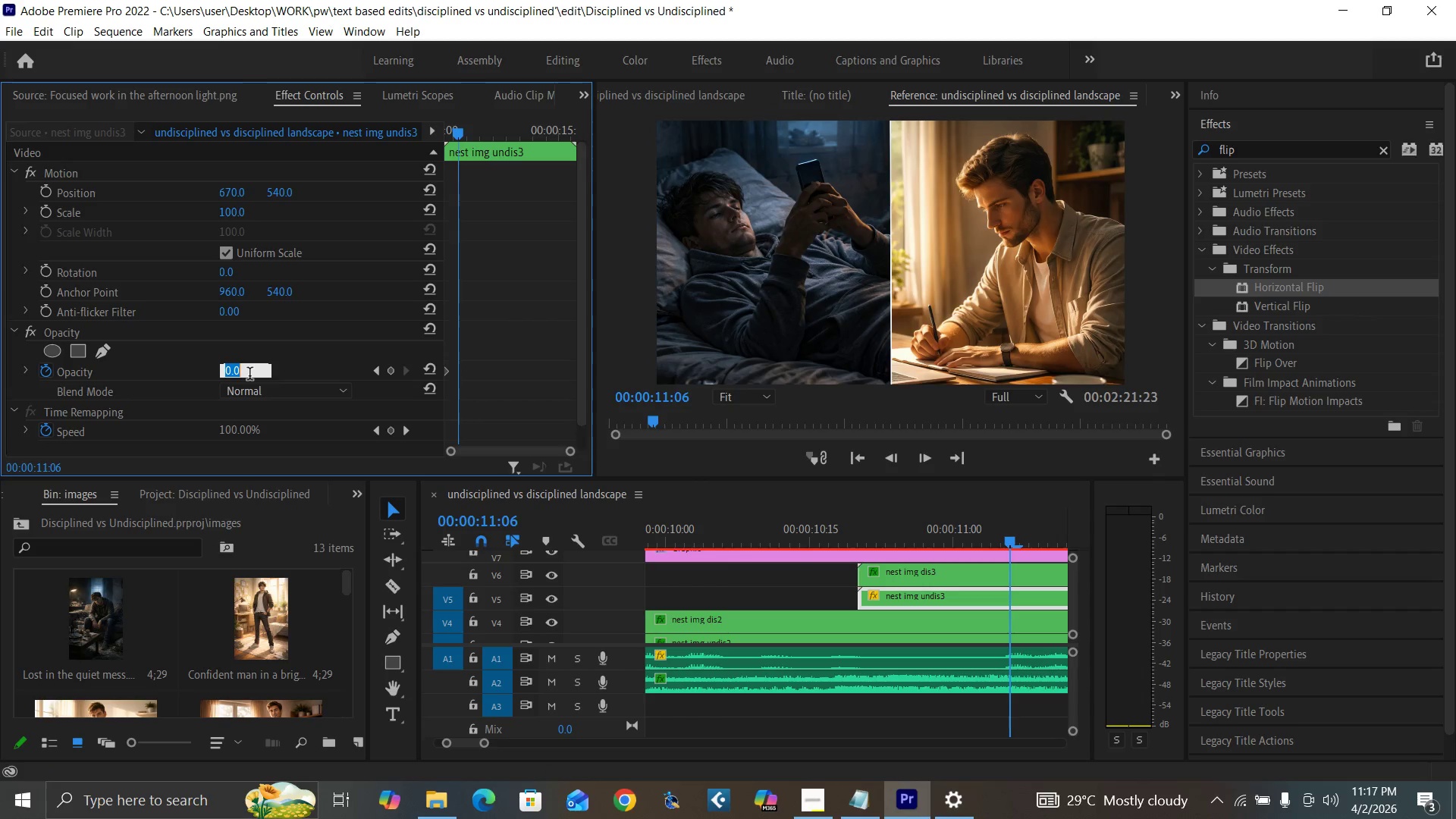 
type(10)
 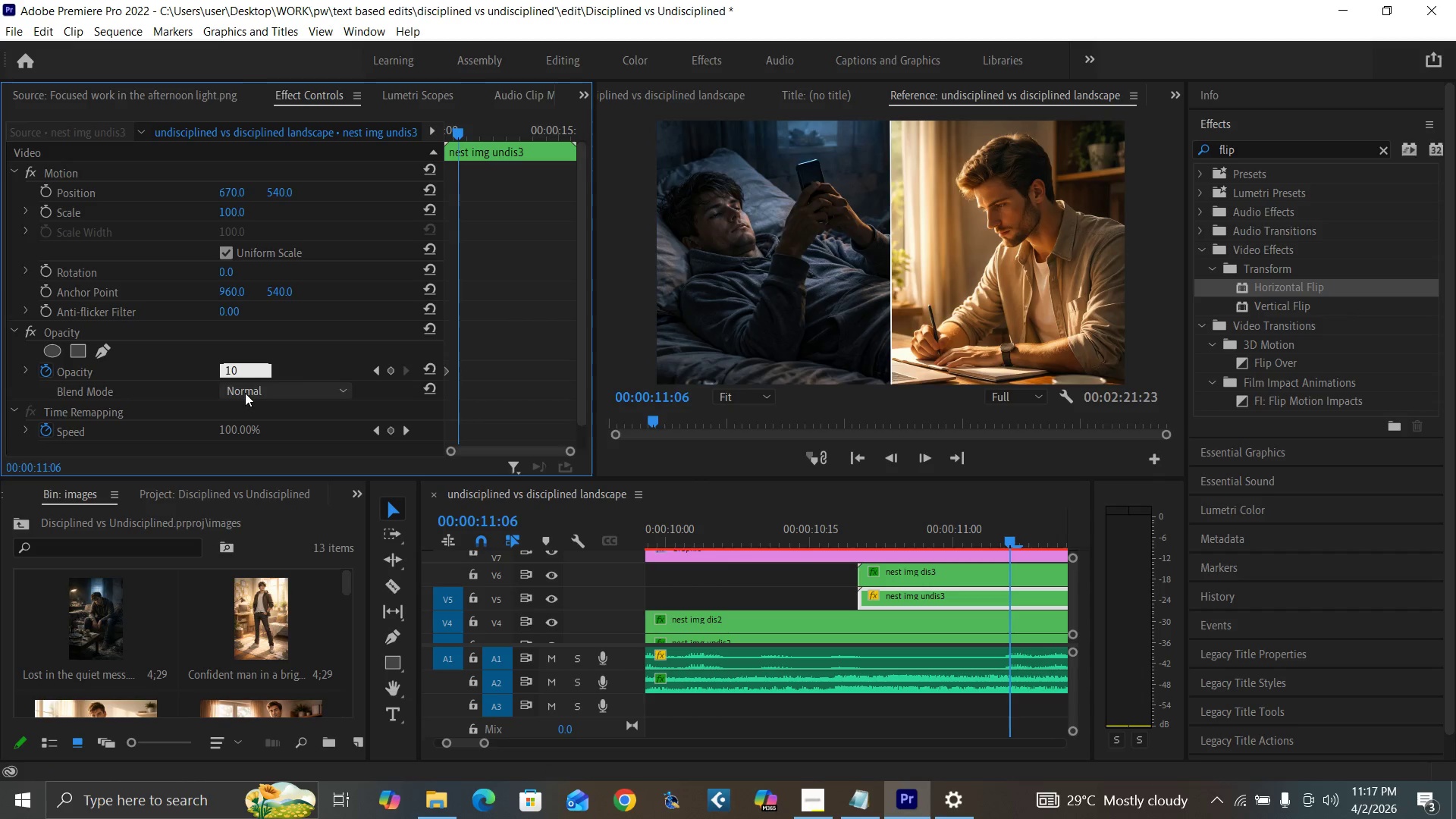 
key(0)
 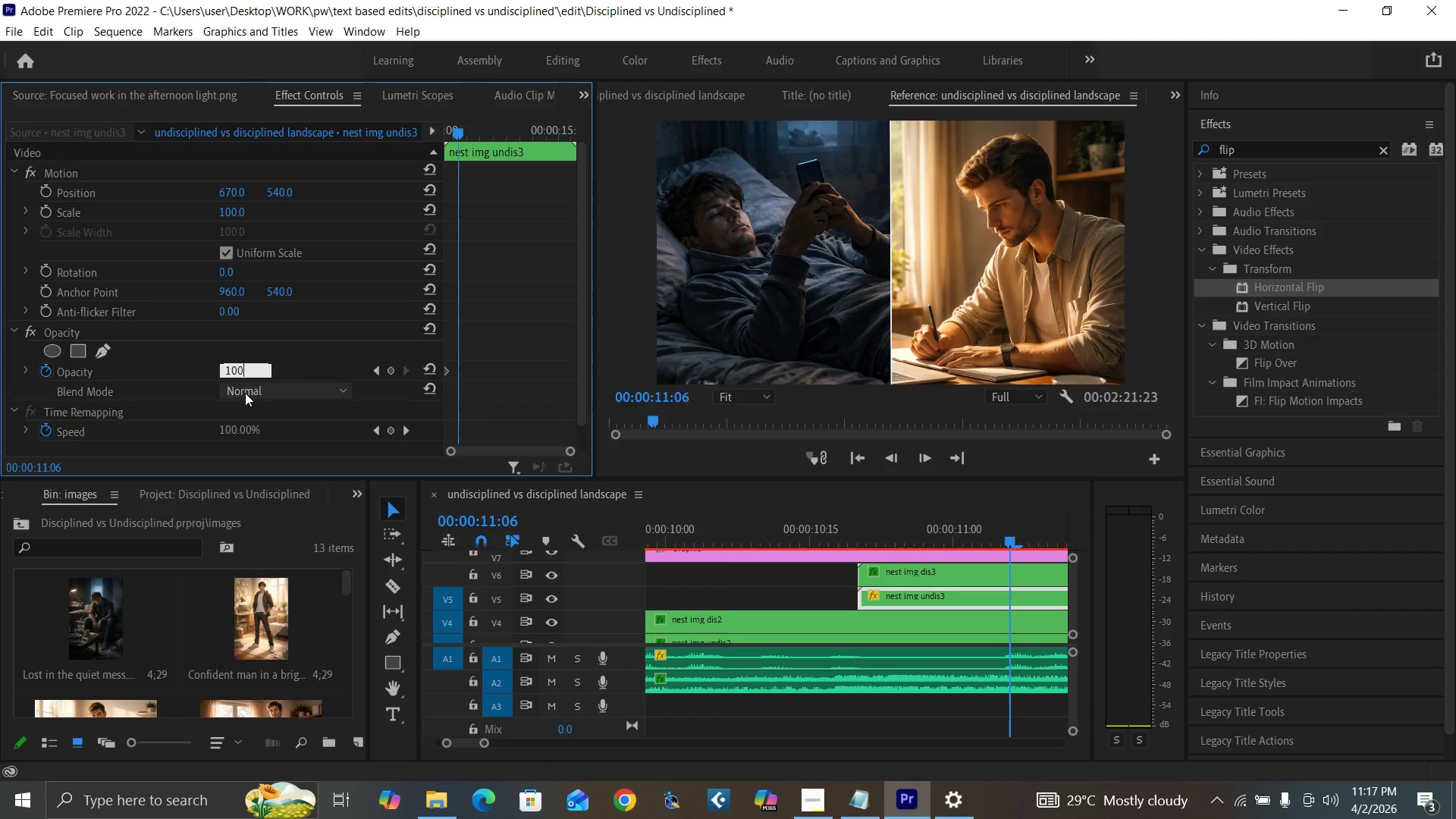 
key(Enter)
 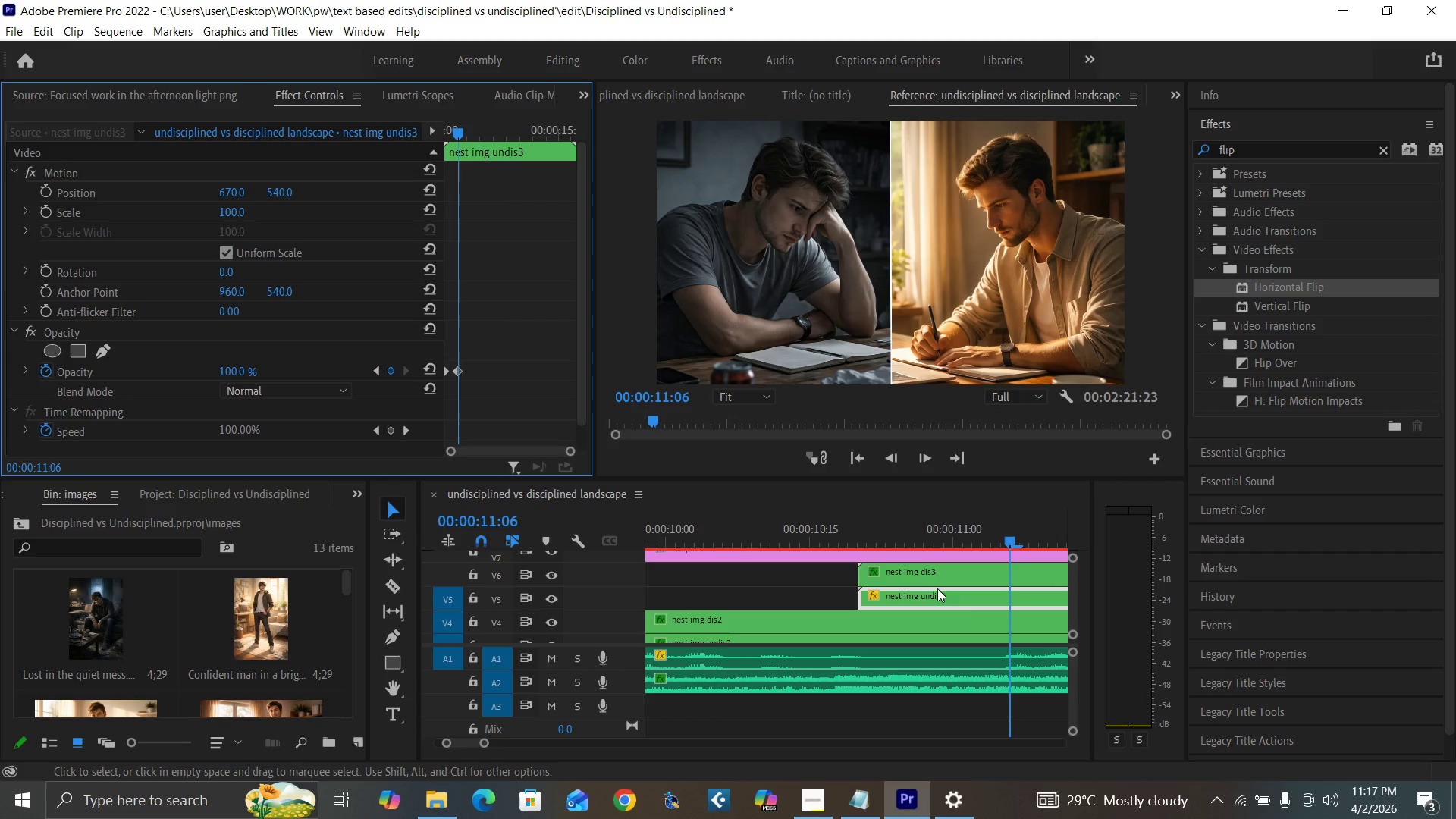 
left_click([984, 618])
 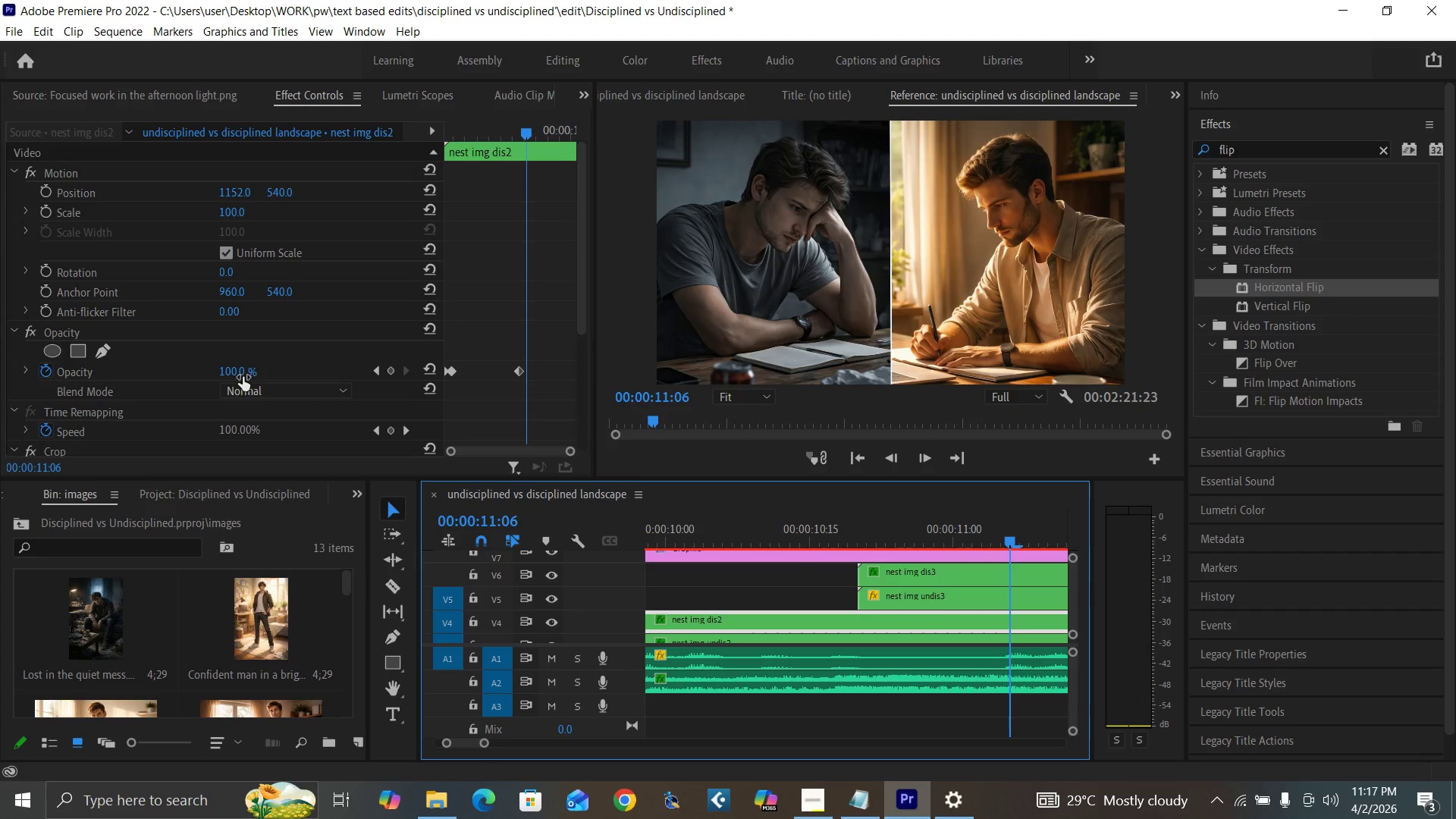 
left_click([232, 374])
 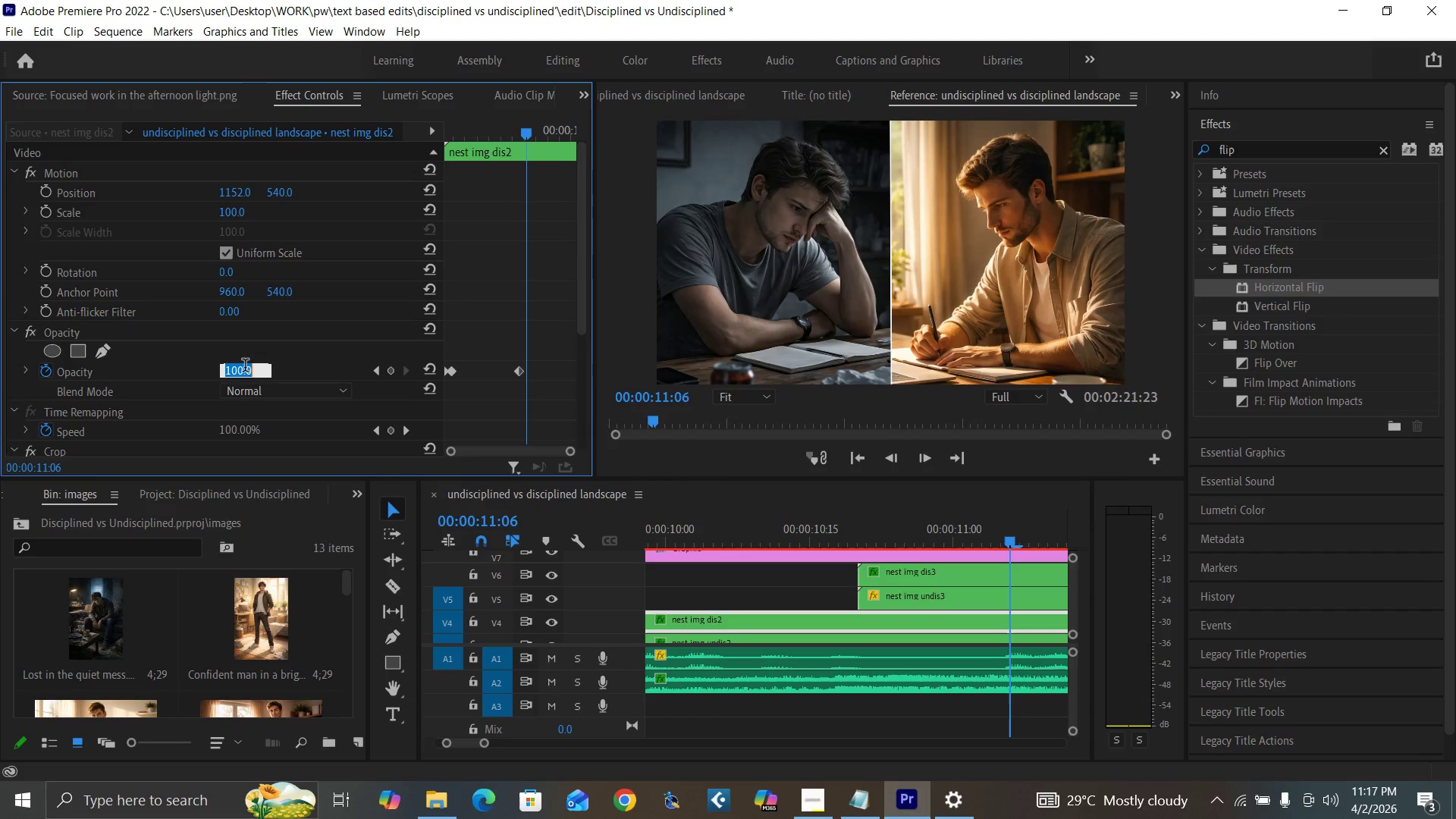 
key(0)
 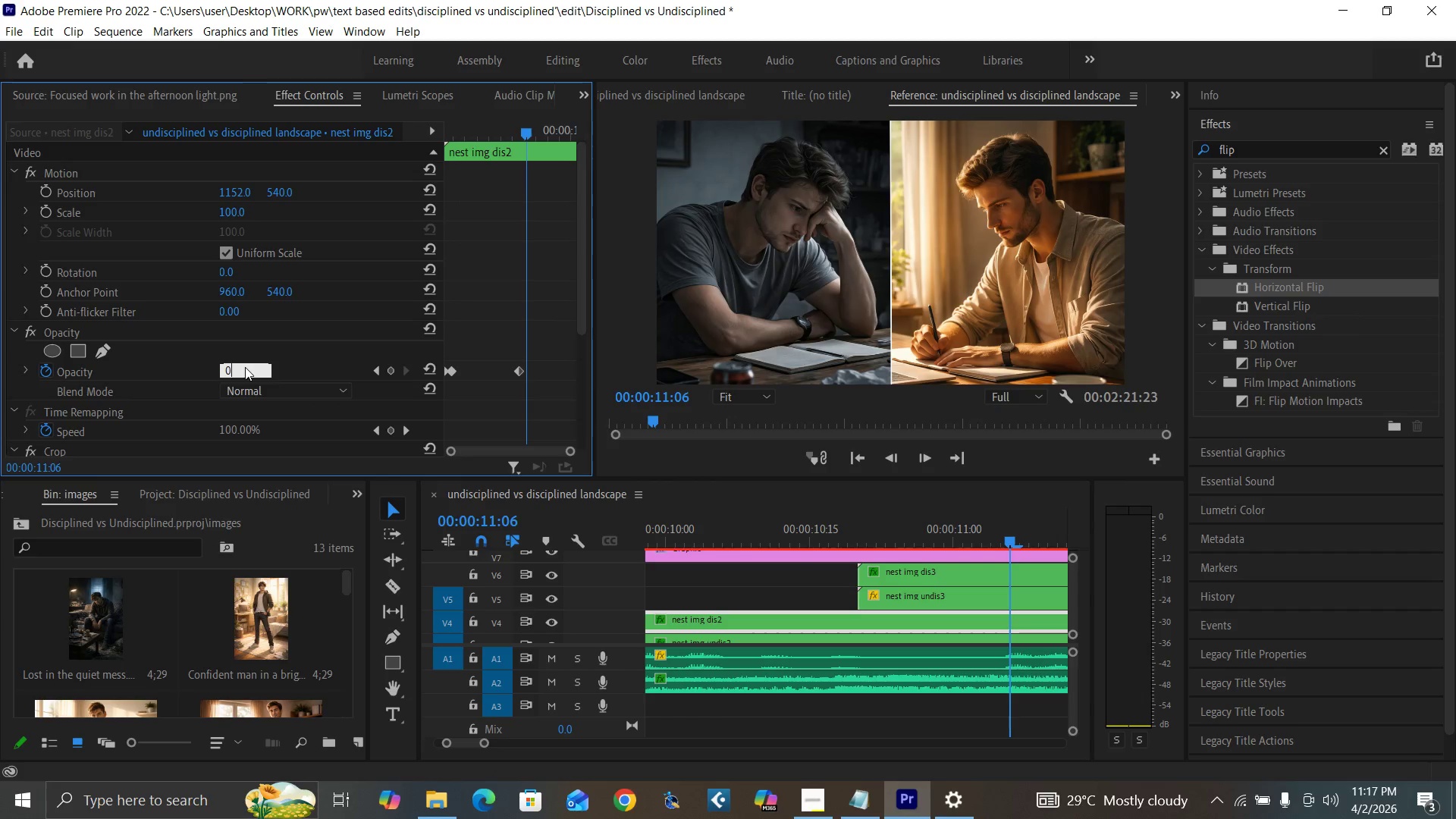 
key(Enter)
 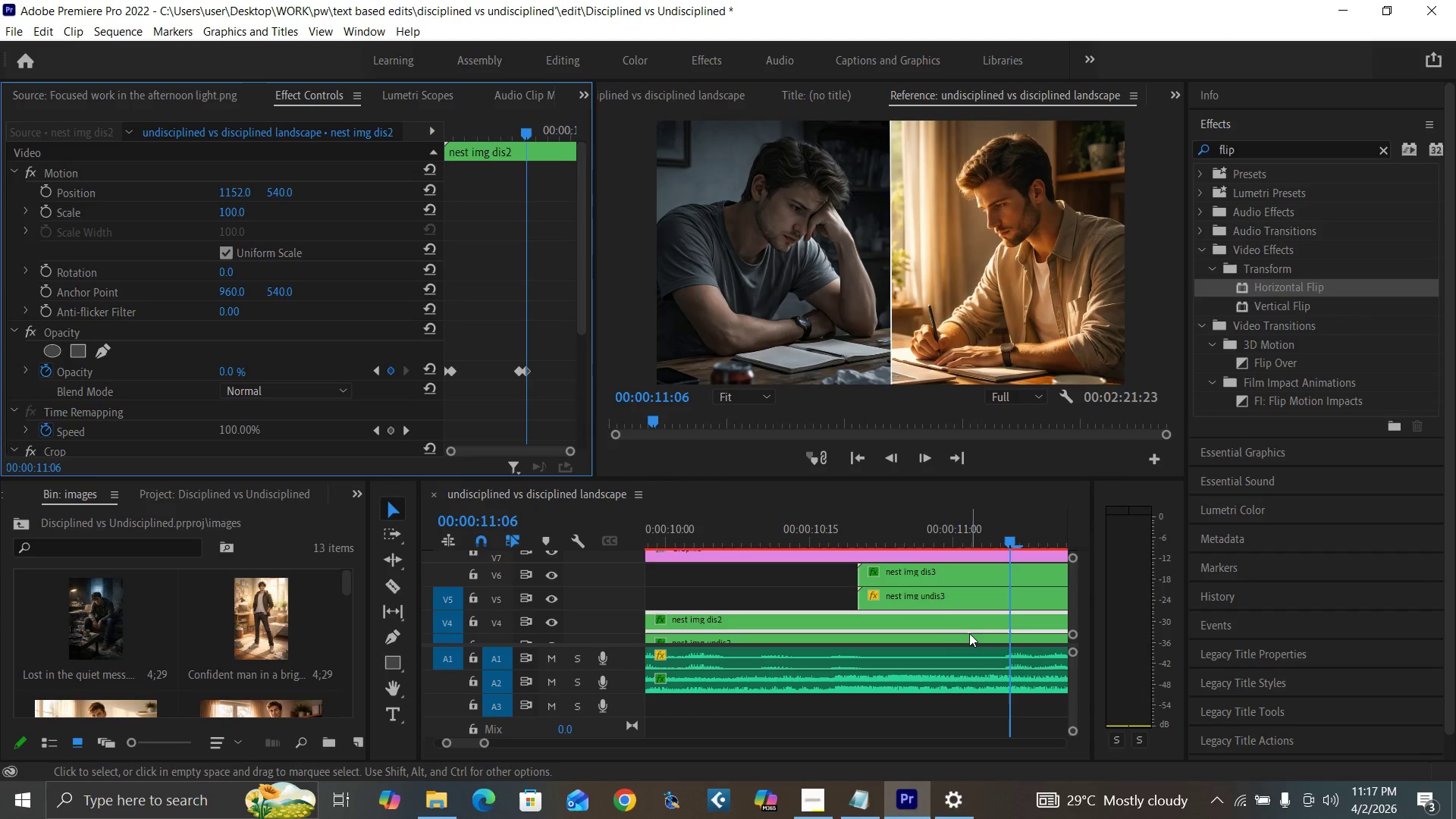 
left_click([972, 637])
 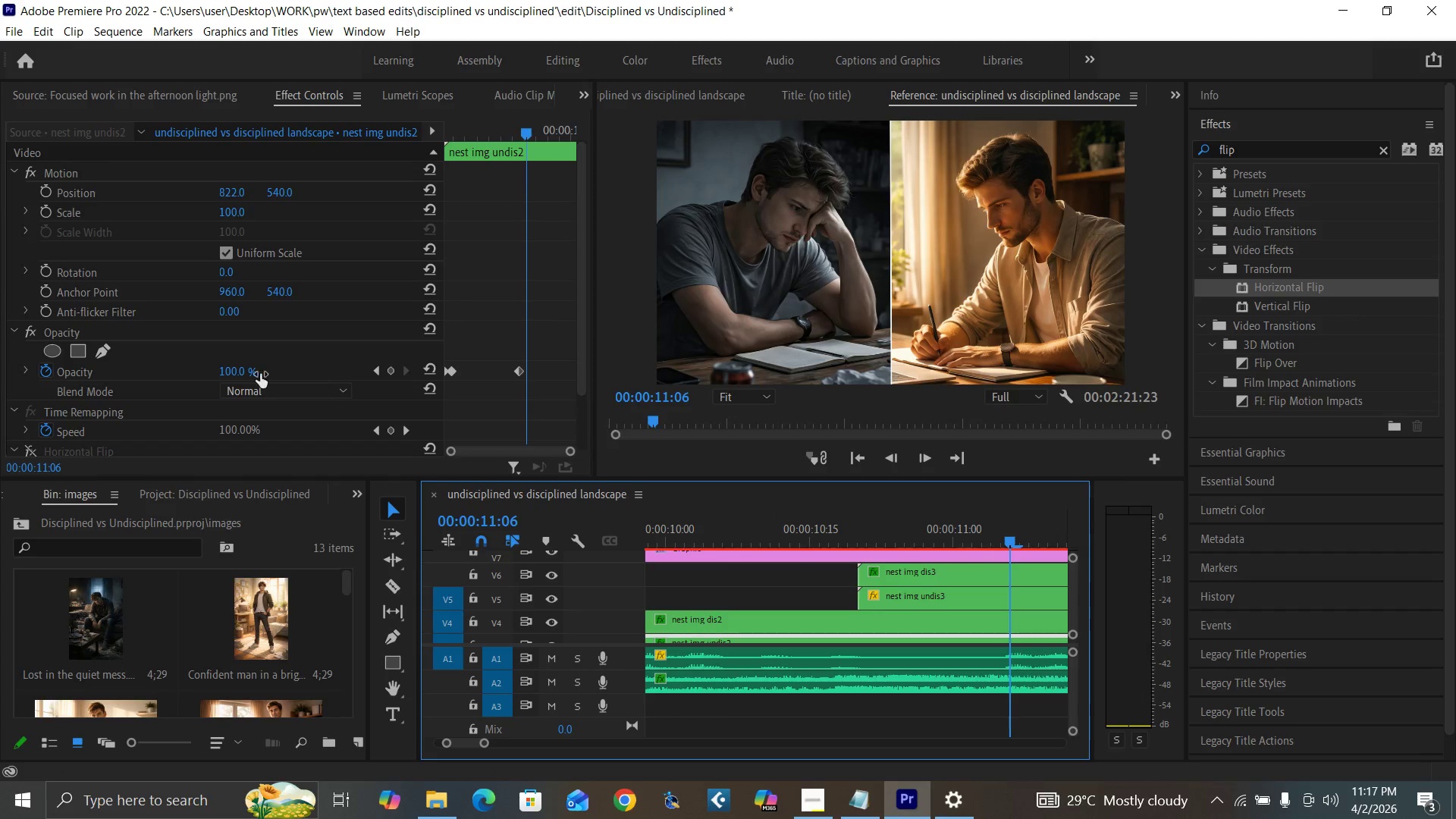 
left_click([231, 369])
 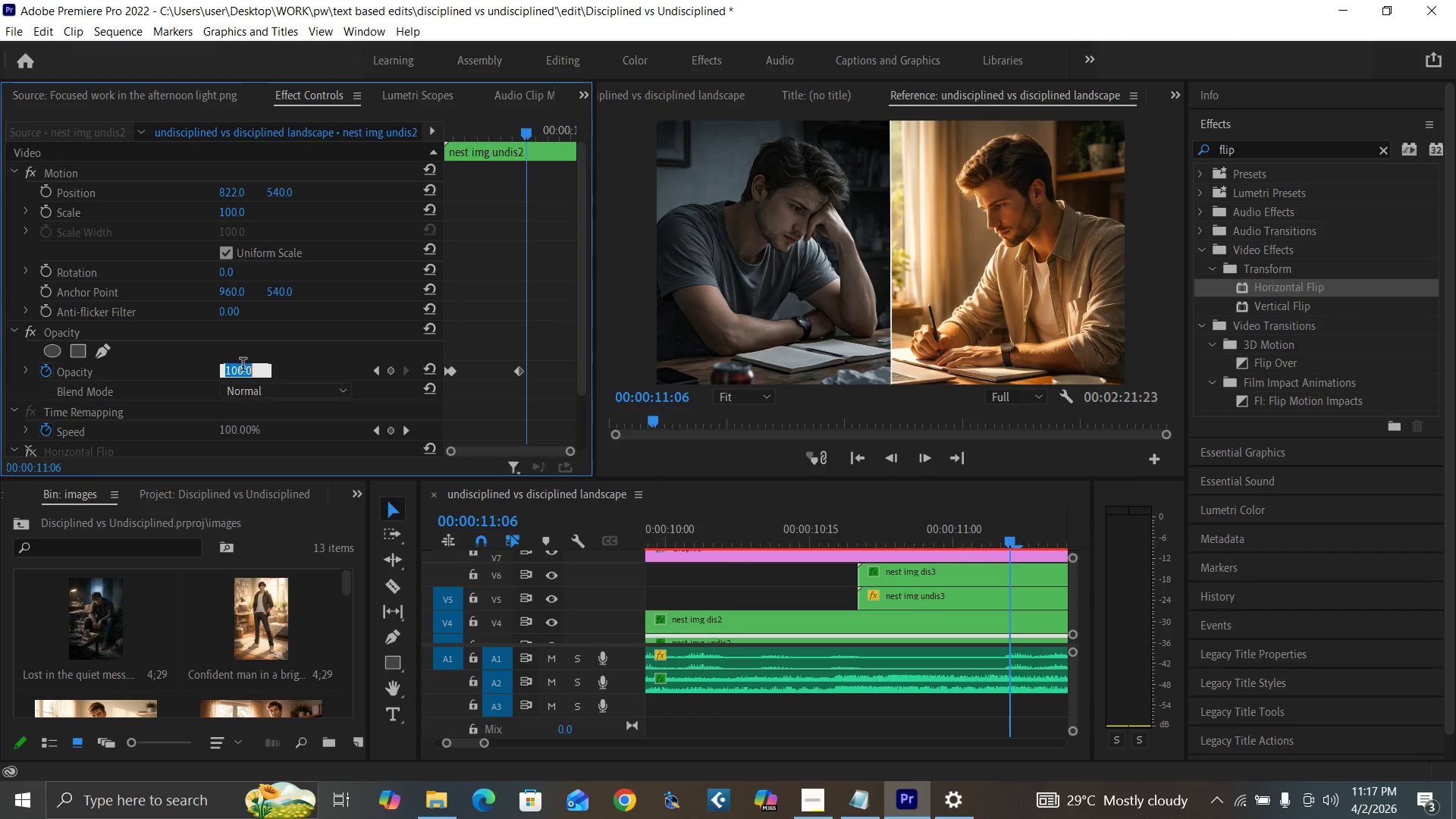 
key(0)
 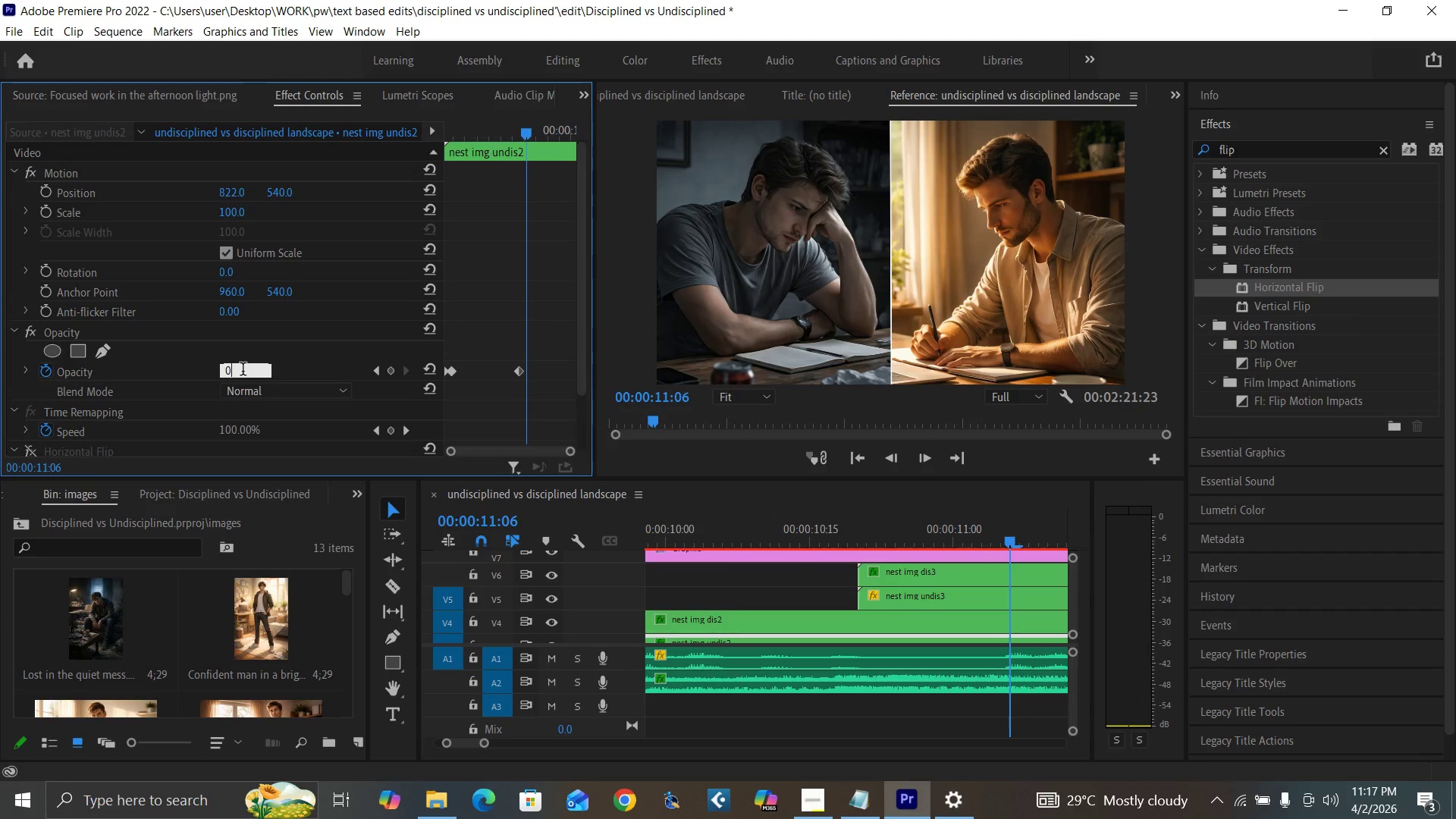 
key(Enter)
 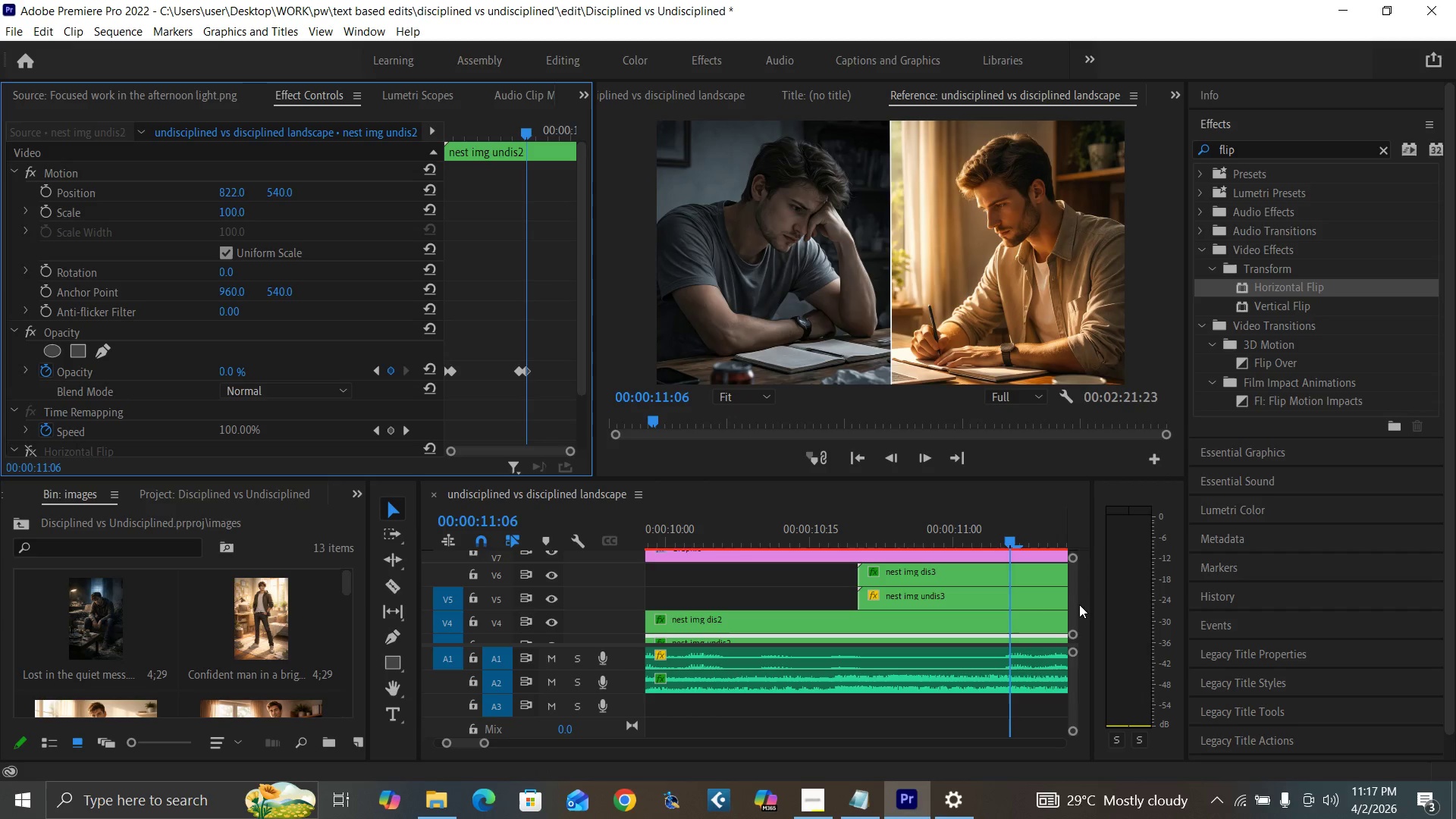 
left_click_drag(start_coordinate=[1074, 613], to_coordinate=[1075, 620])
 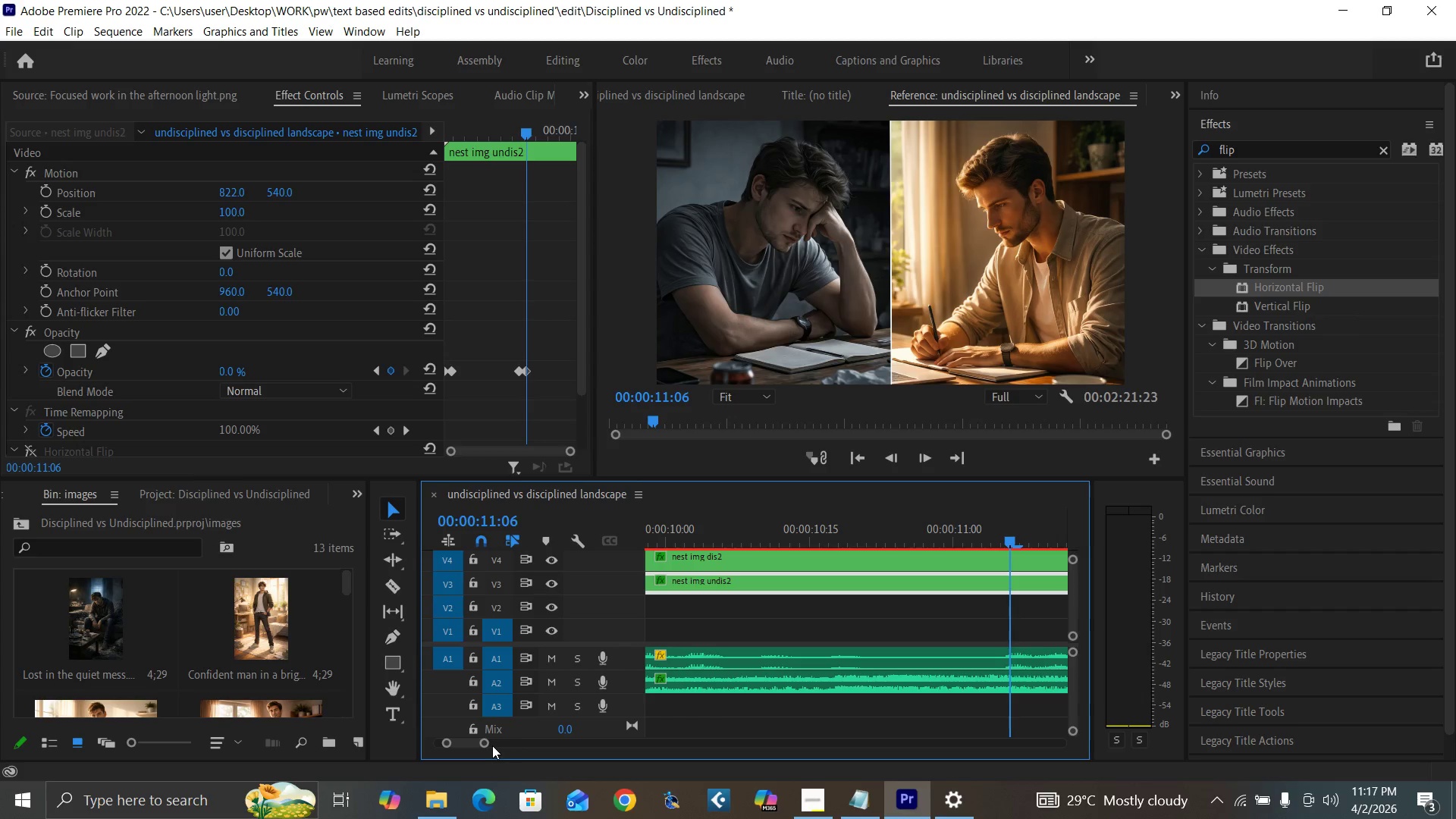 
left_click_drag(start_coordinate=[484, 745], to_coordinate=[493, 748])
 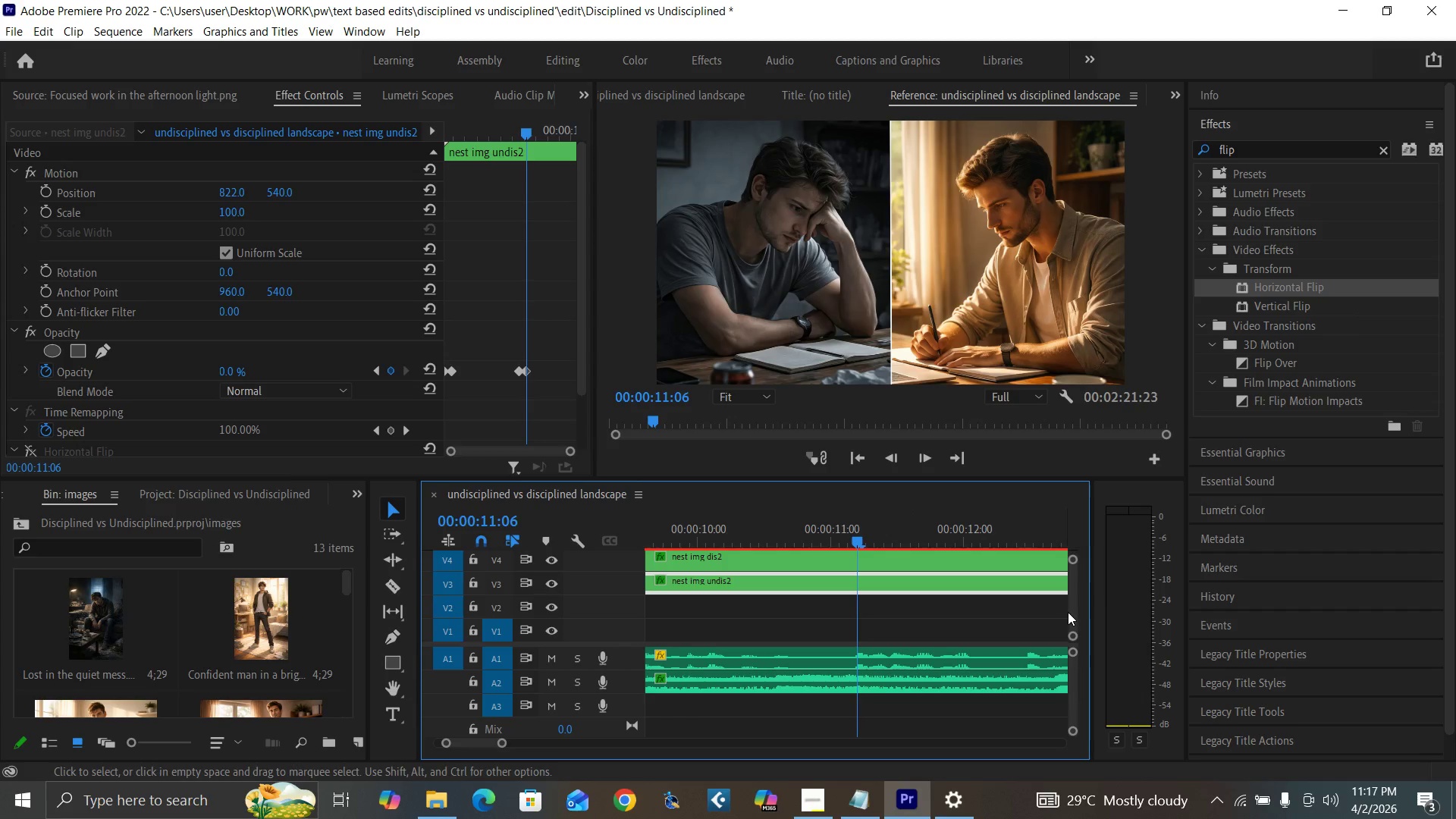 
left_click_drag(start_coordinate=[1069, 615], to_coordinate=[1069, 610])
 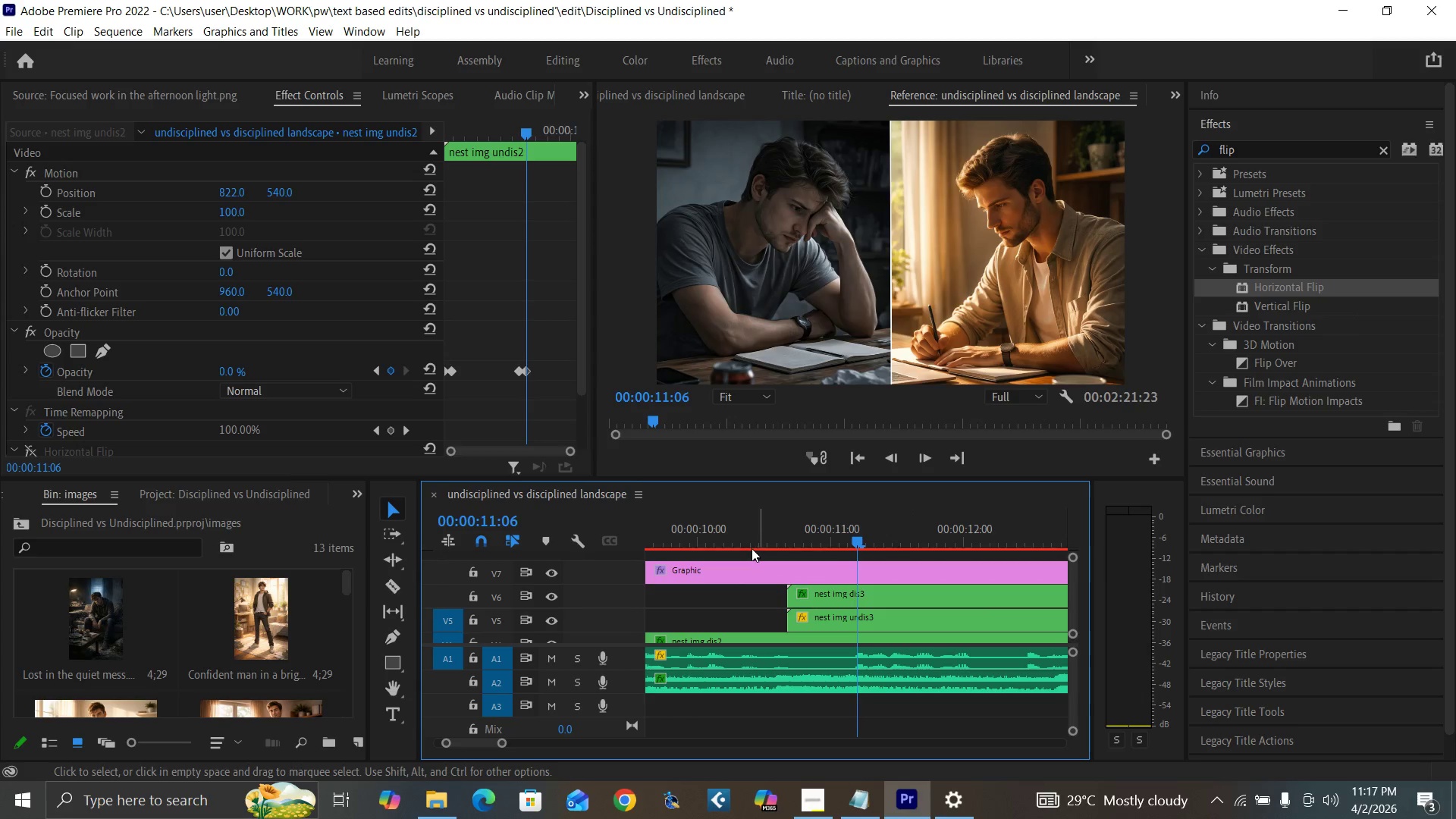 
left_click([742, 546])
 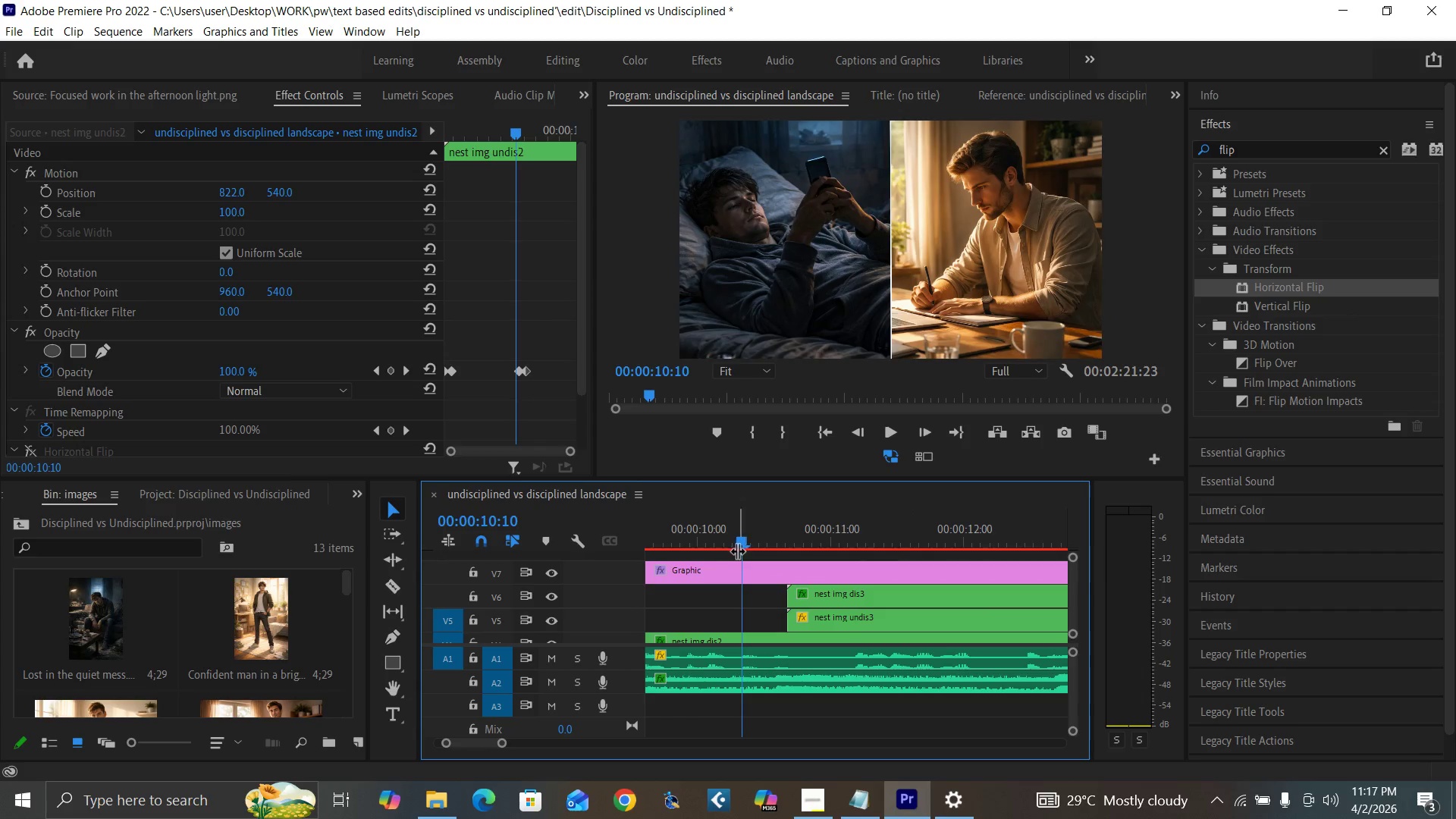 
key(Space)
 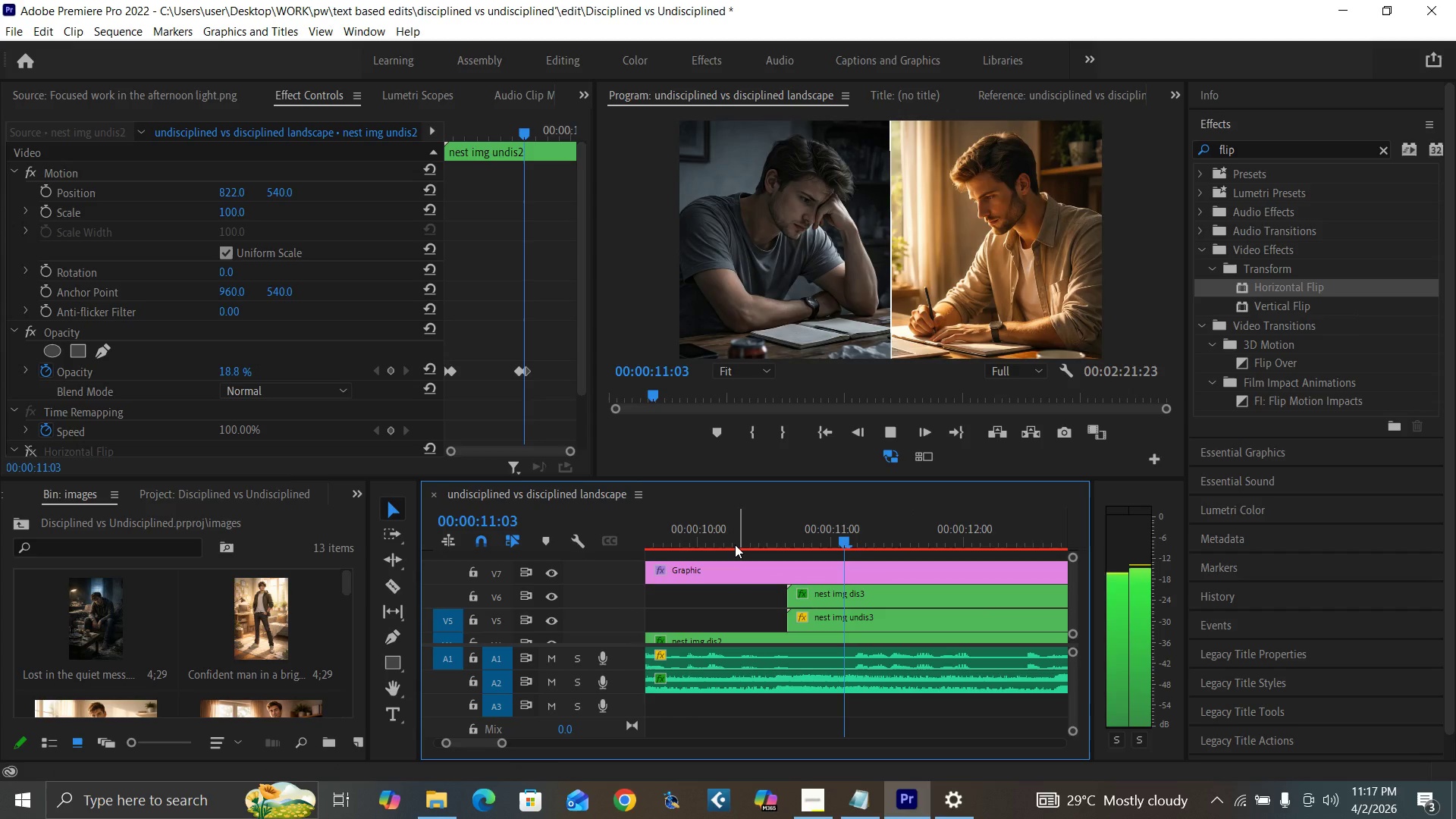 
key(Space)
 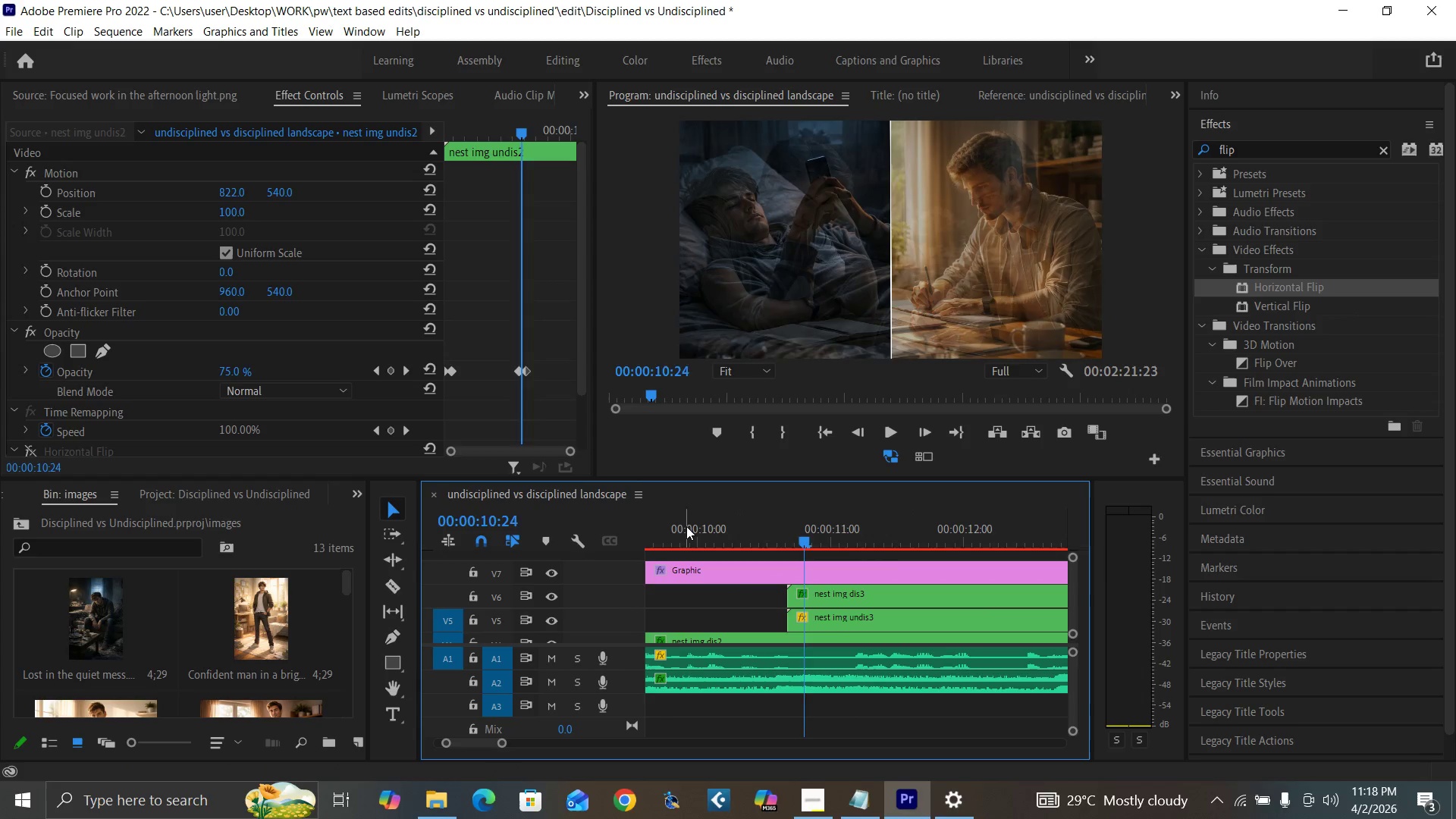 
left_click([686, 526])
 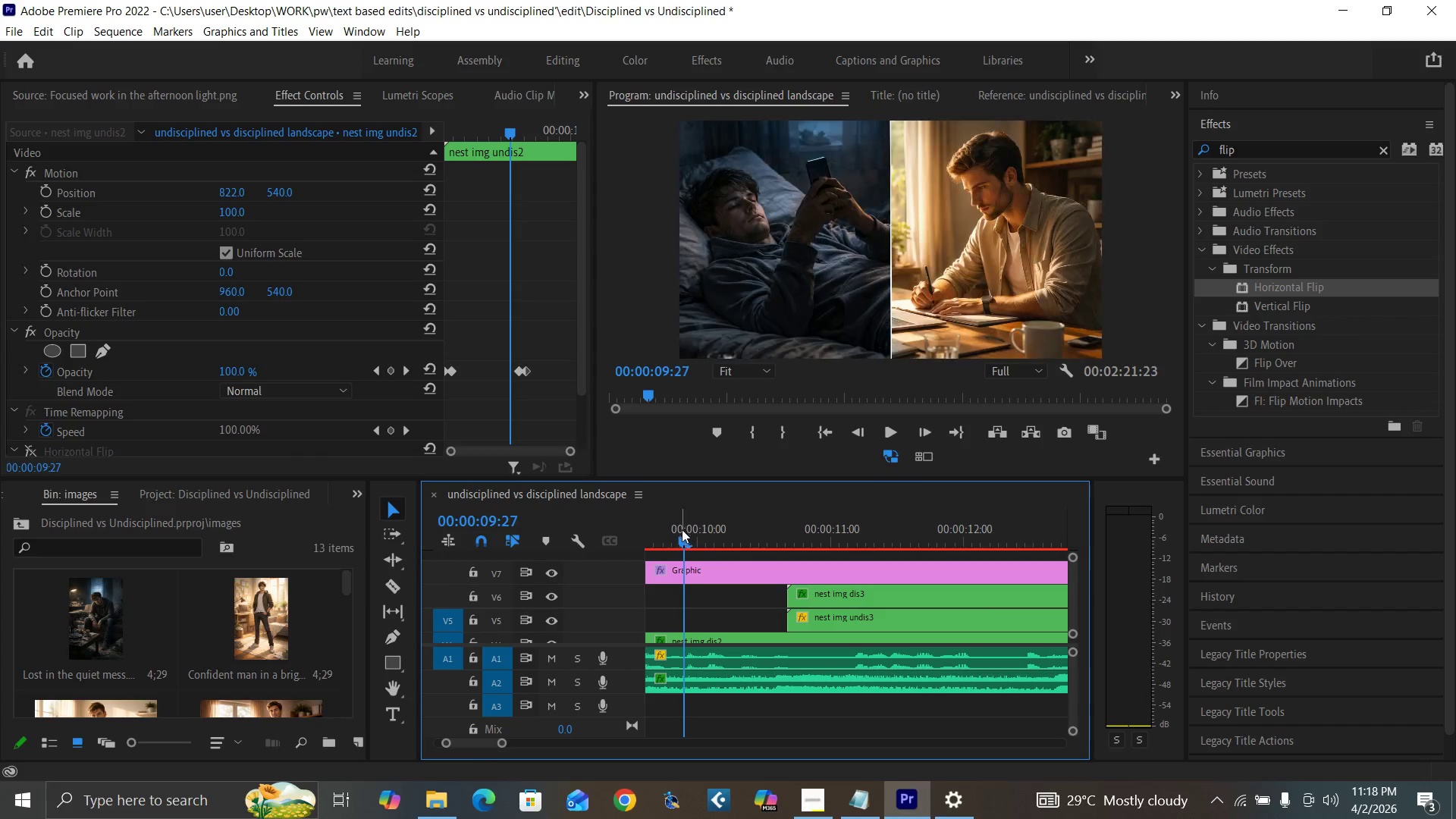 
key(Space)
 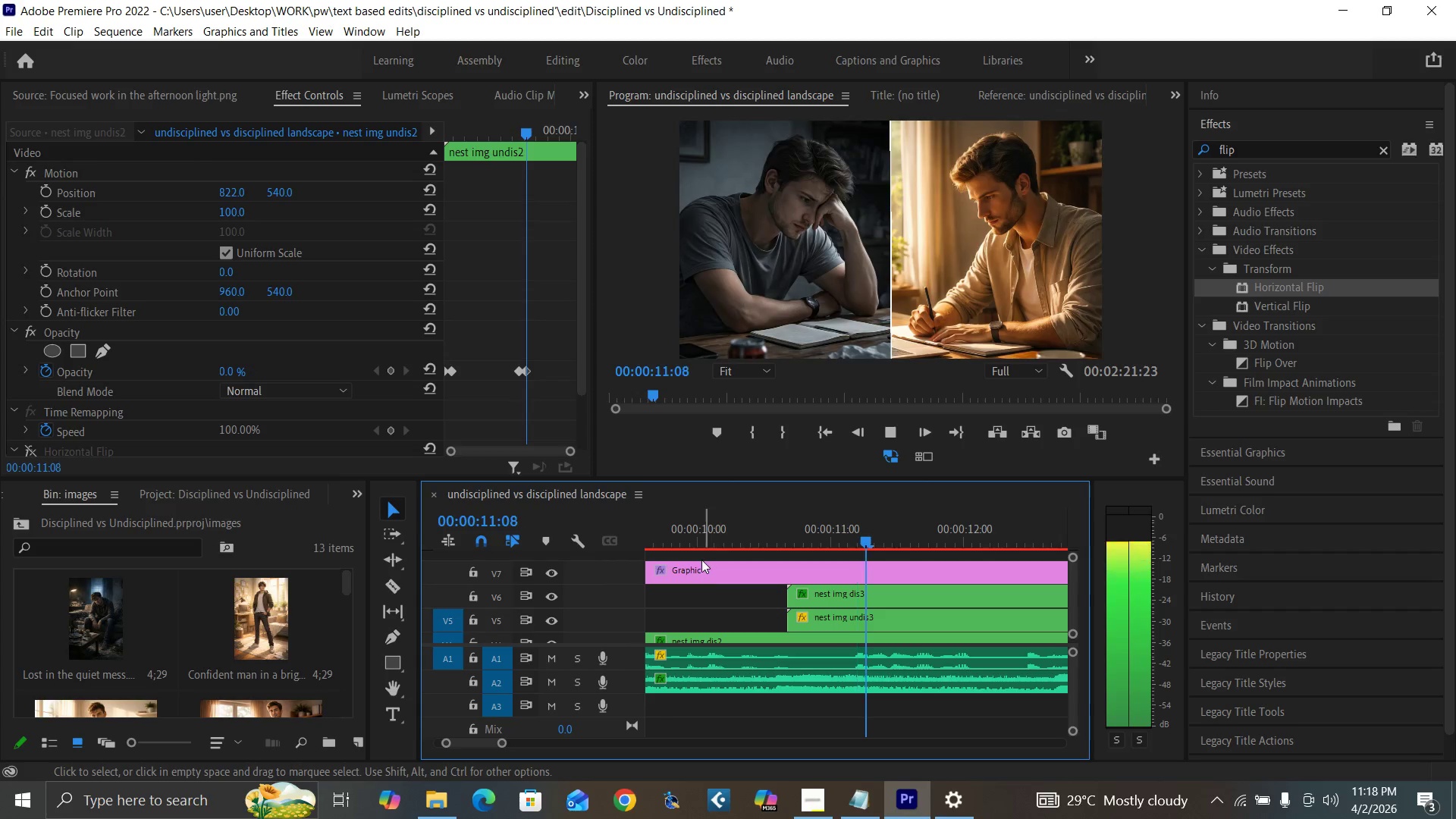 
key(Space)
 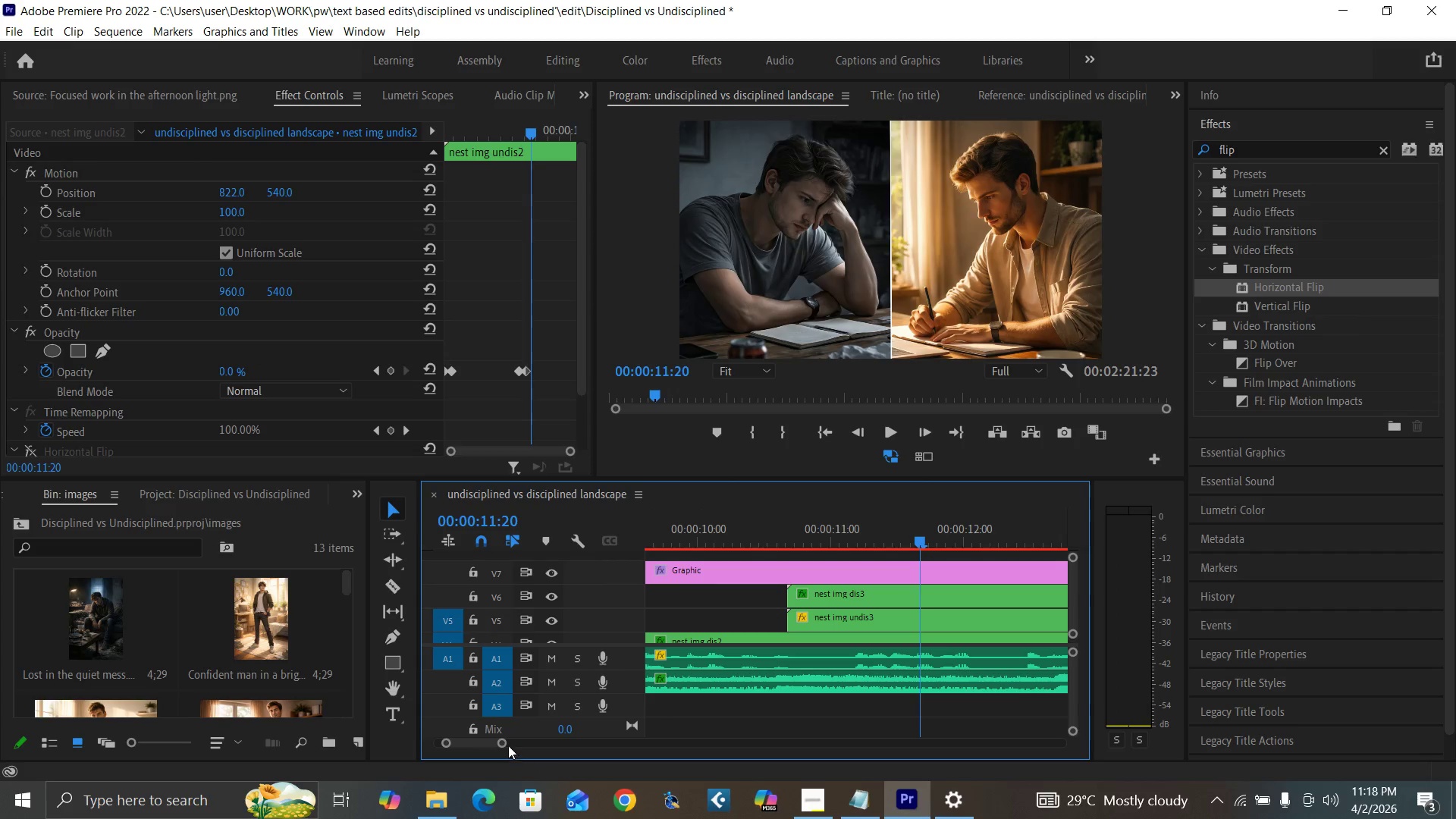 
left_click_drag(start_coordinate=[503, 744], to_coordinate=[527, 754])
 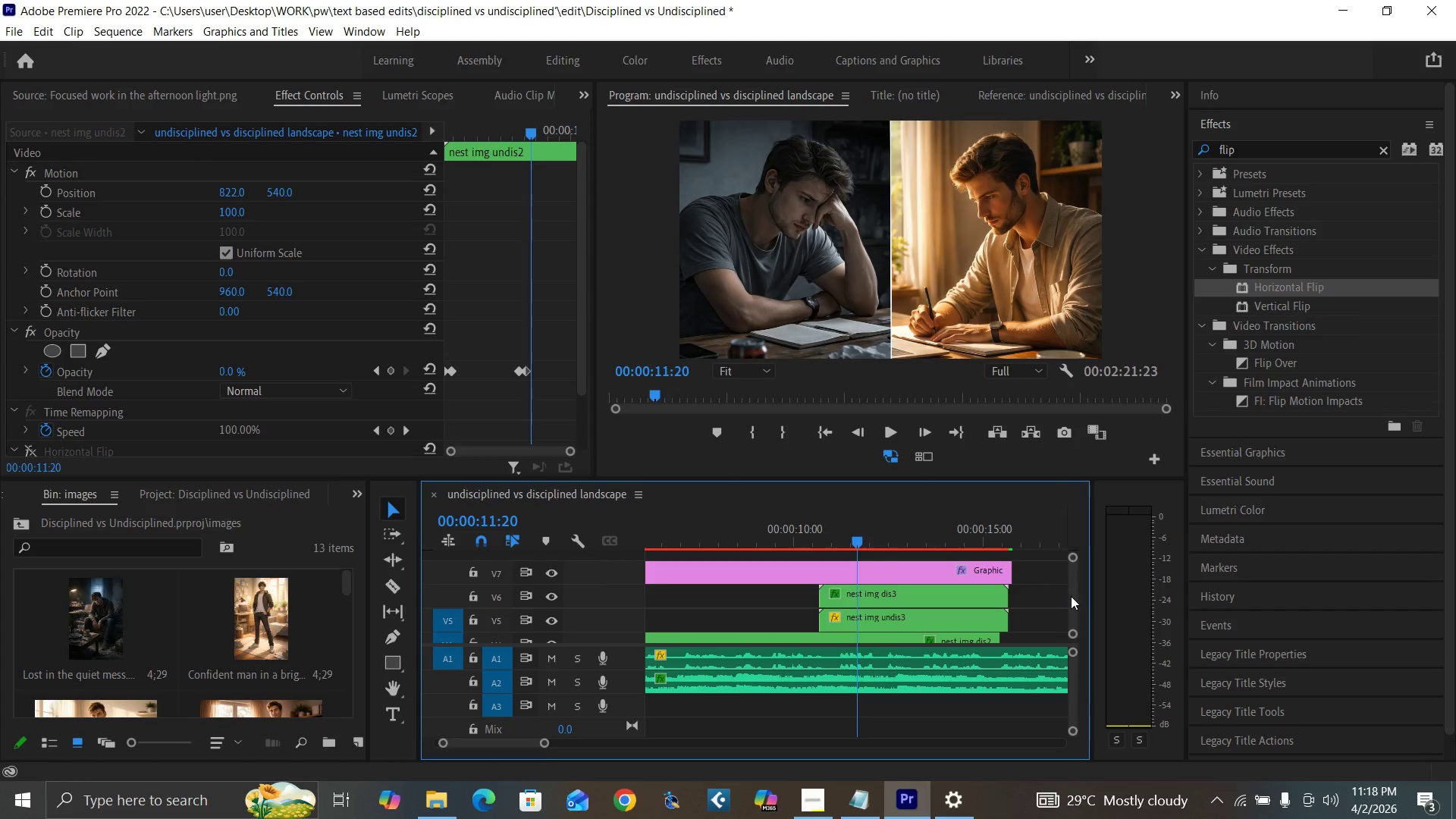 
left_click_drag(start_coordinate=[1073, 599], to_coordinate=[1073, 604])
 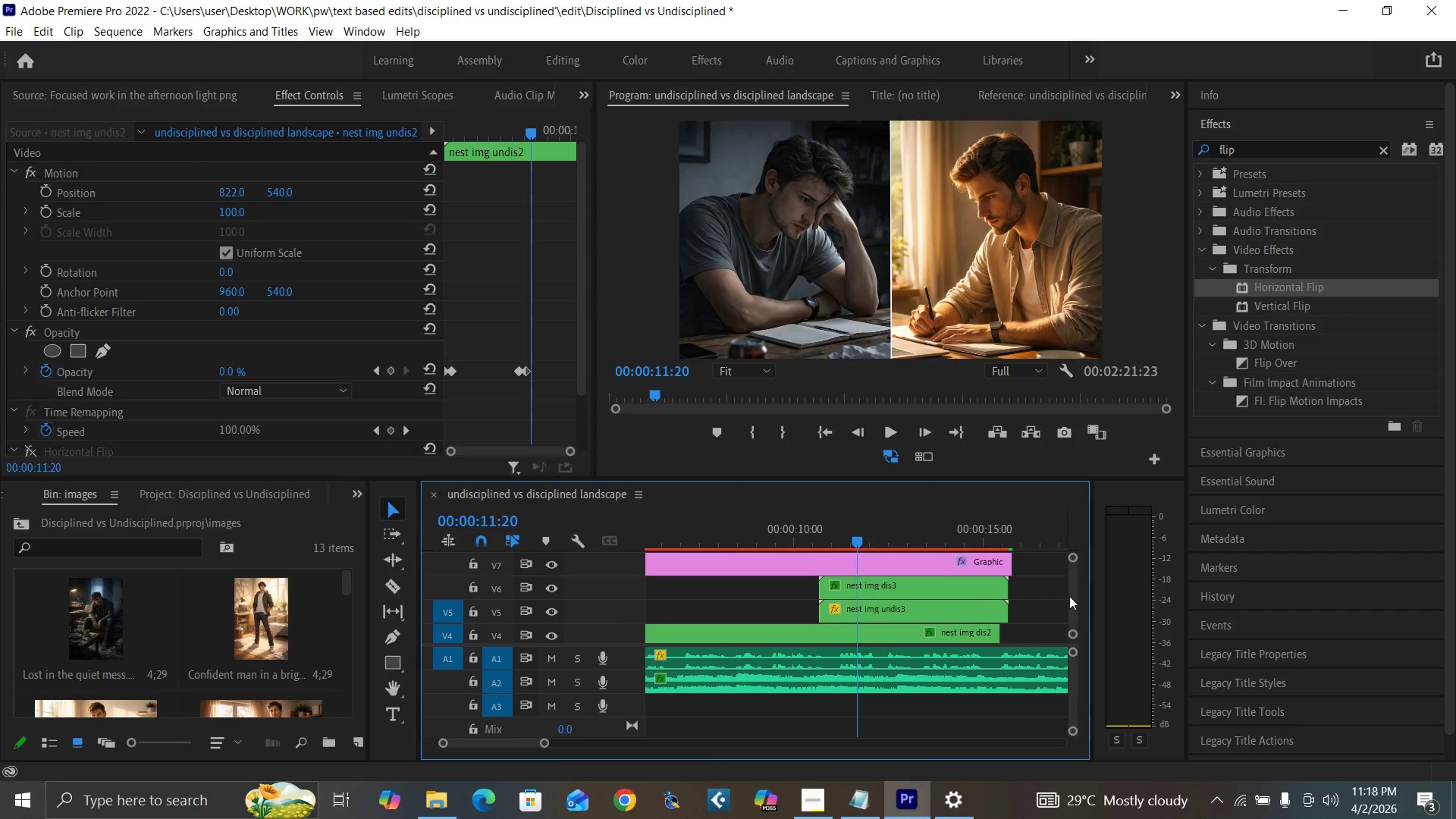 
left_click([694, 540])
 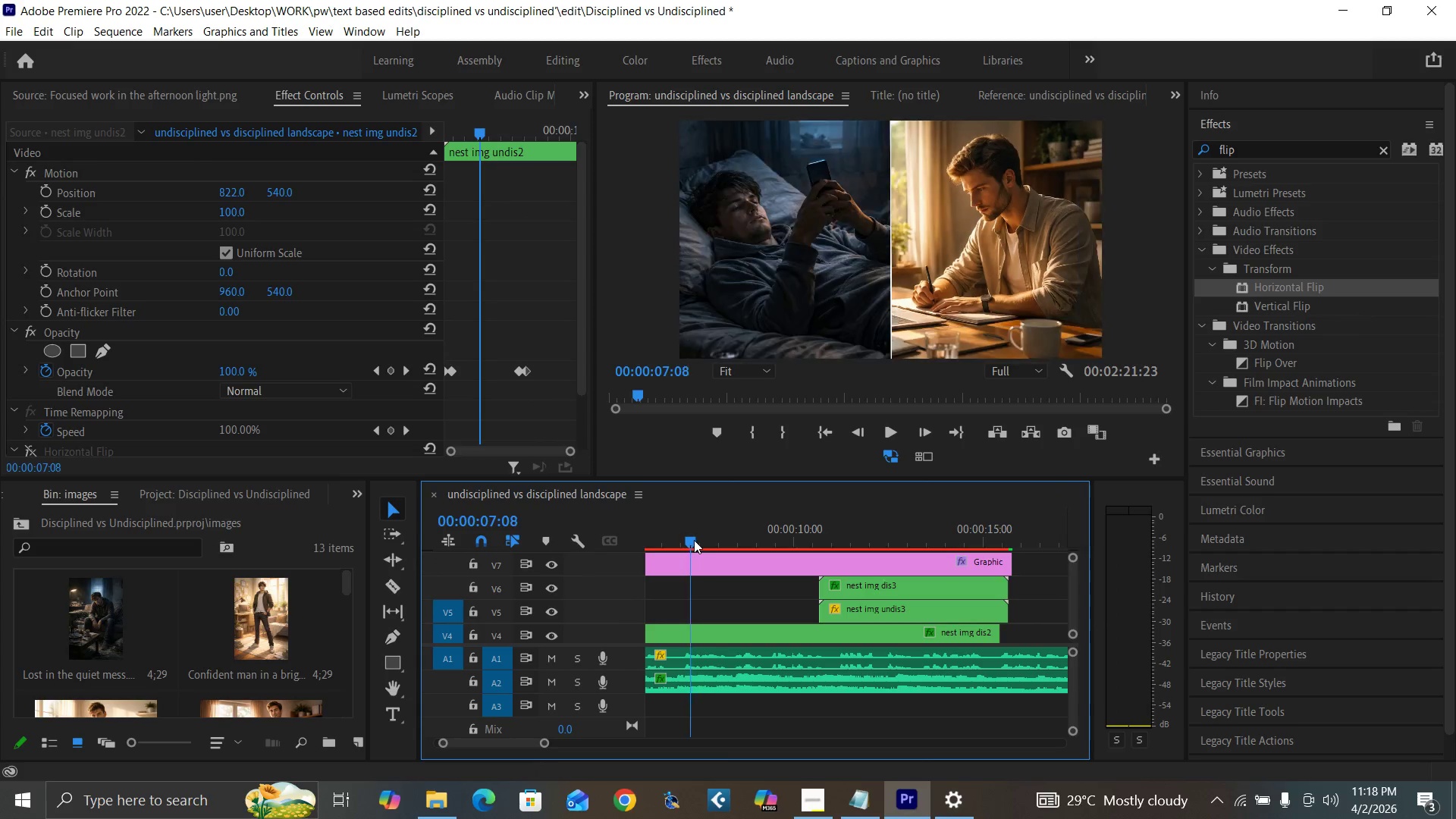 
key(Space)
 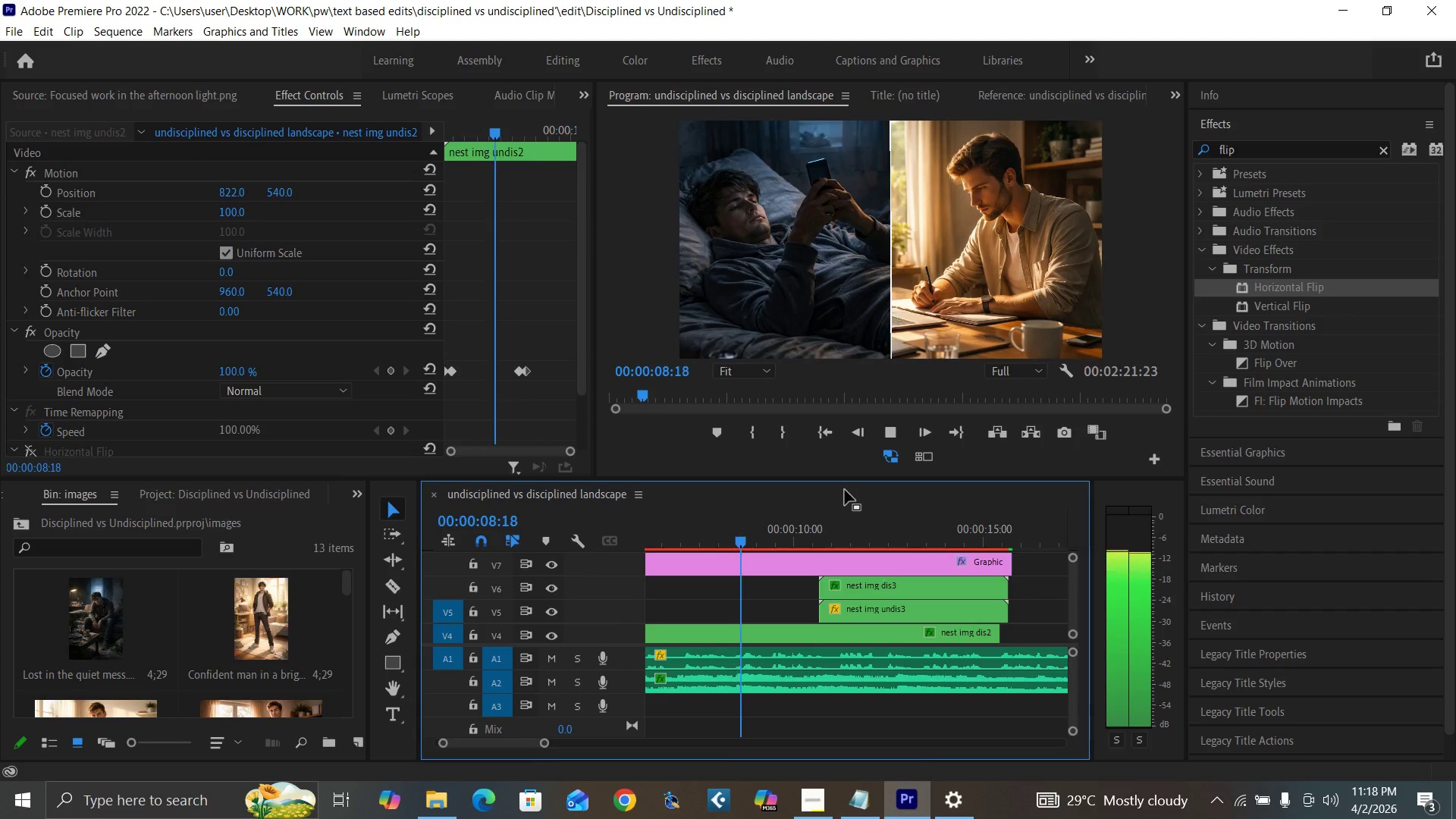 
wait(8.19)
 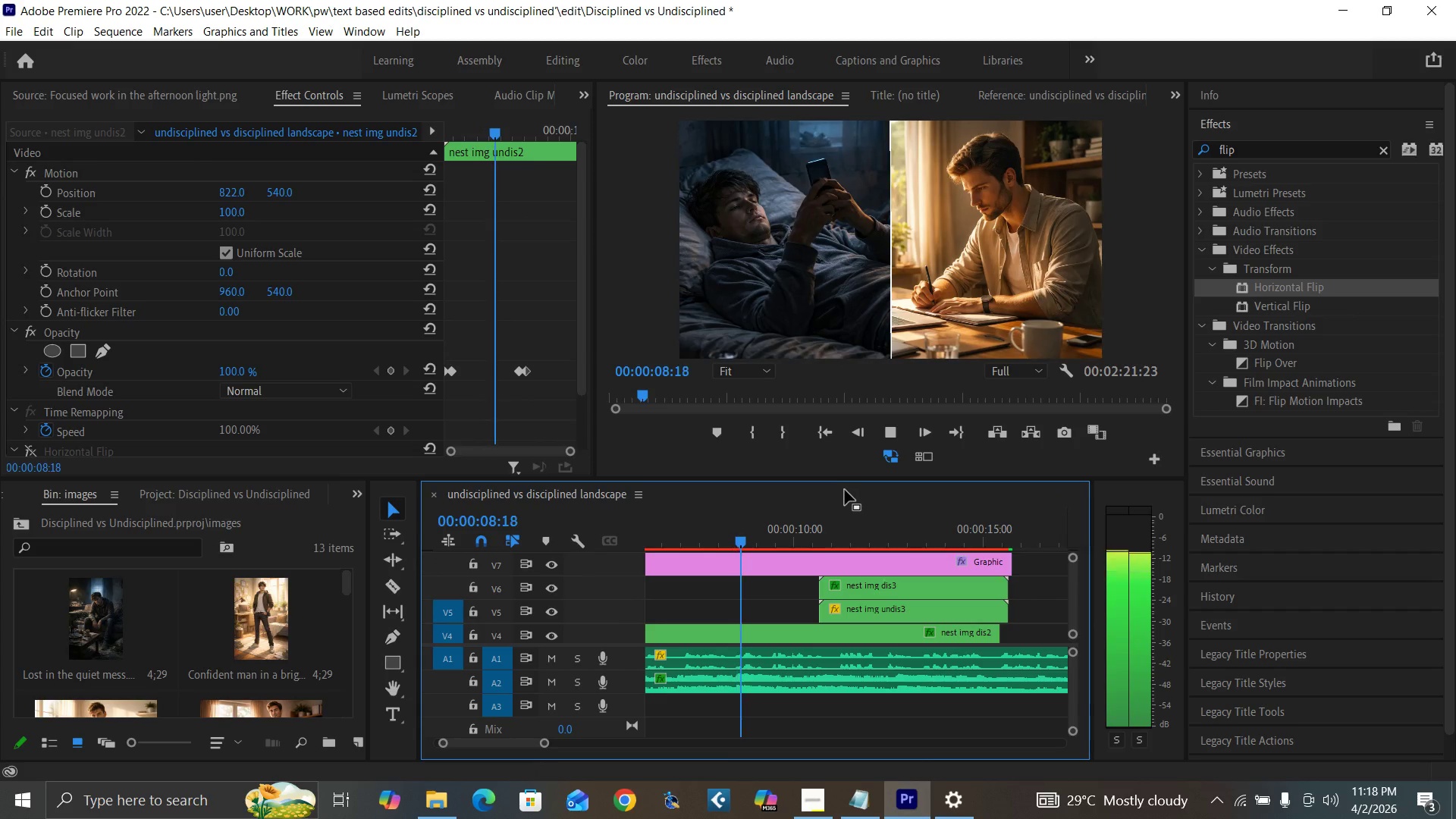 
key(Space)
 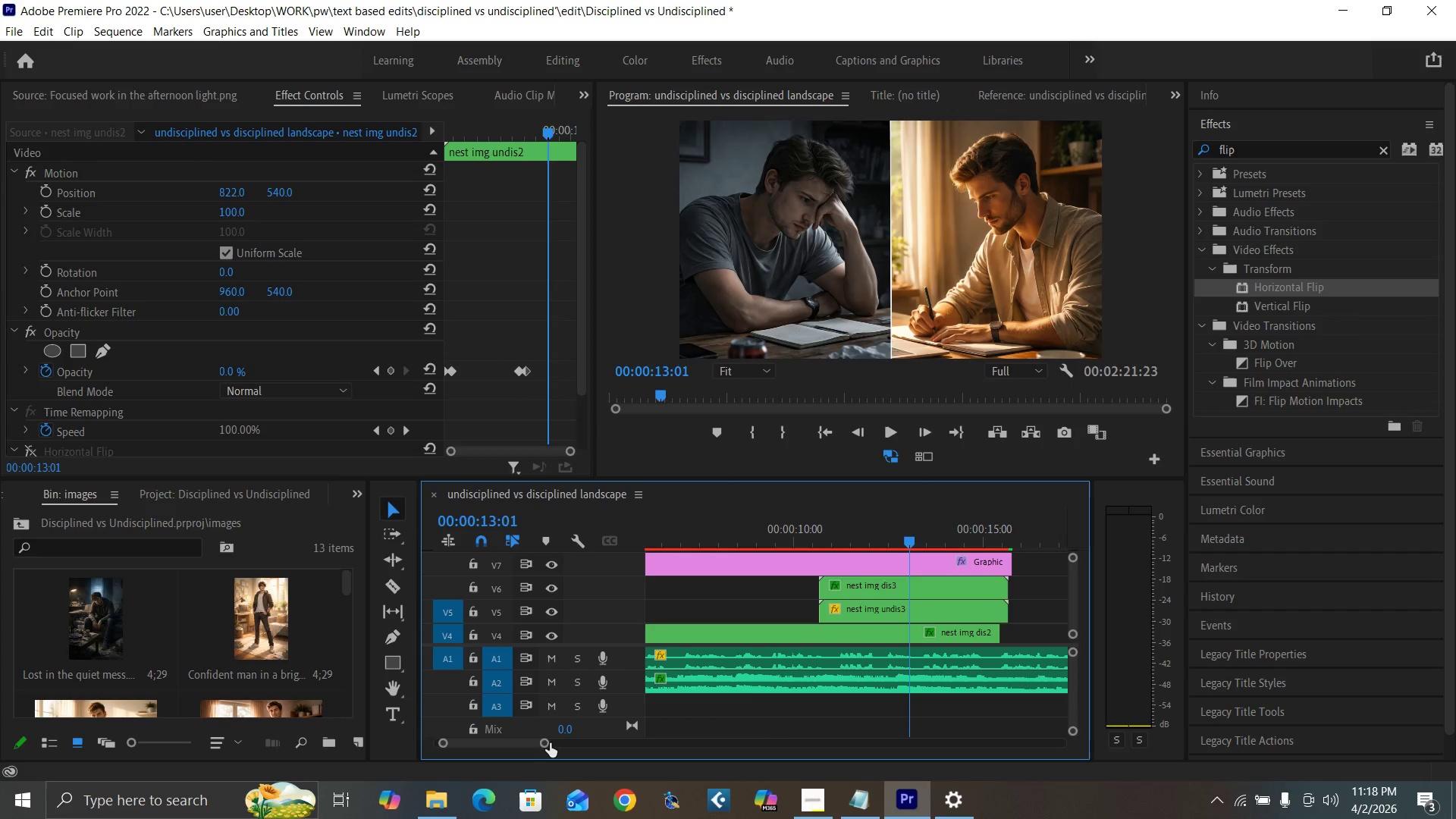 
left_click_drag(start_coordinate=[545, 743], to_coordinate=[585, 754])
 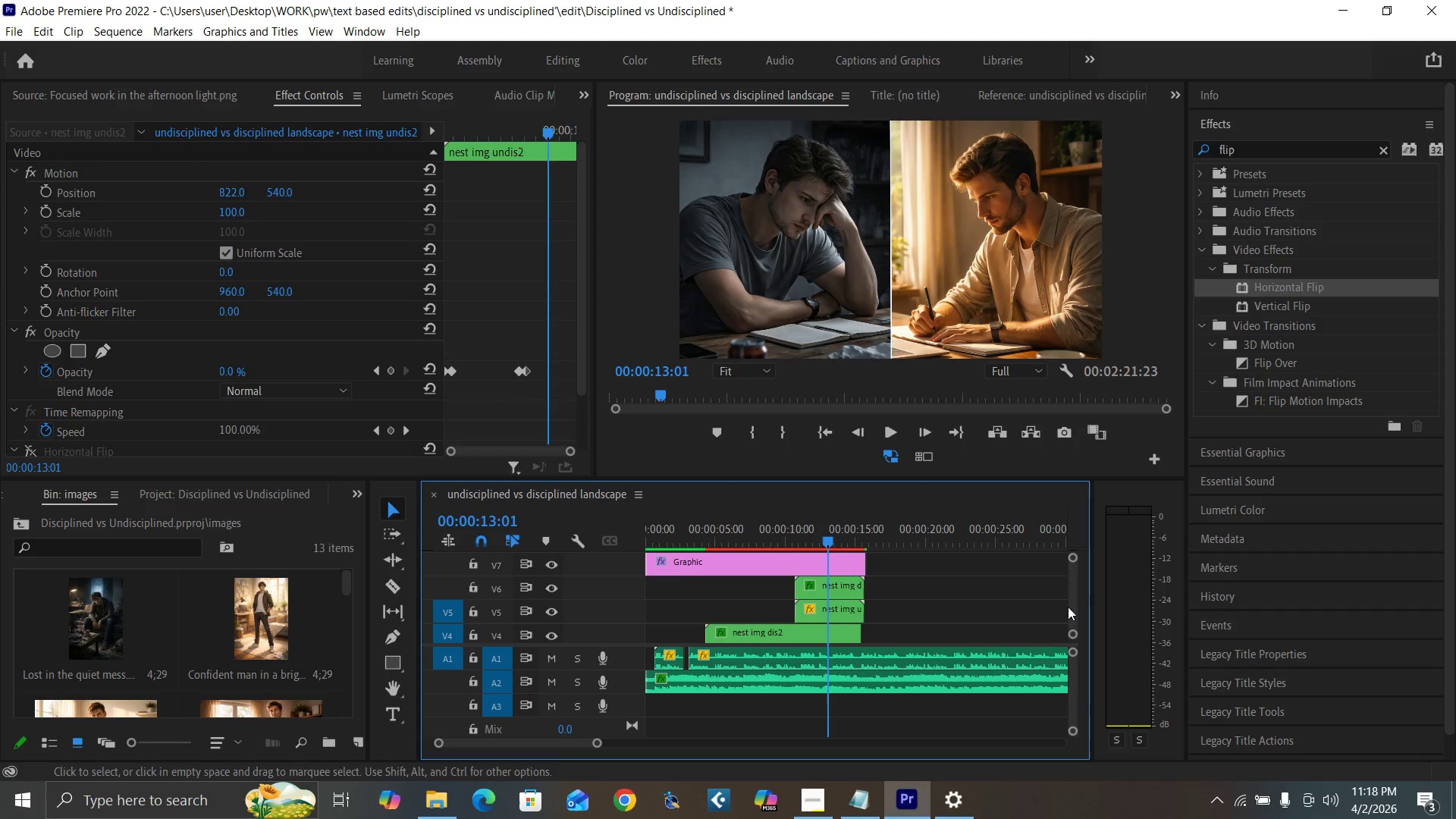 
left_click_drag(start_coordinate=[1071, 609], to_coordinate=[1075, 617])
 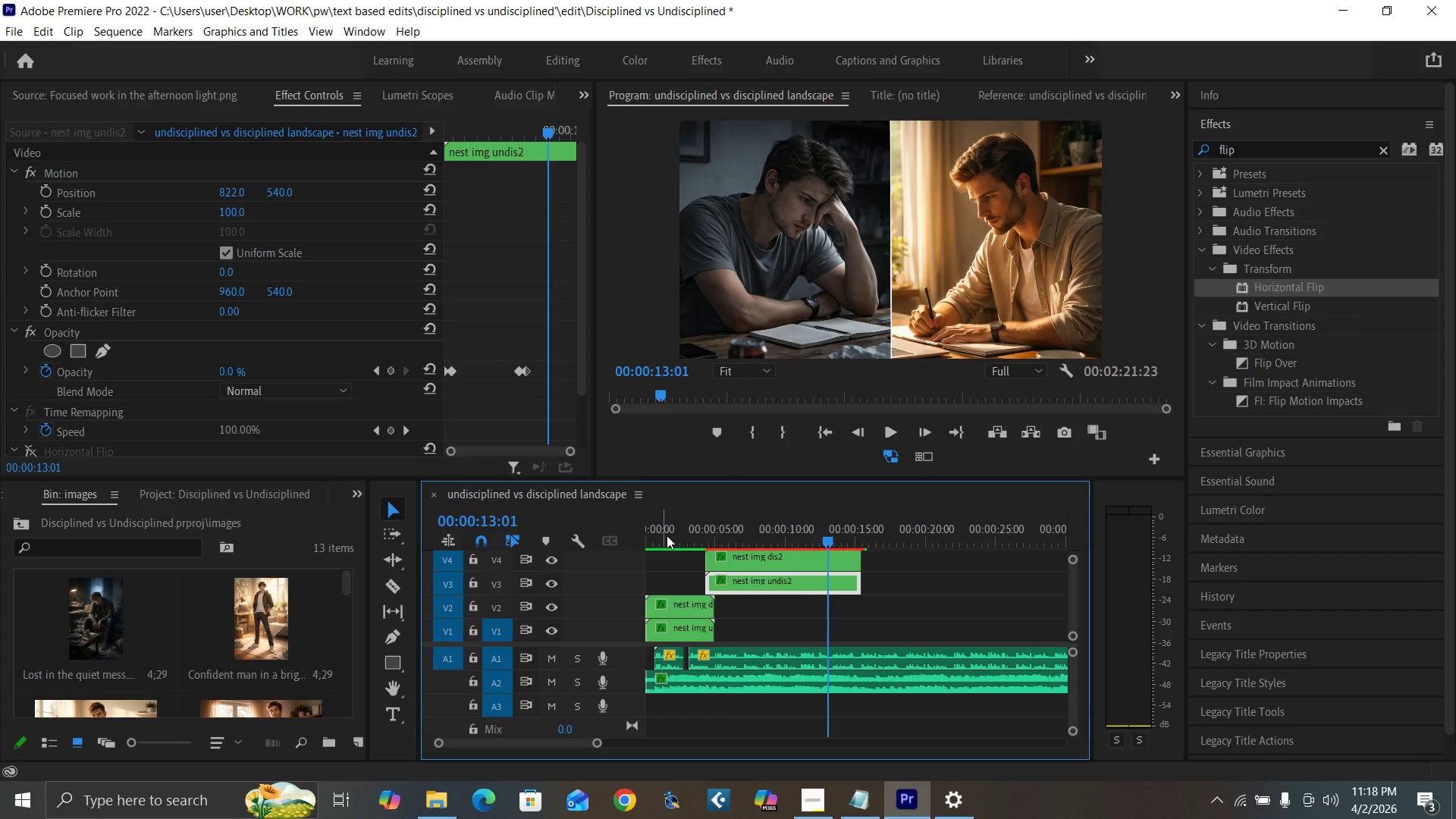 
left_click([684, 535])
 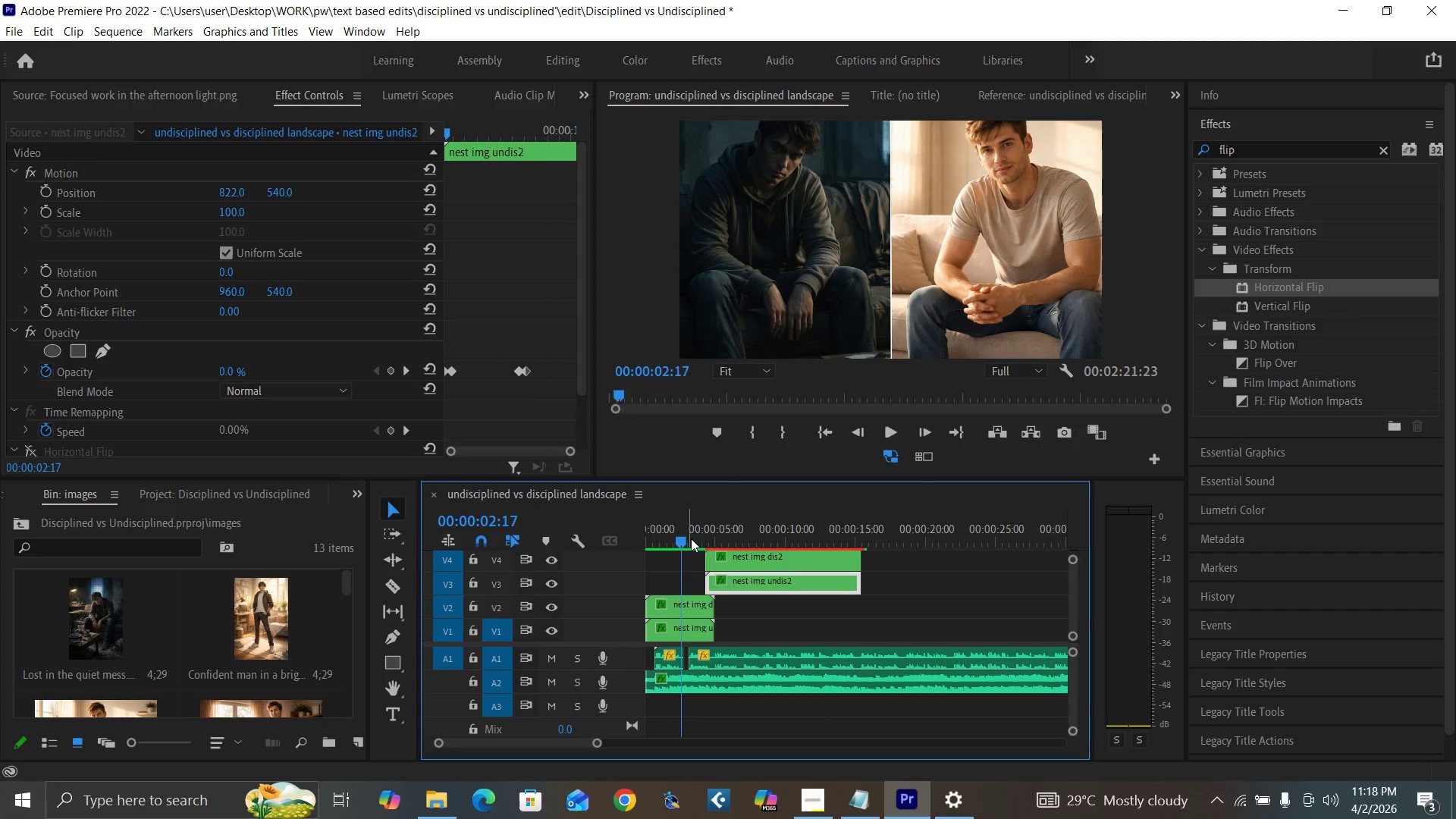 
key(Space)
 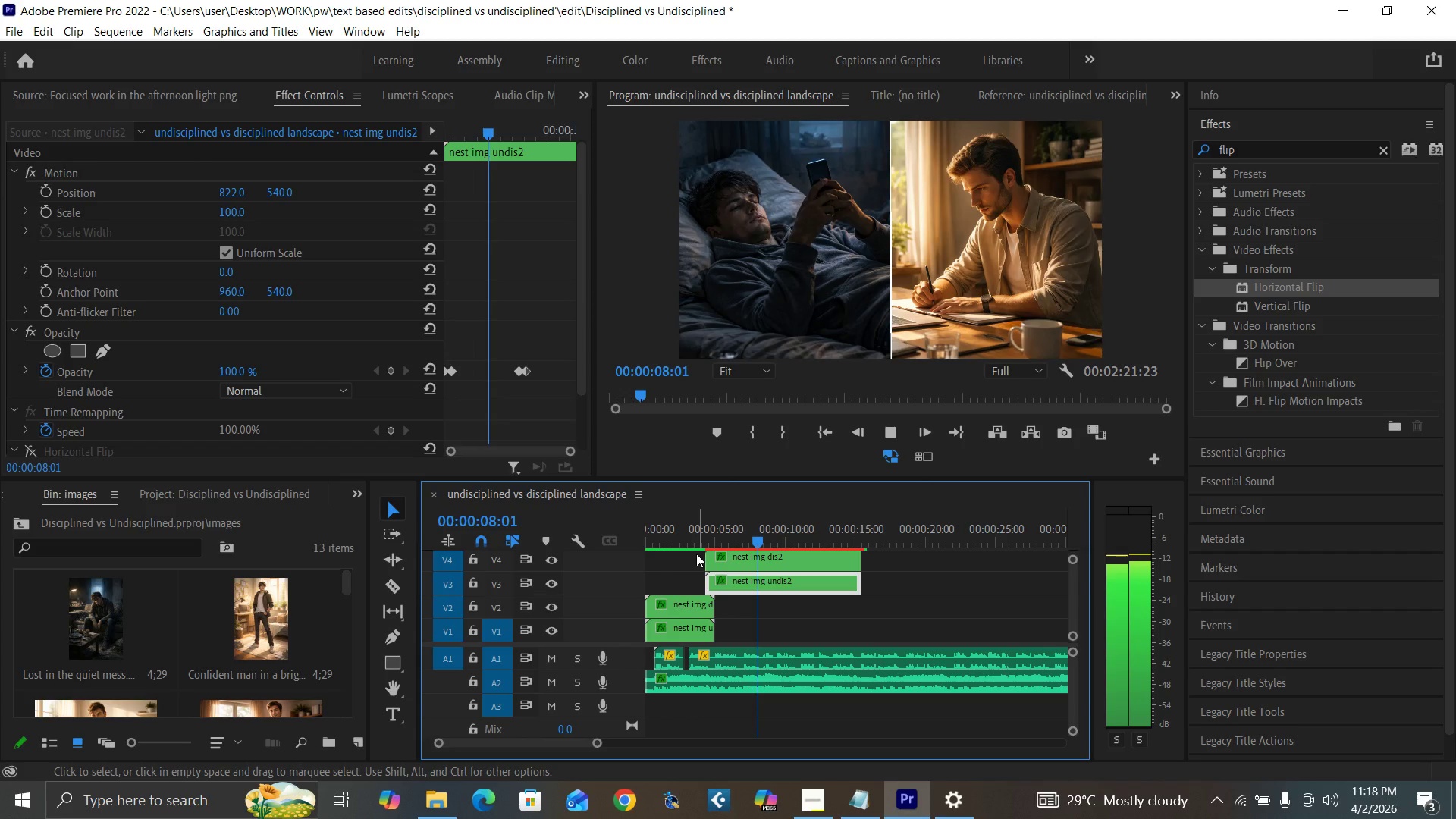 
wait(11.62)
 